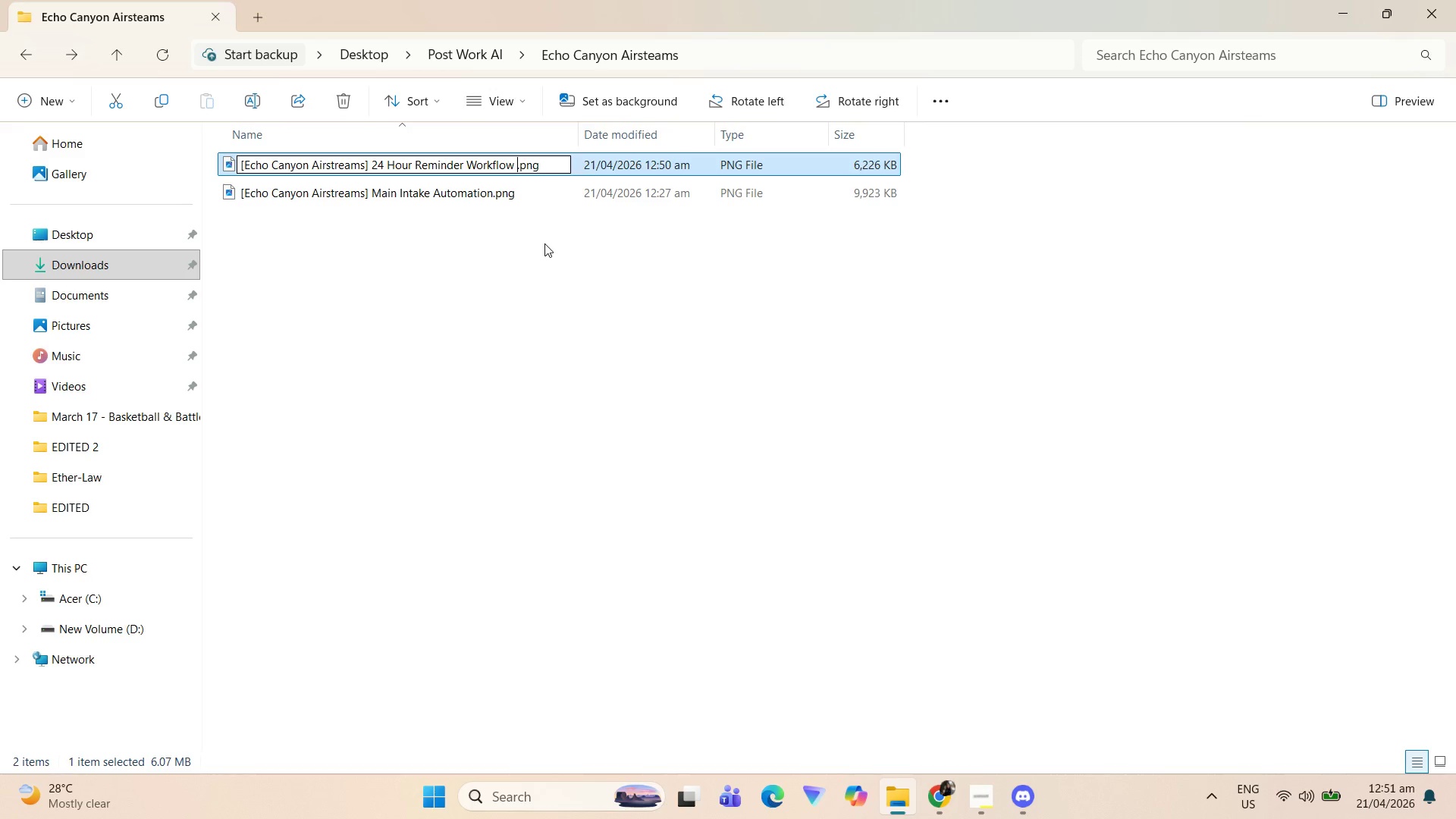 
key(Backspace)
 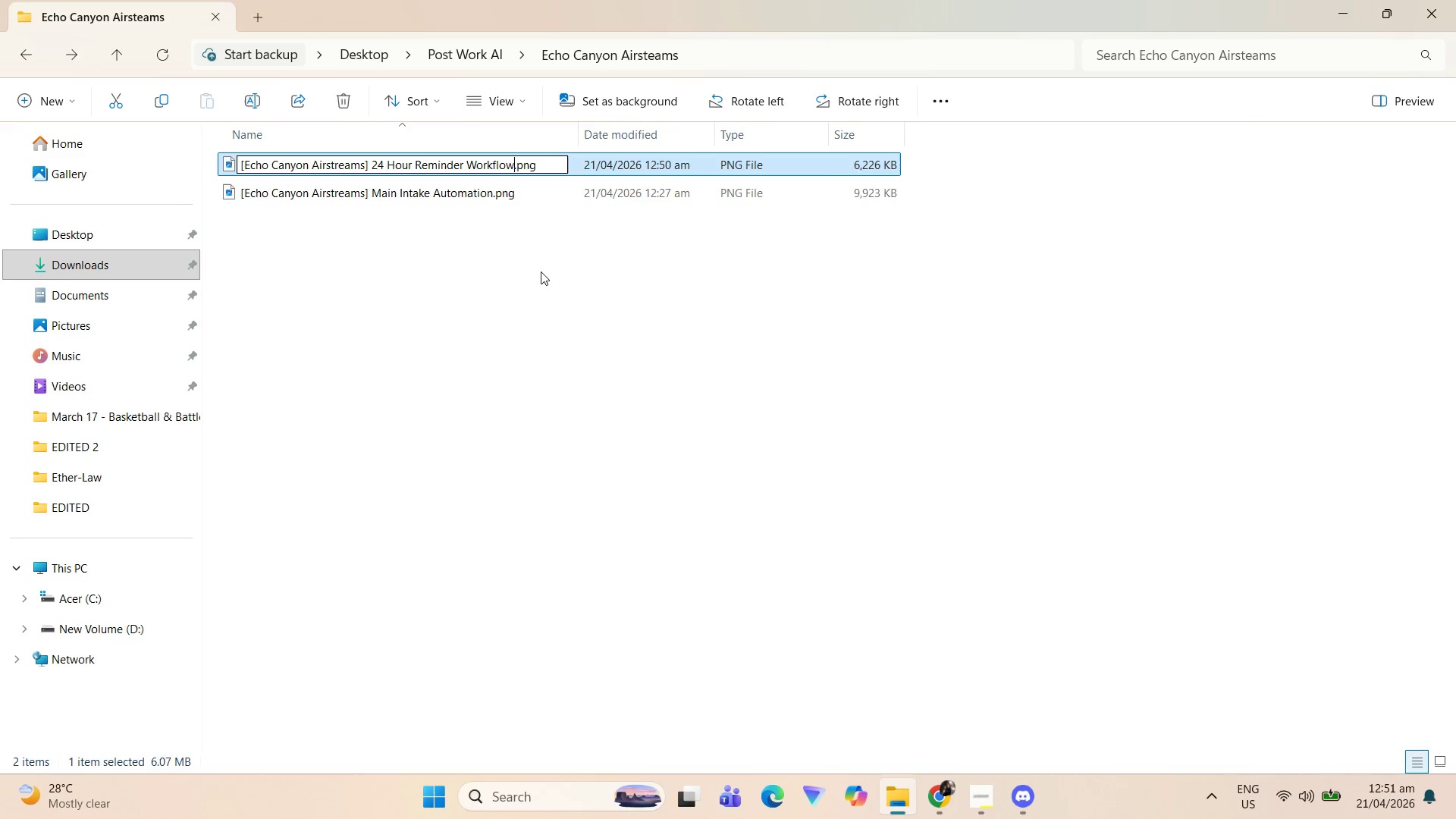 
left_click([538, 277])
 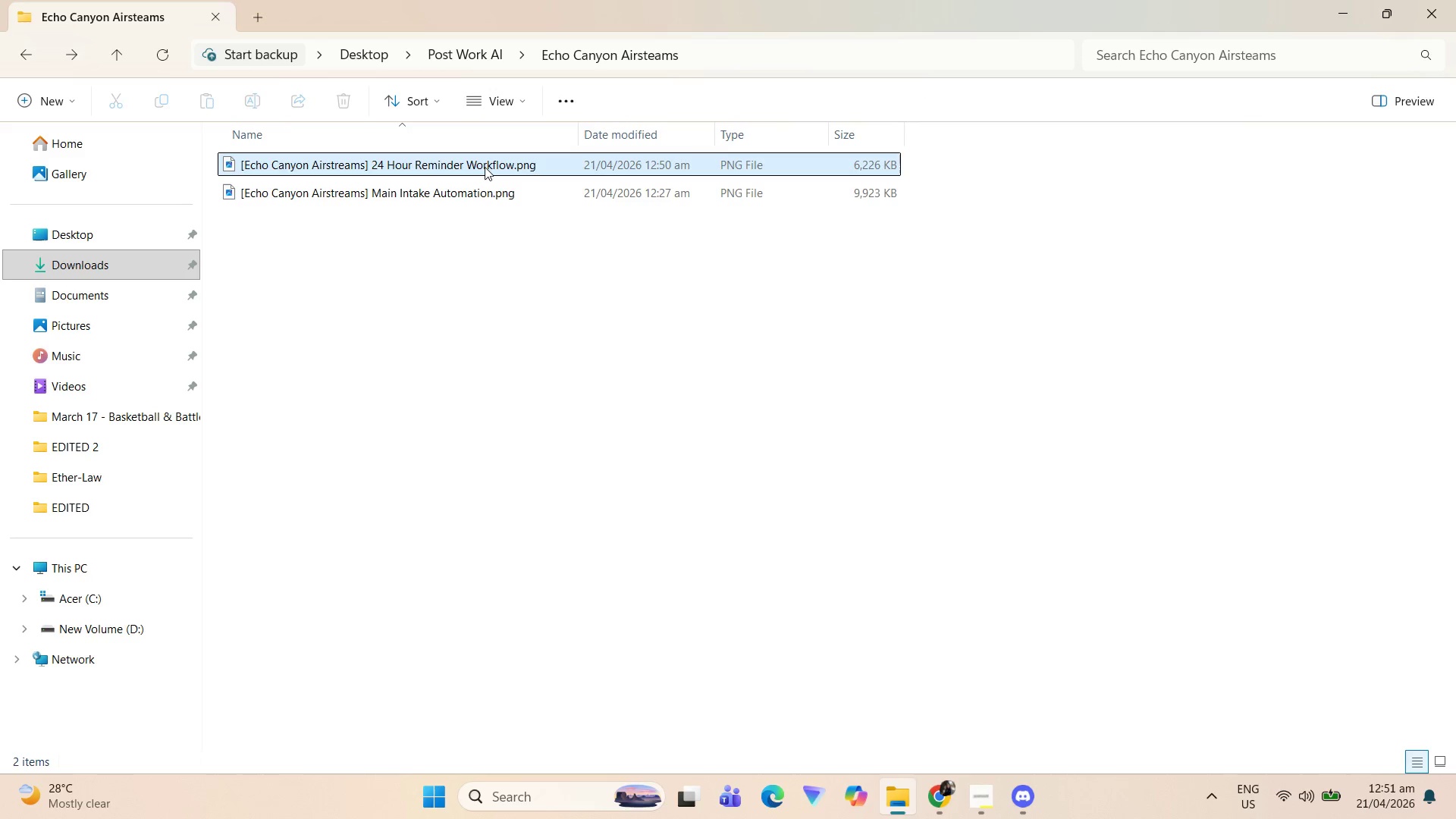 
double_click([485, 167])
 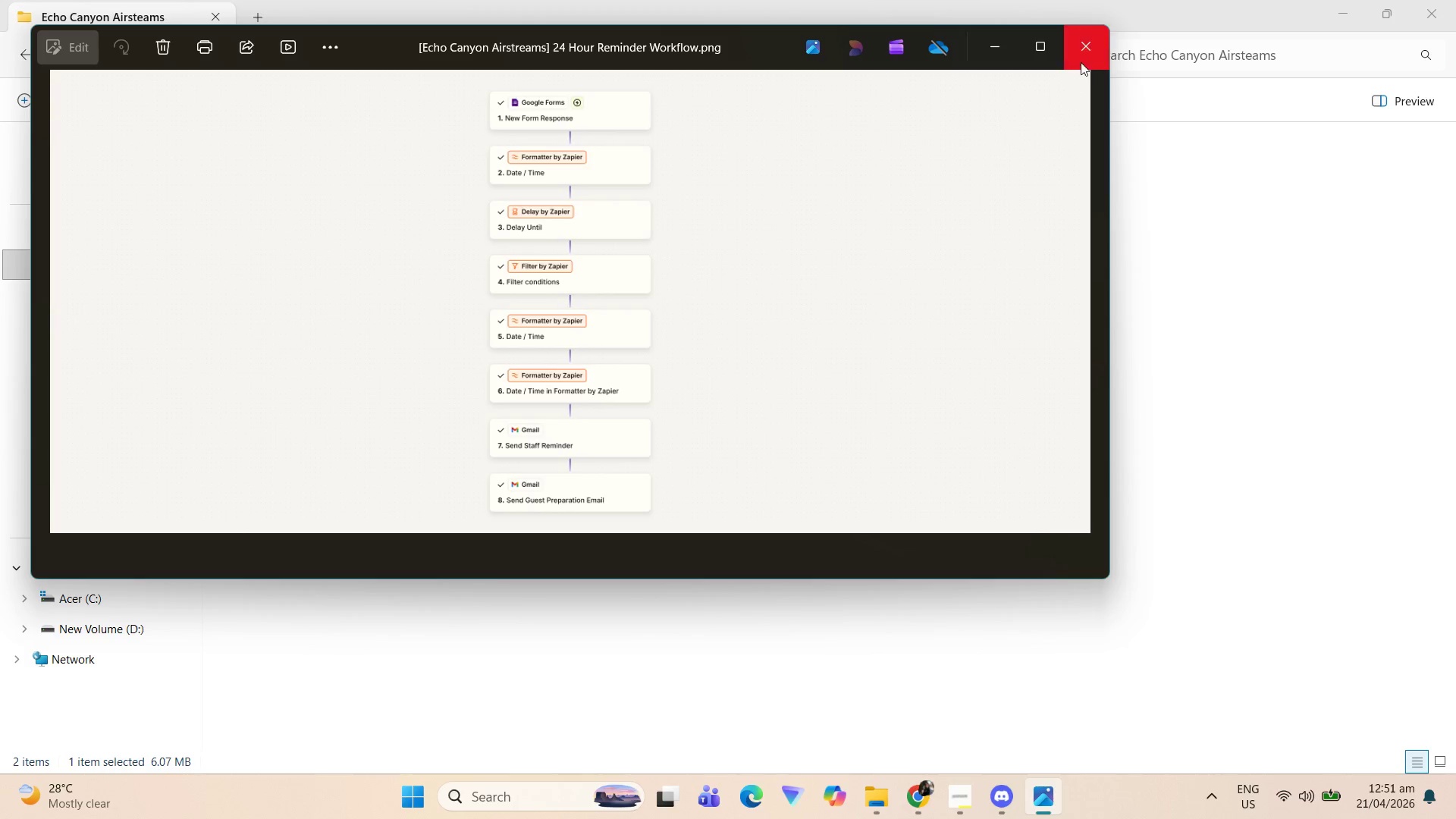 
double_click([1056, 382])
 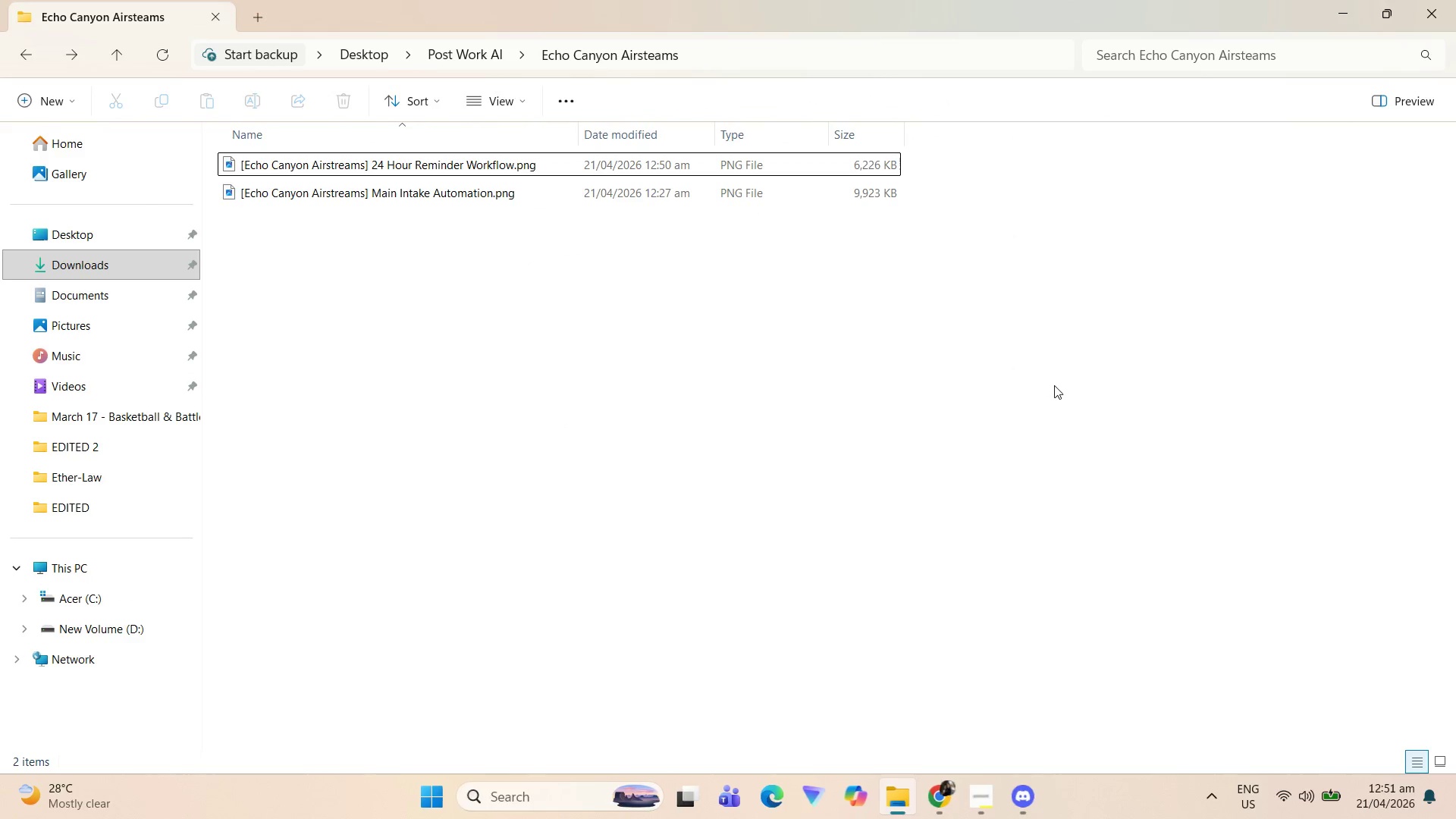 
key(Alt+AltLeft)
 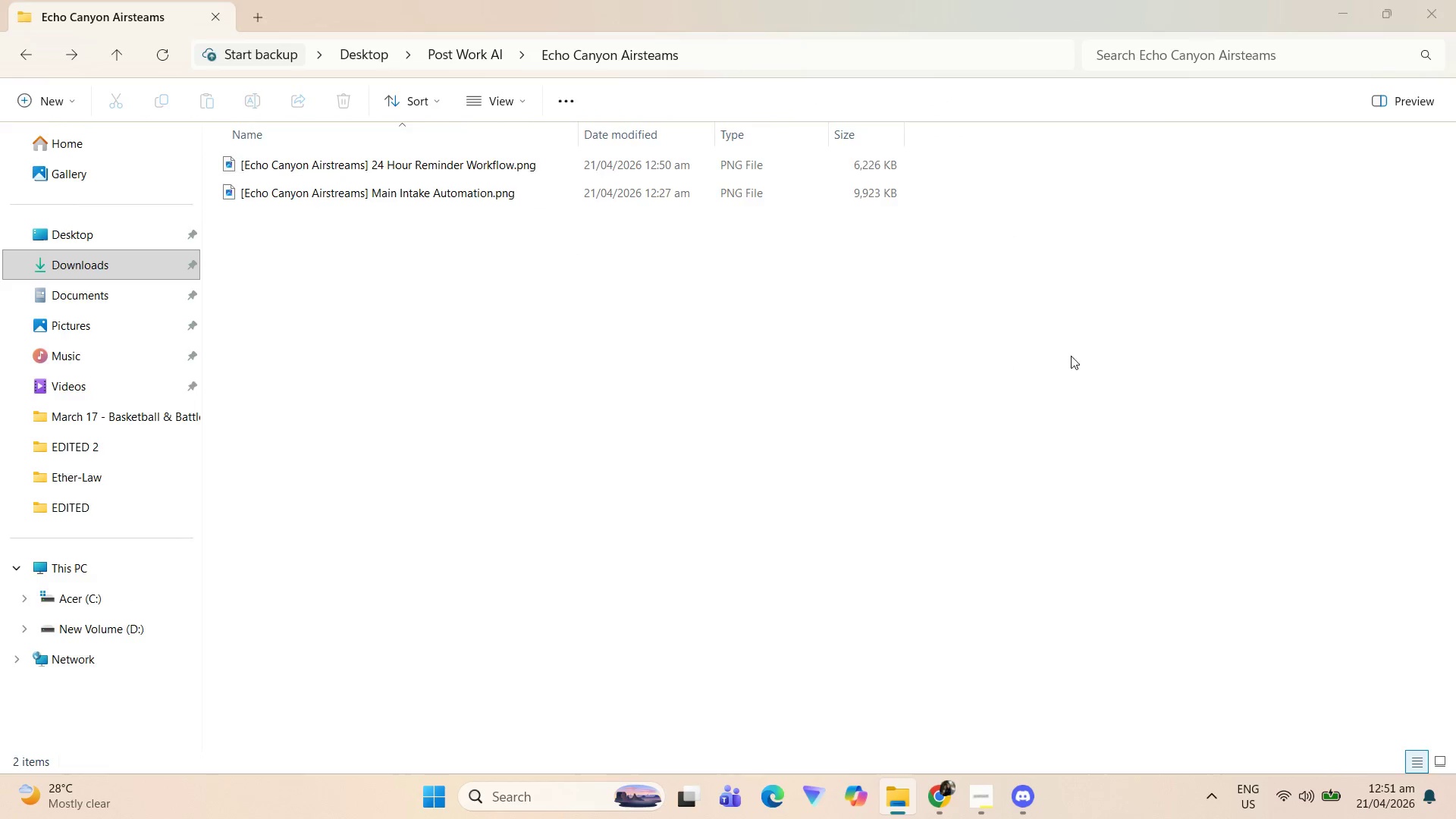 
key(Alt+Tab)
 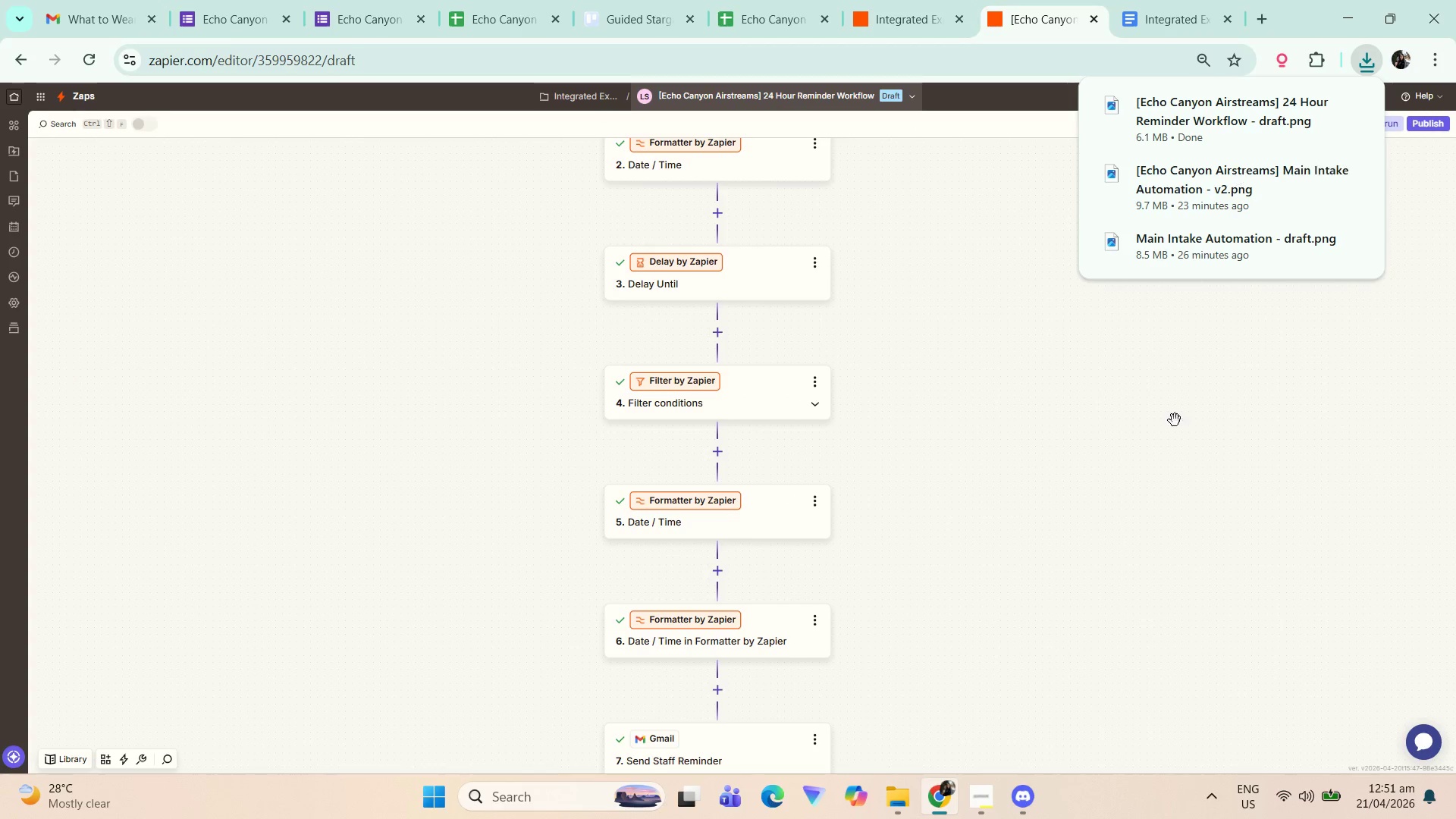 
left_click([1254, 401])
 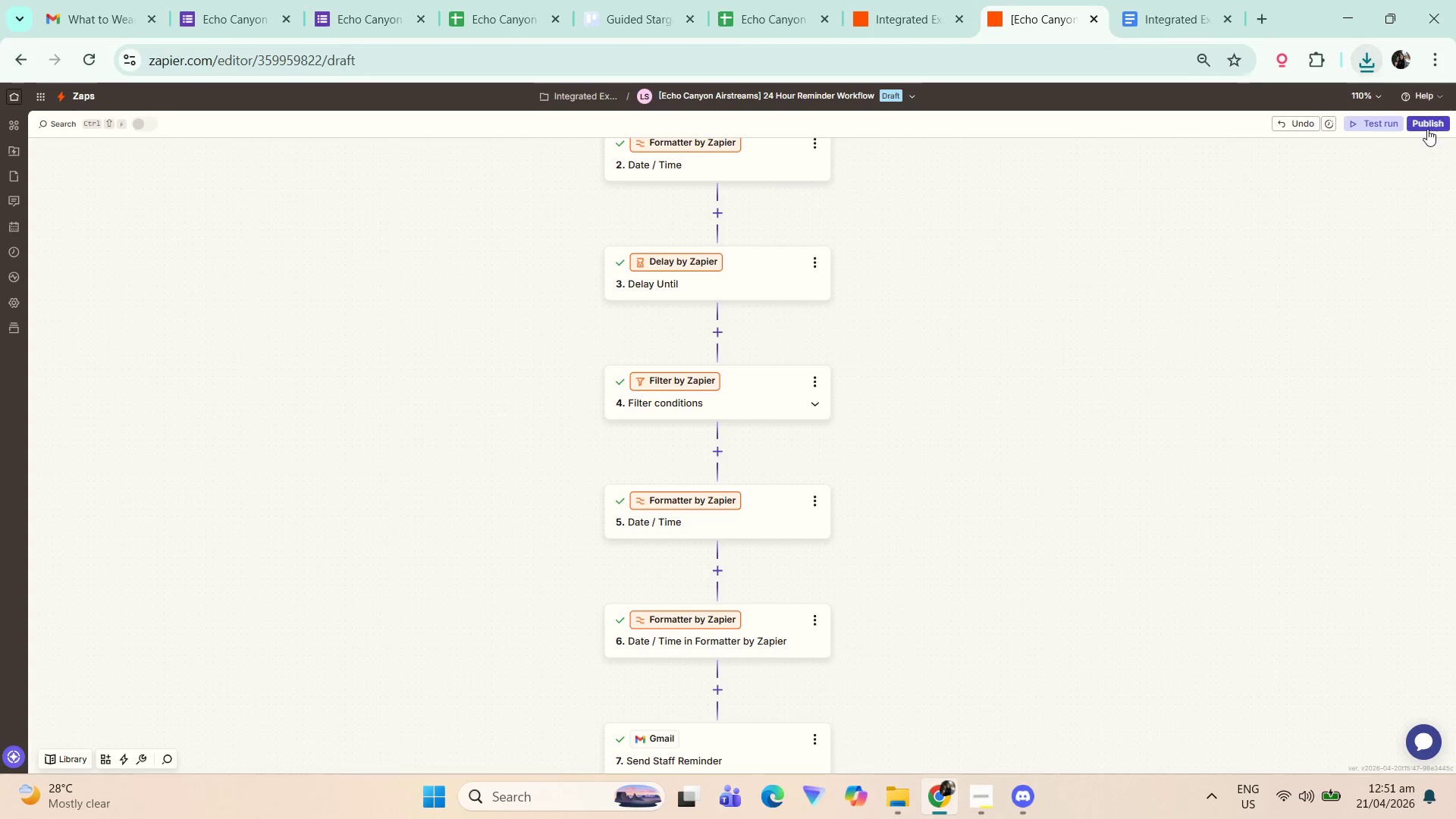 
left_click([1432, 118])
 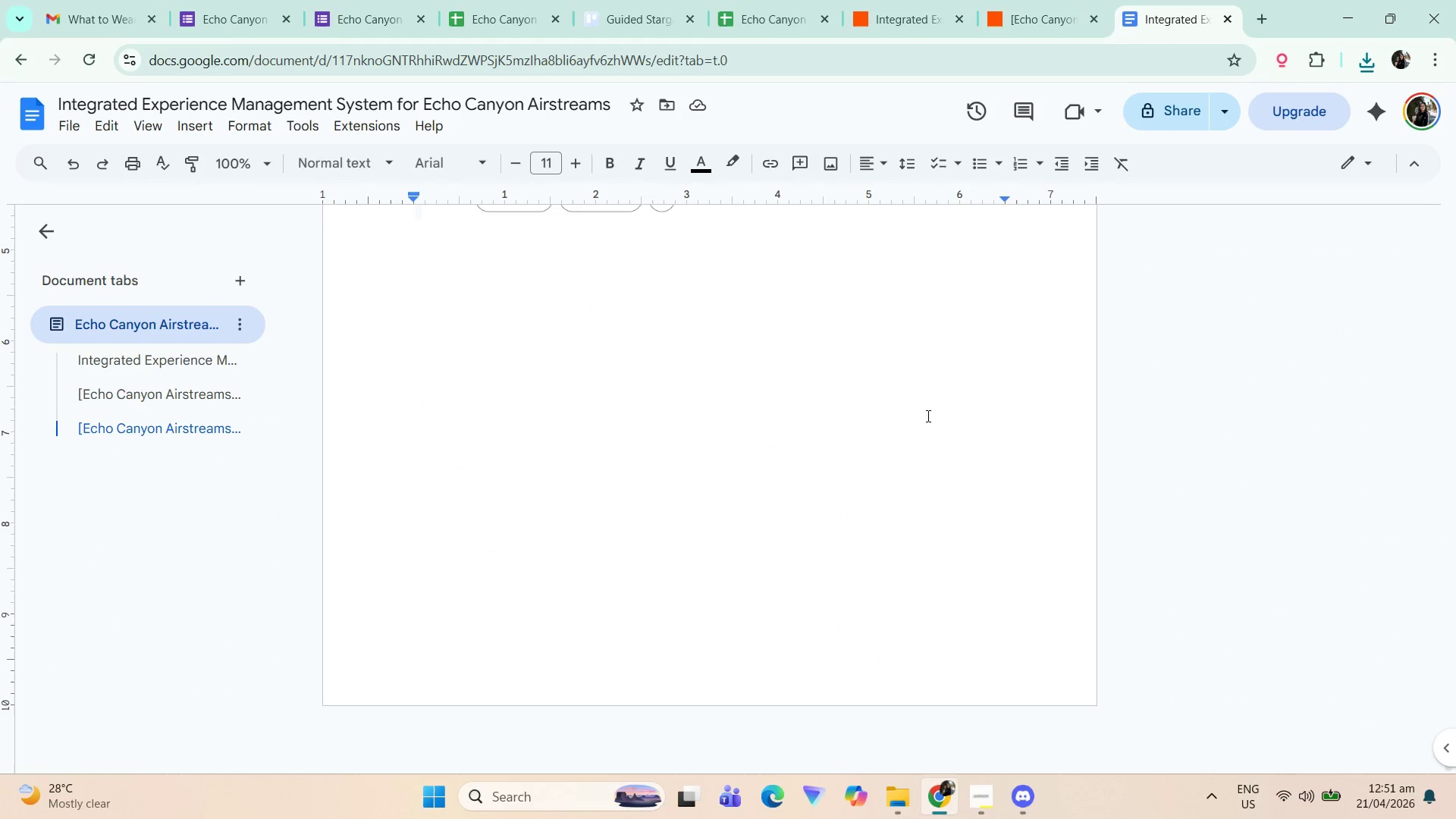 
left_click([908, 493])
 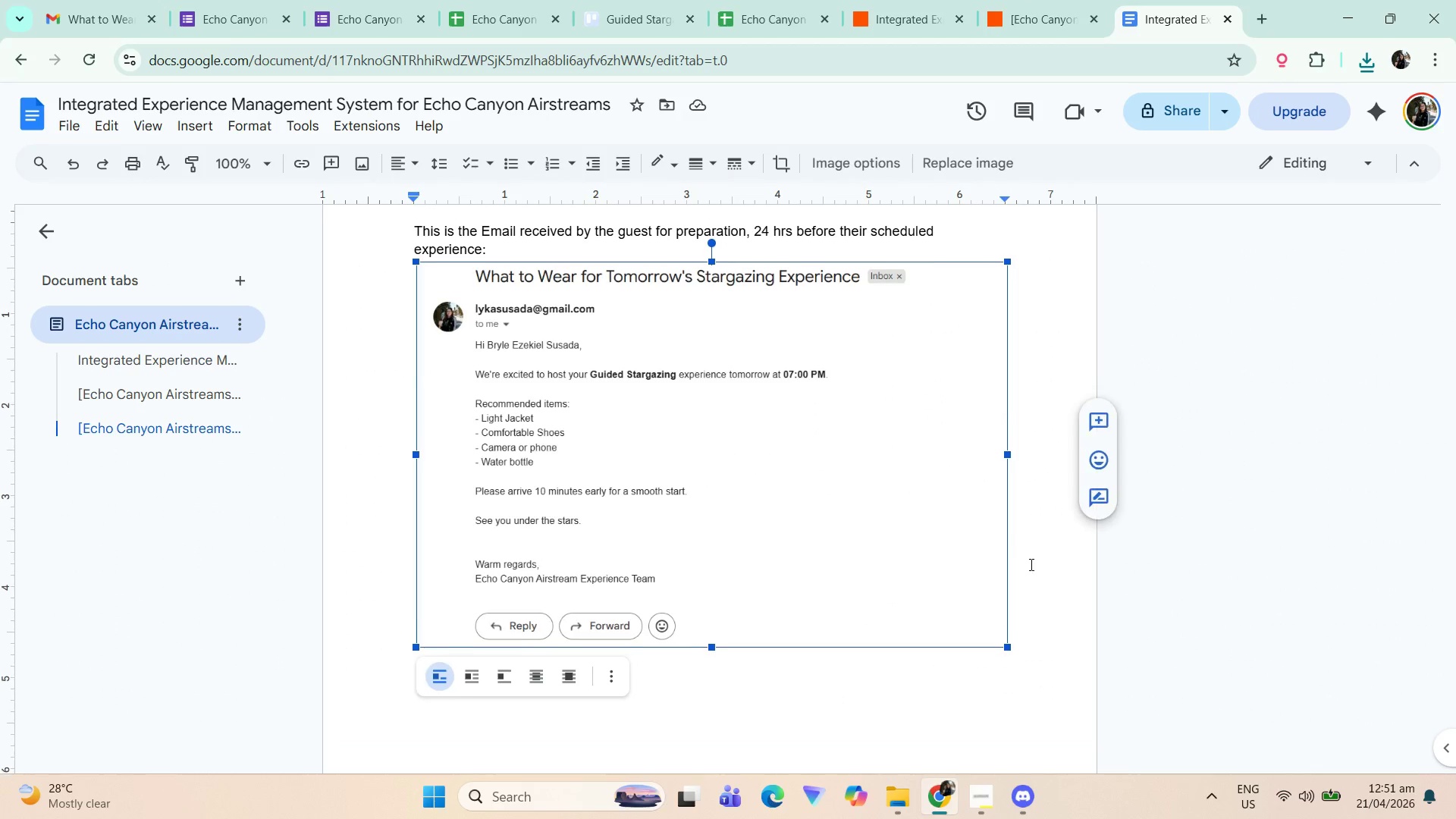 
scroll: coordinate [715, 582], scroll_direction: up, amount: 2.0
 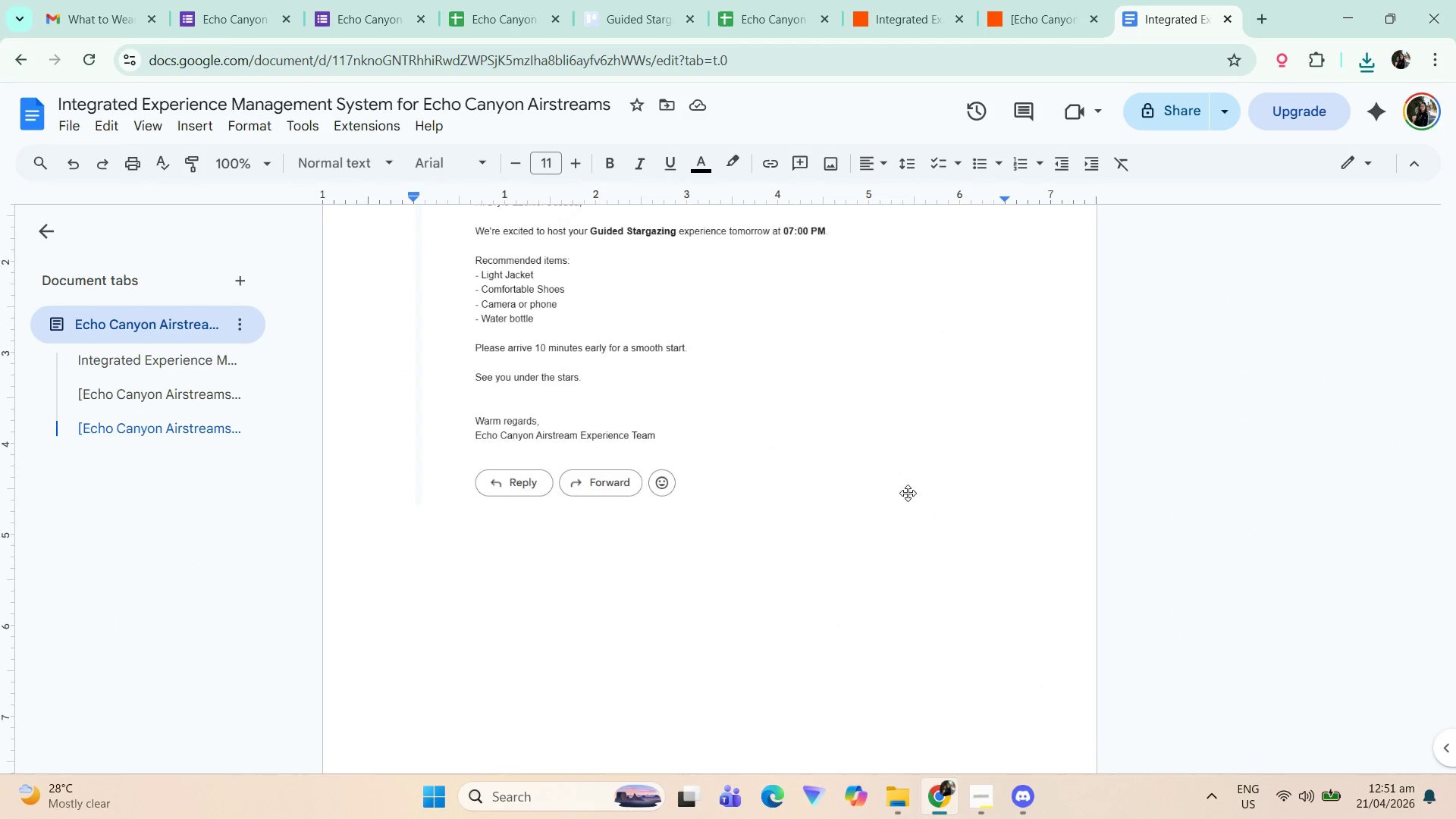 
left_click_drag(start_coordinate=[1035, 601], to_coordinate=[1035, 605])
 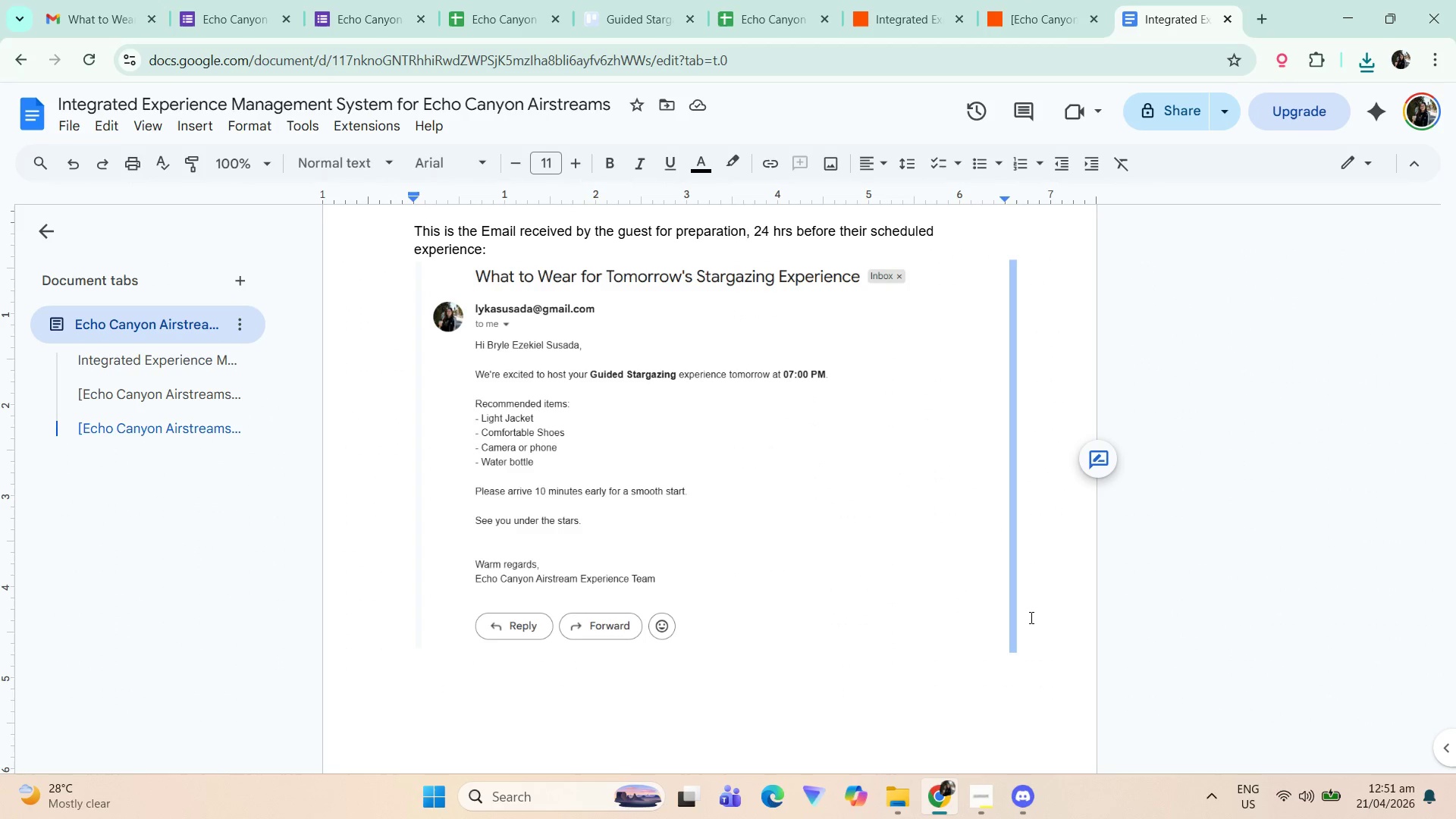 
key(Enter)
 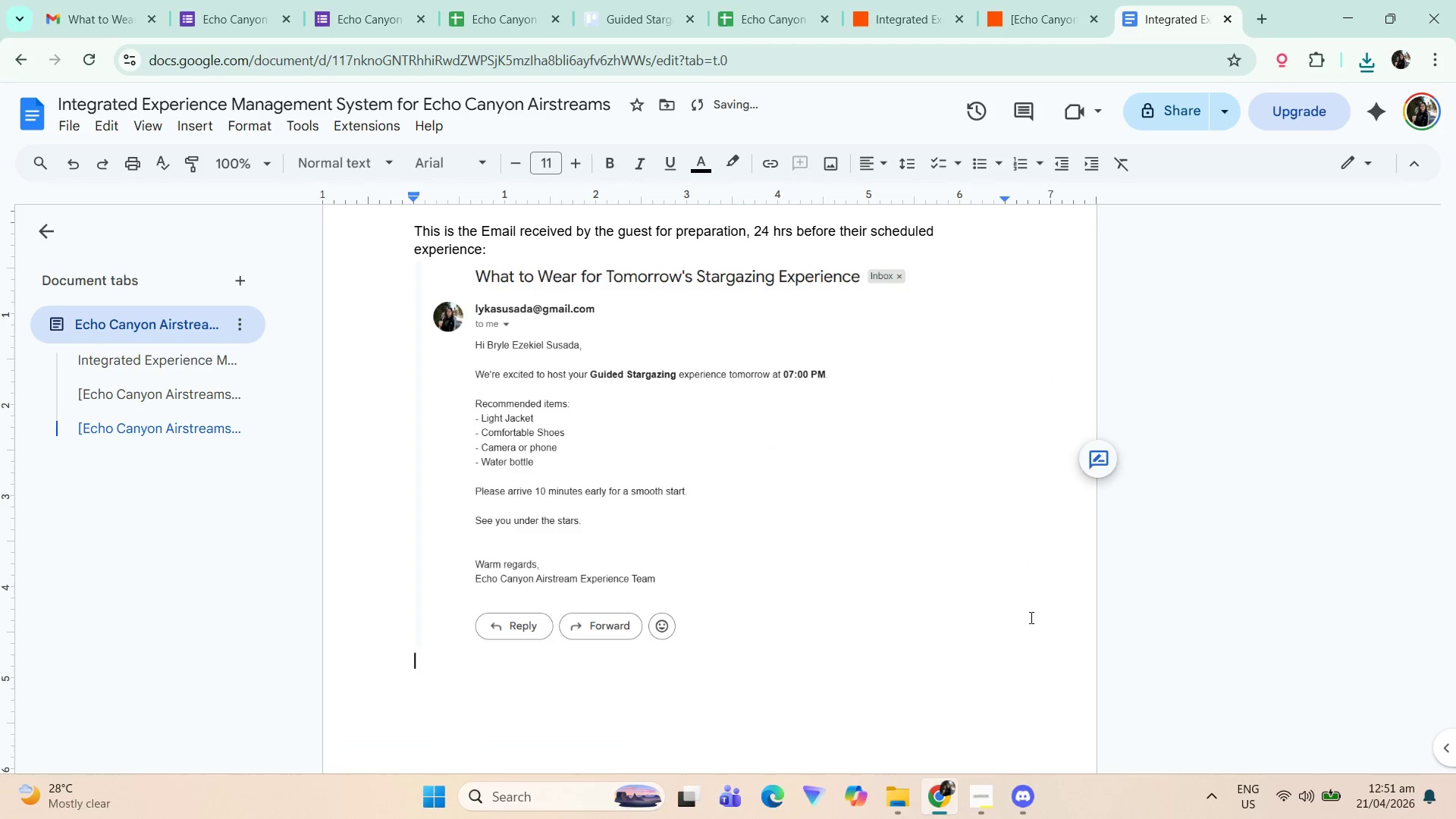 
key(Enter)
 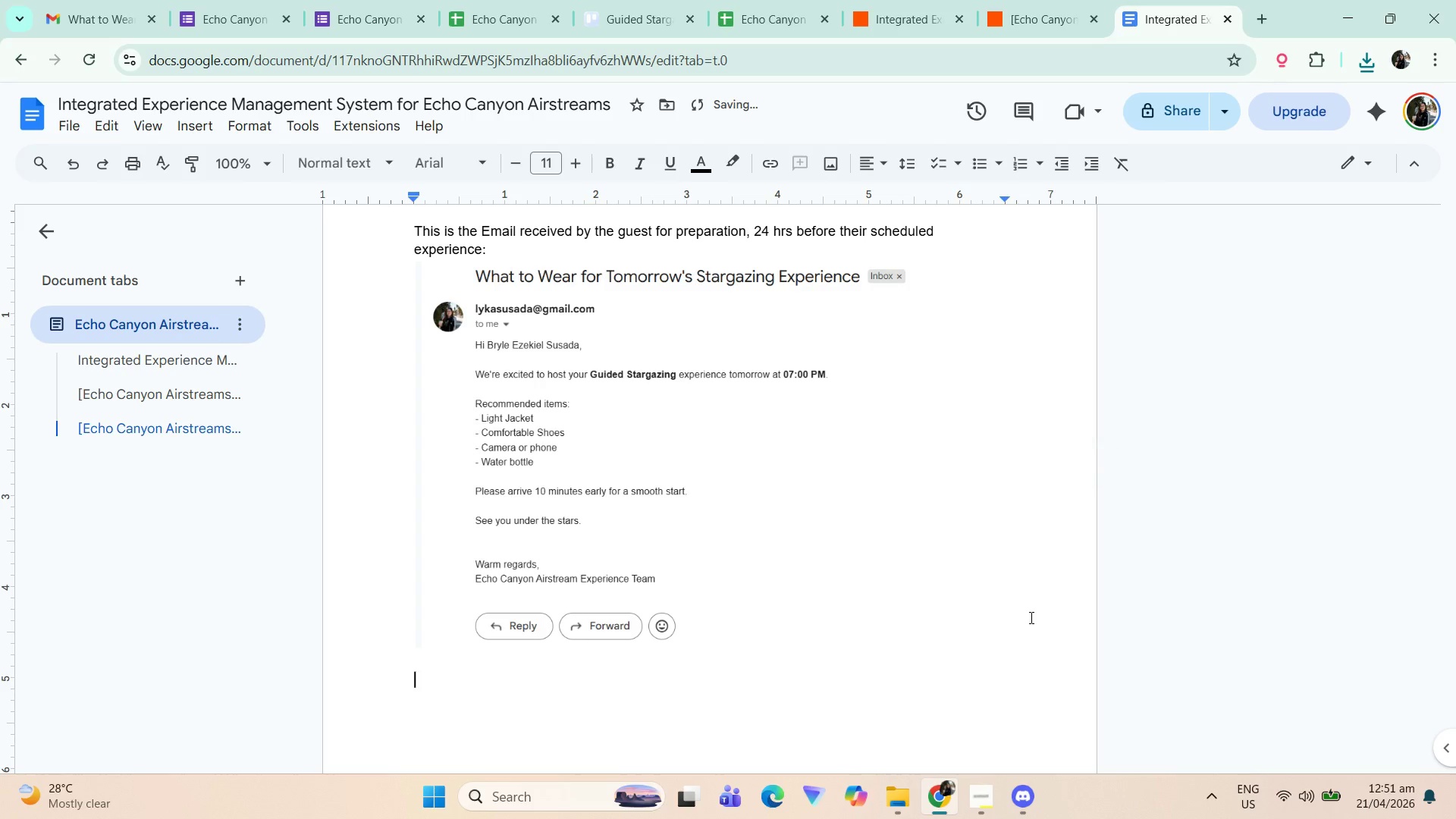 
type(This is a )
key(Backspace)
key(Backspace)
type(an exo)
key(Backspace)
type(prote)
key(Backspace)
key(Backspace)
key(Backspace)
key(Backspace)
type(orted NG)
key(Backspace)
key(Backspace)
type(PNG file)
 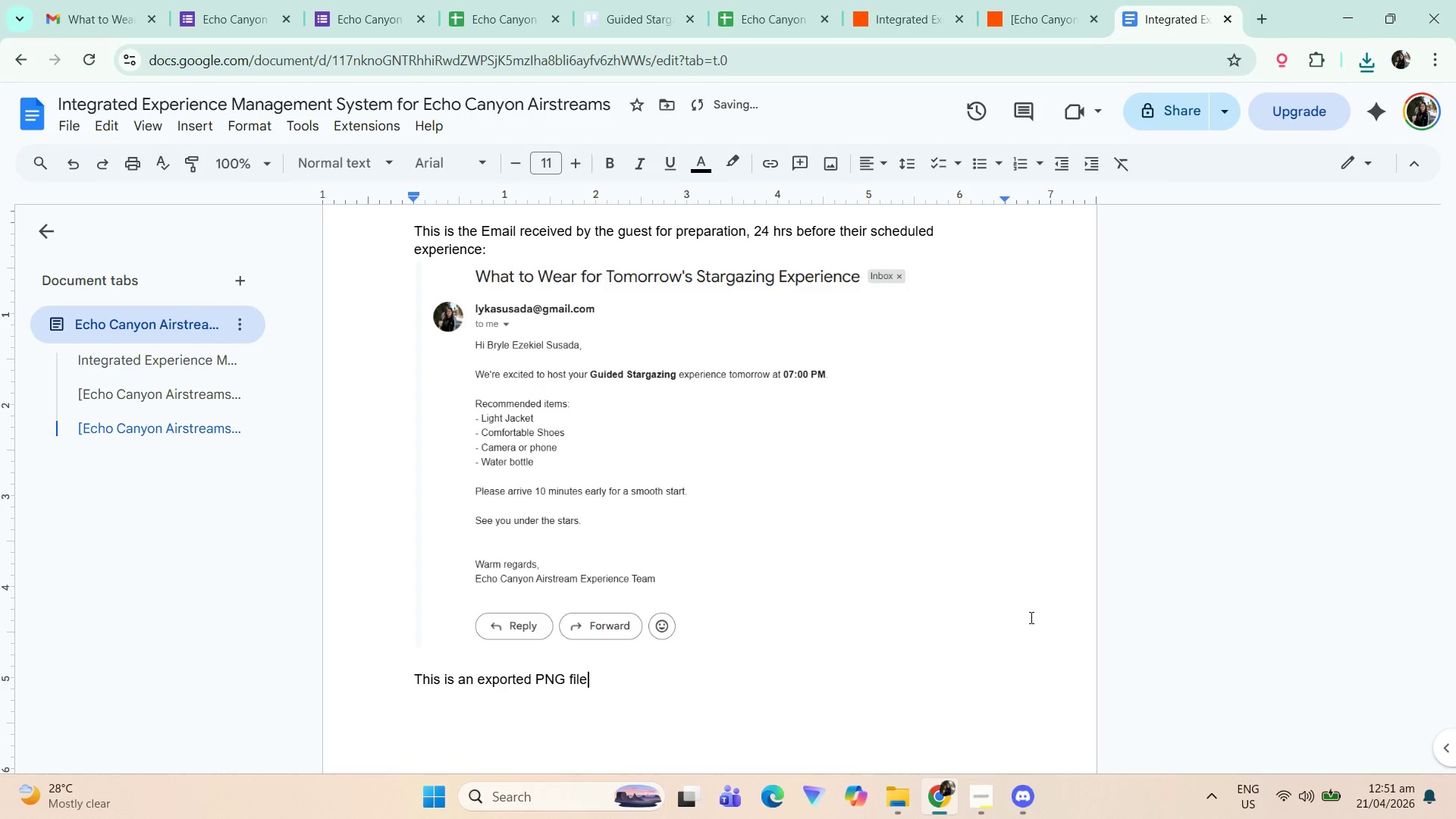 
type( of the @)
key(Backspace)
type(24-Hour )
 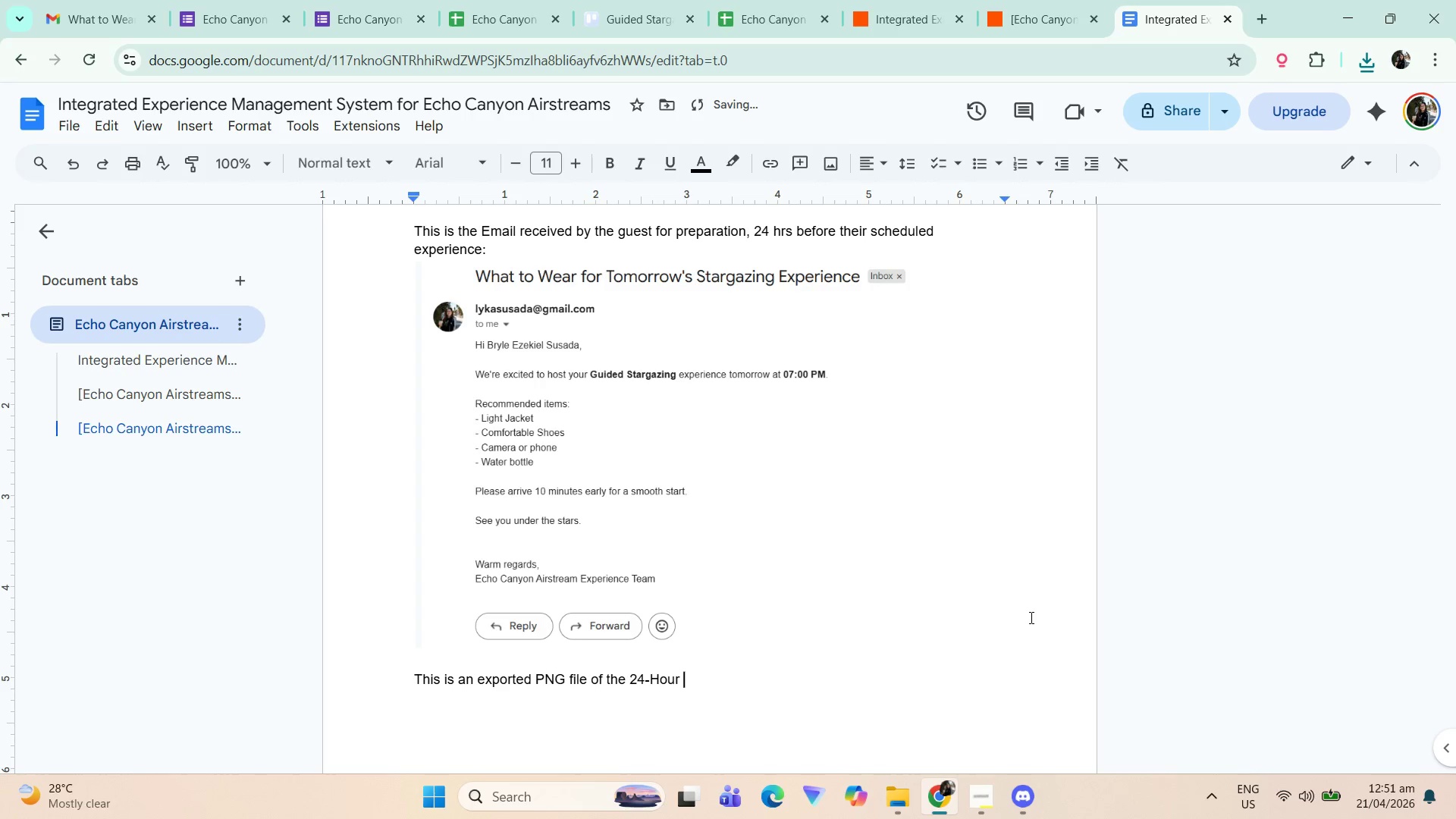 
wait(21.8)
 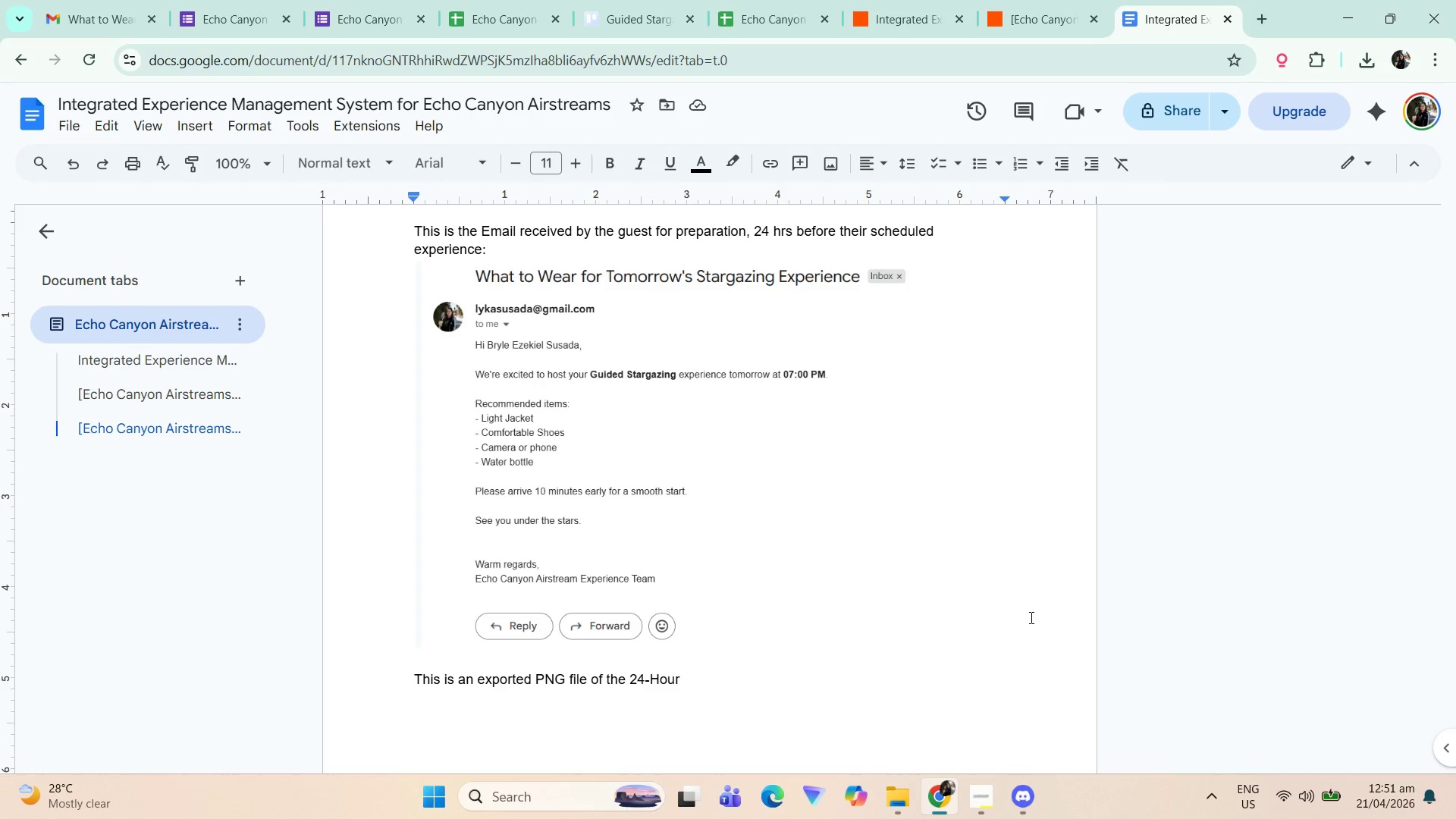 
type(Reminder Workflow)
 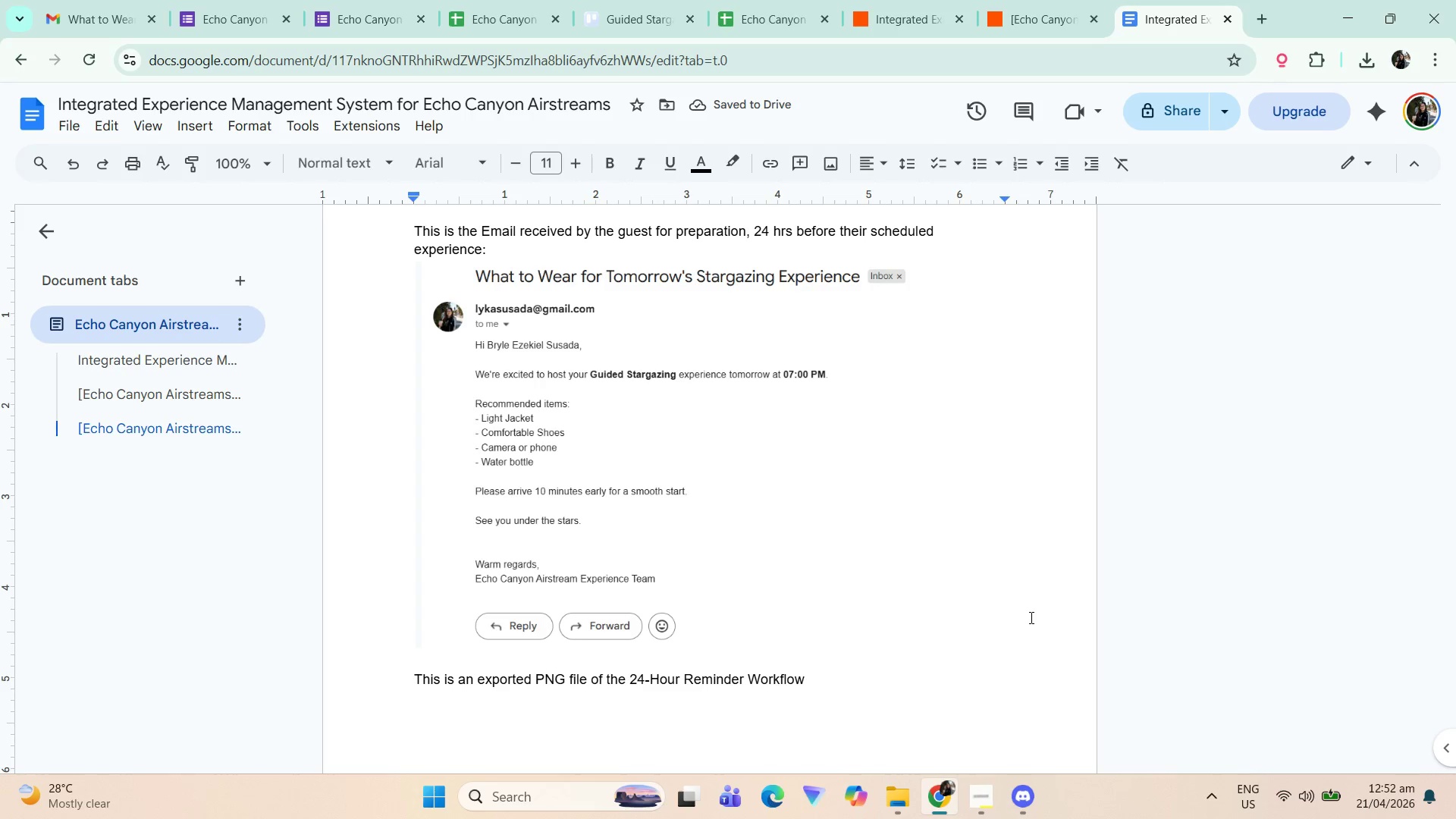 
key(Shift+ShiftLeft)
 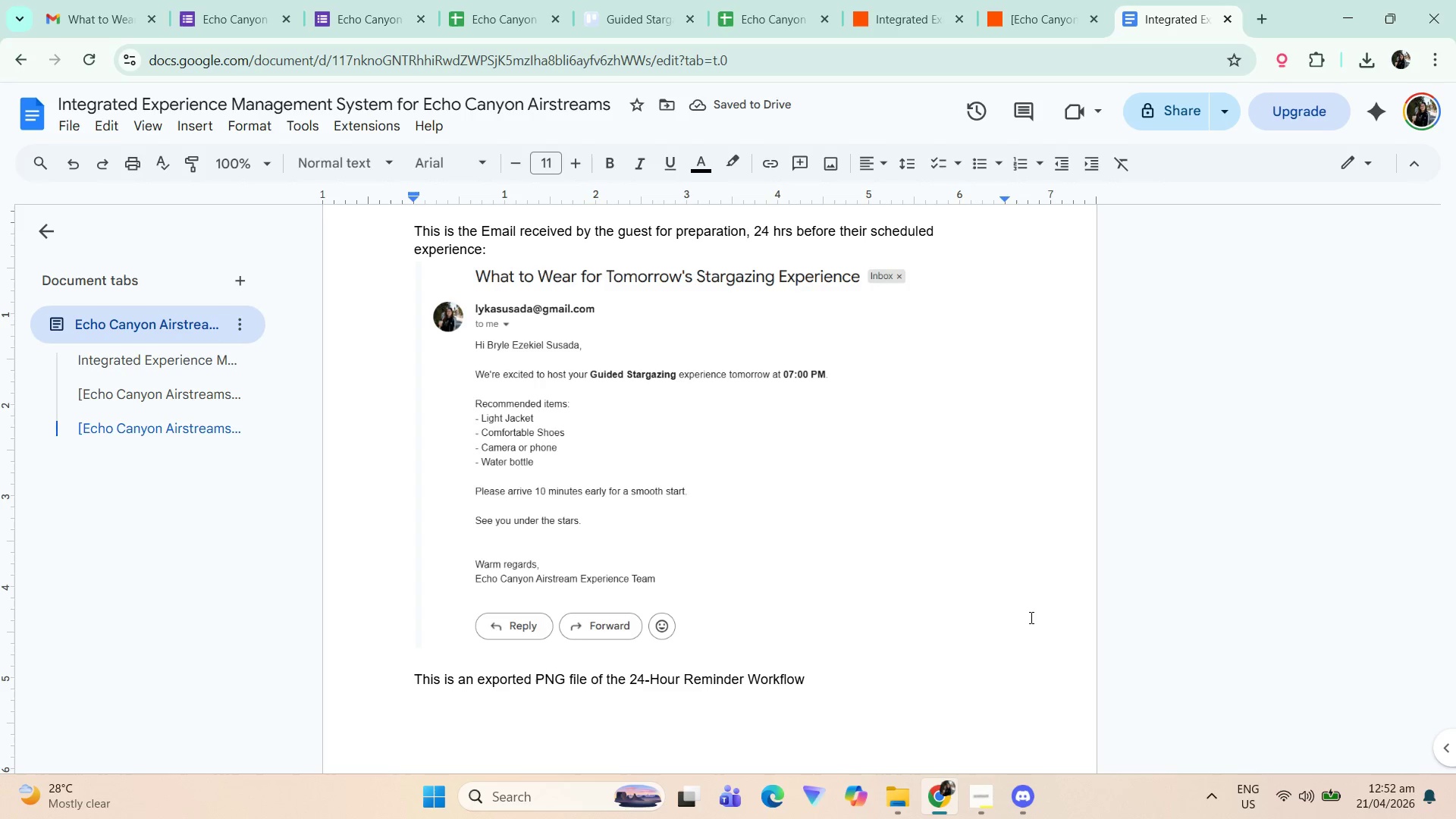 
key(Shift+Semicolon)
 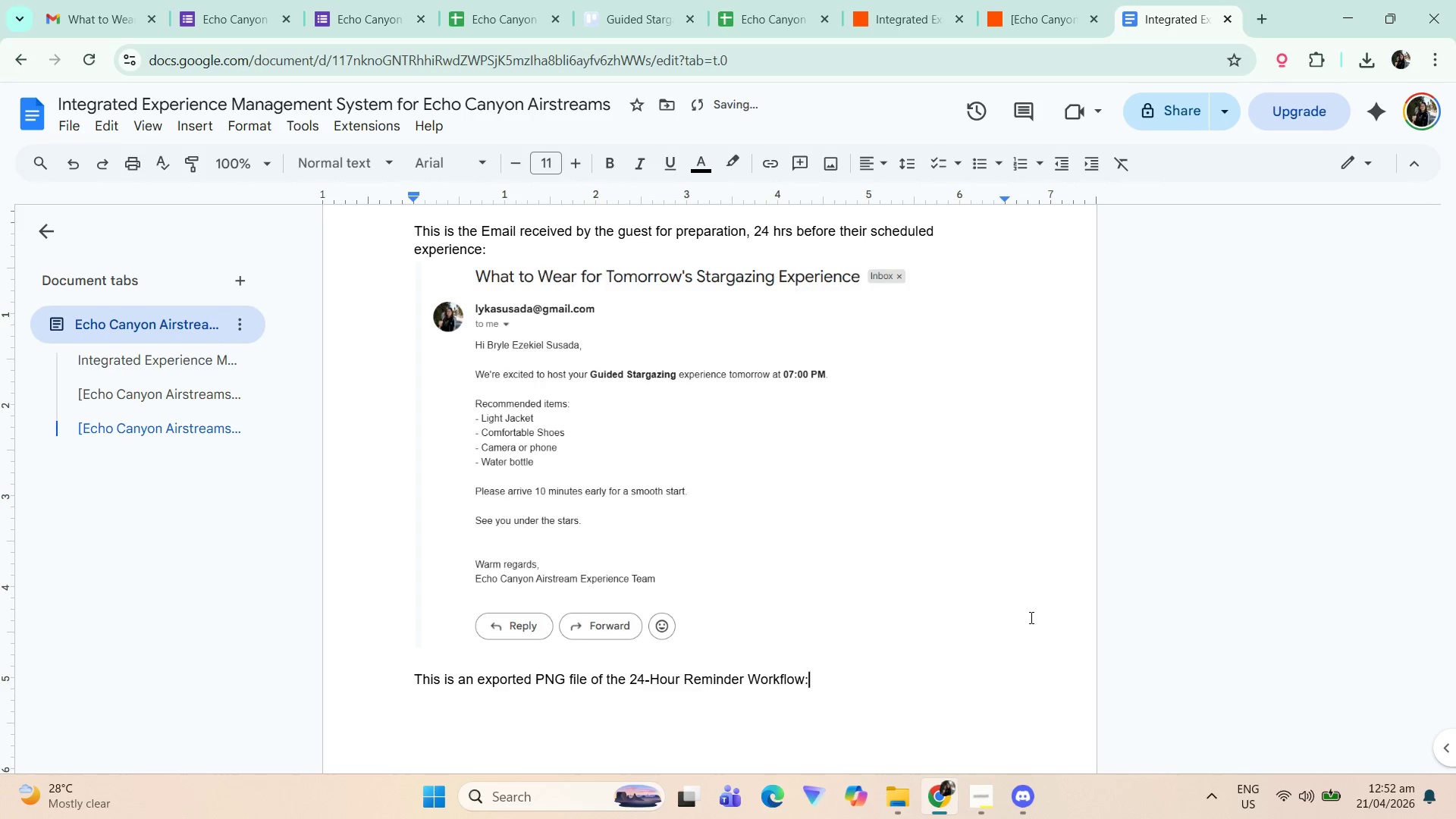 
key(Enter)
 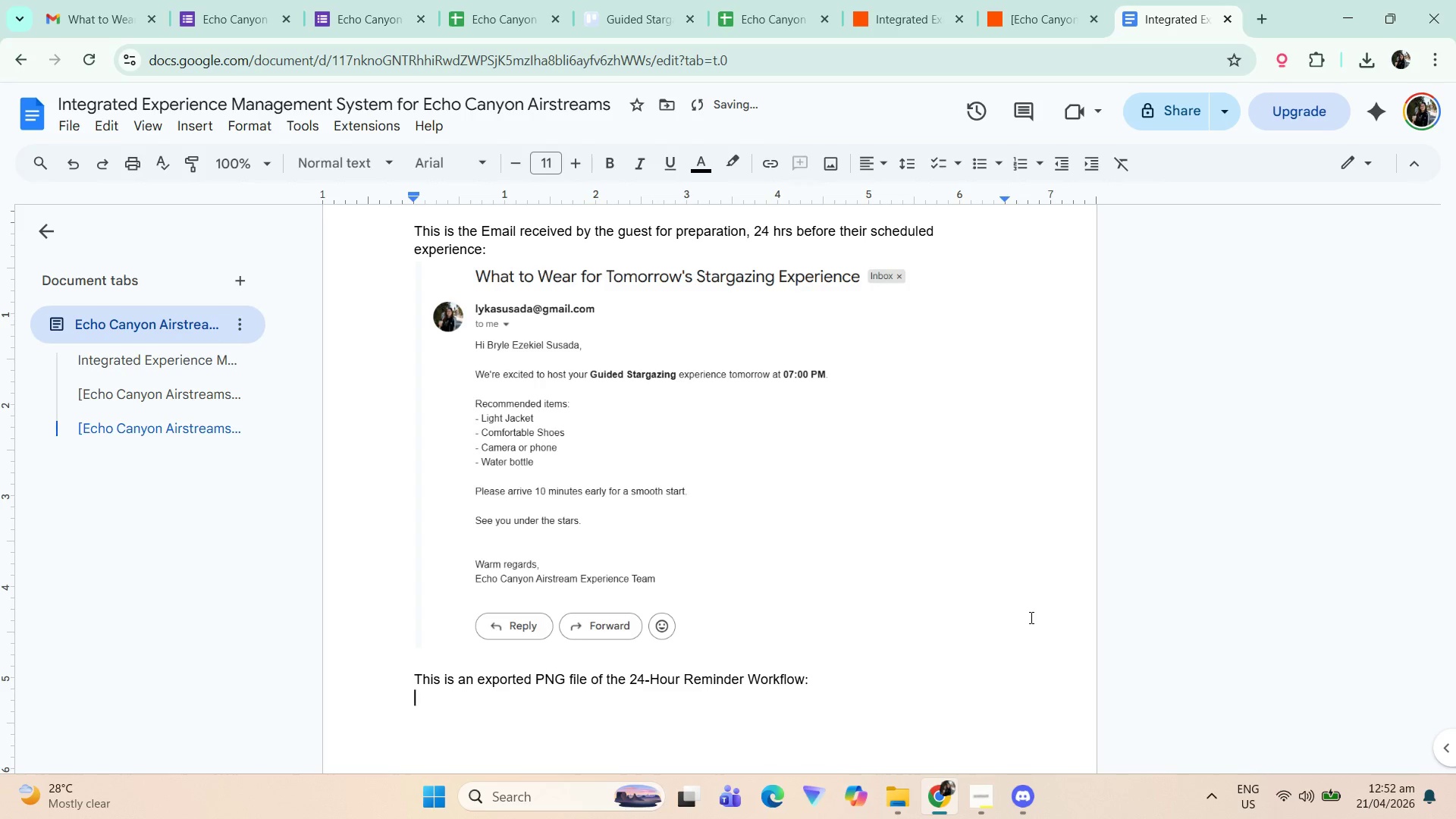 
key(Control+ControlLeft)
 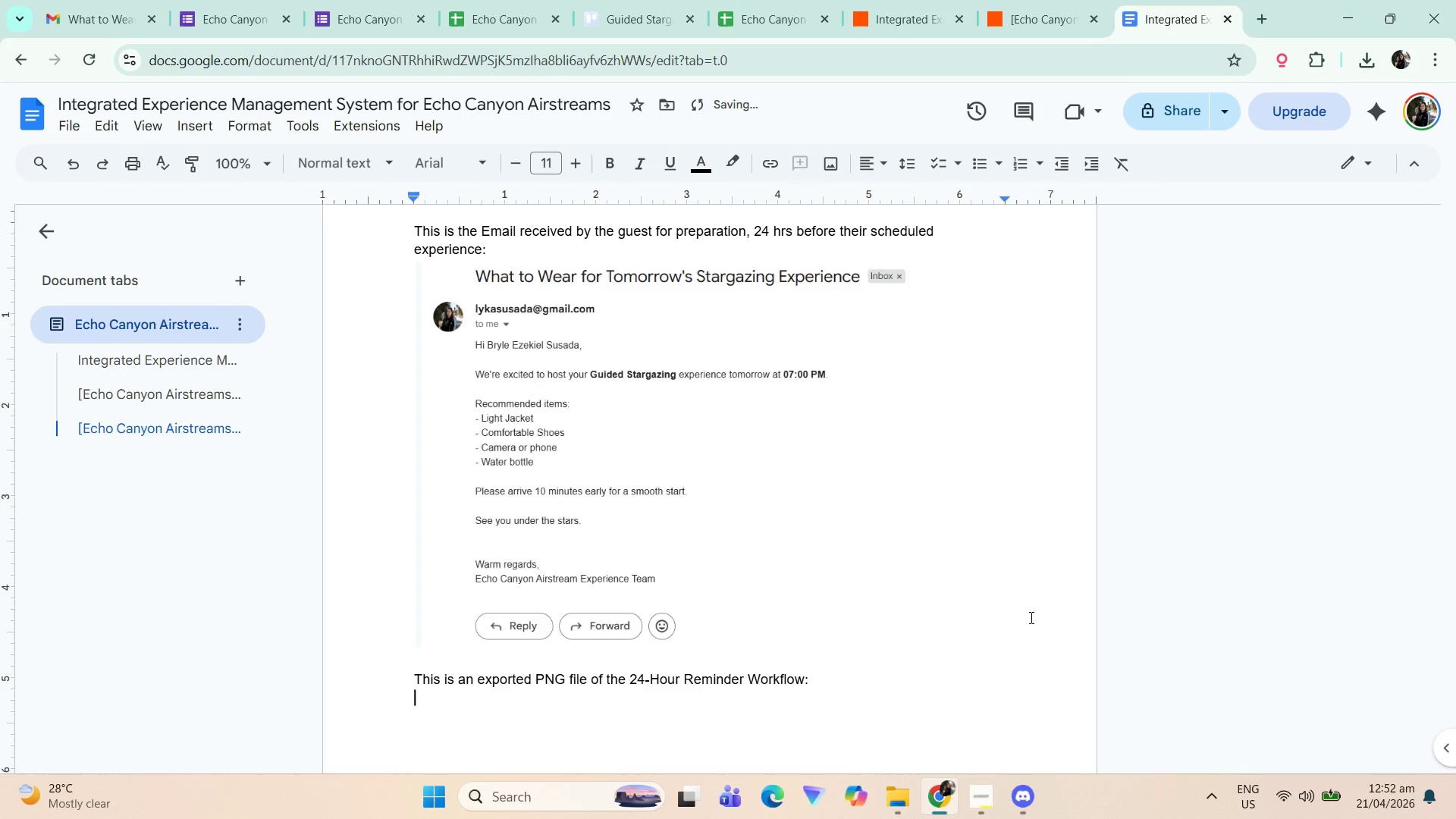 
key(Control+V)
 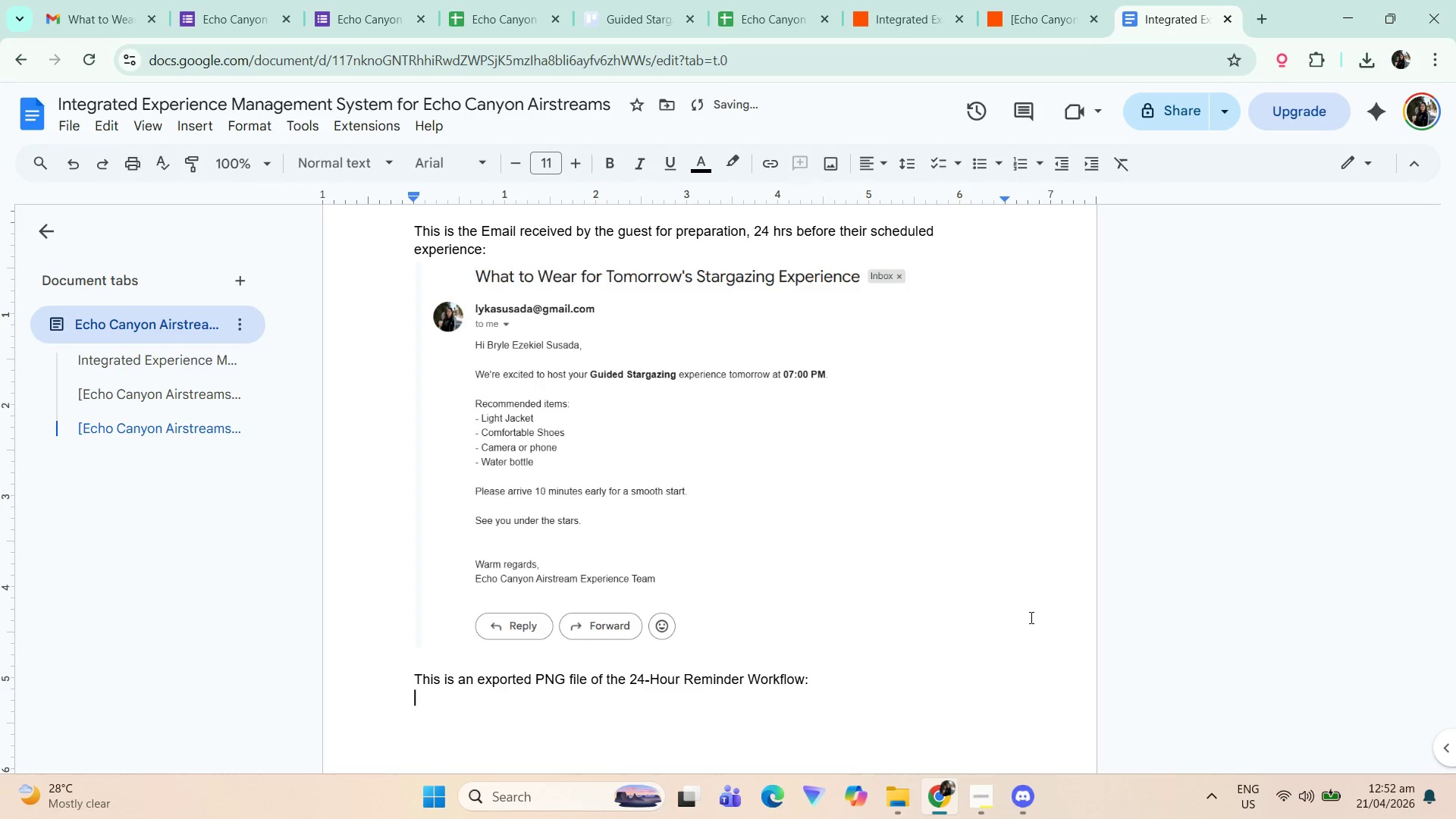 
scroll: coordinate [645, 497], scroll_direction: down, amount: 4.0
 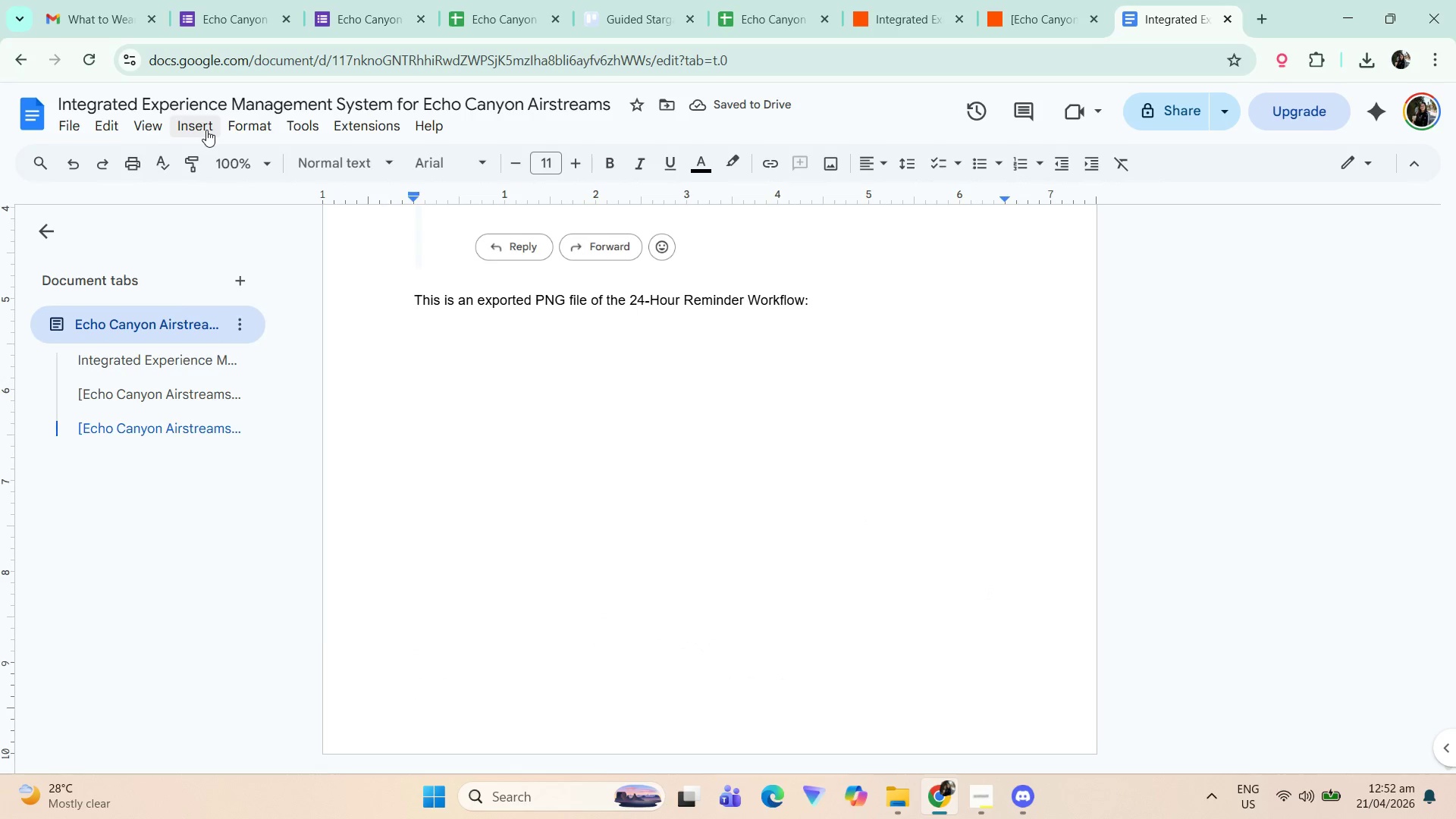 
double_click([221, 160])
 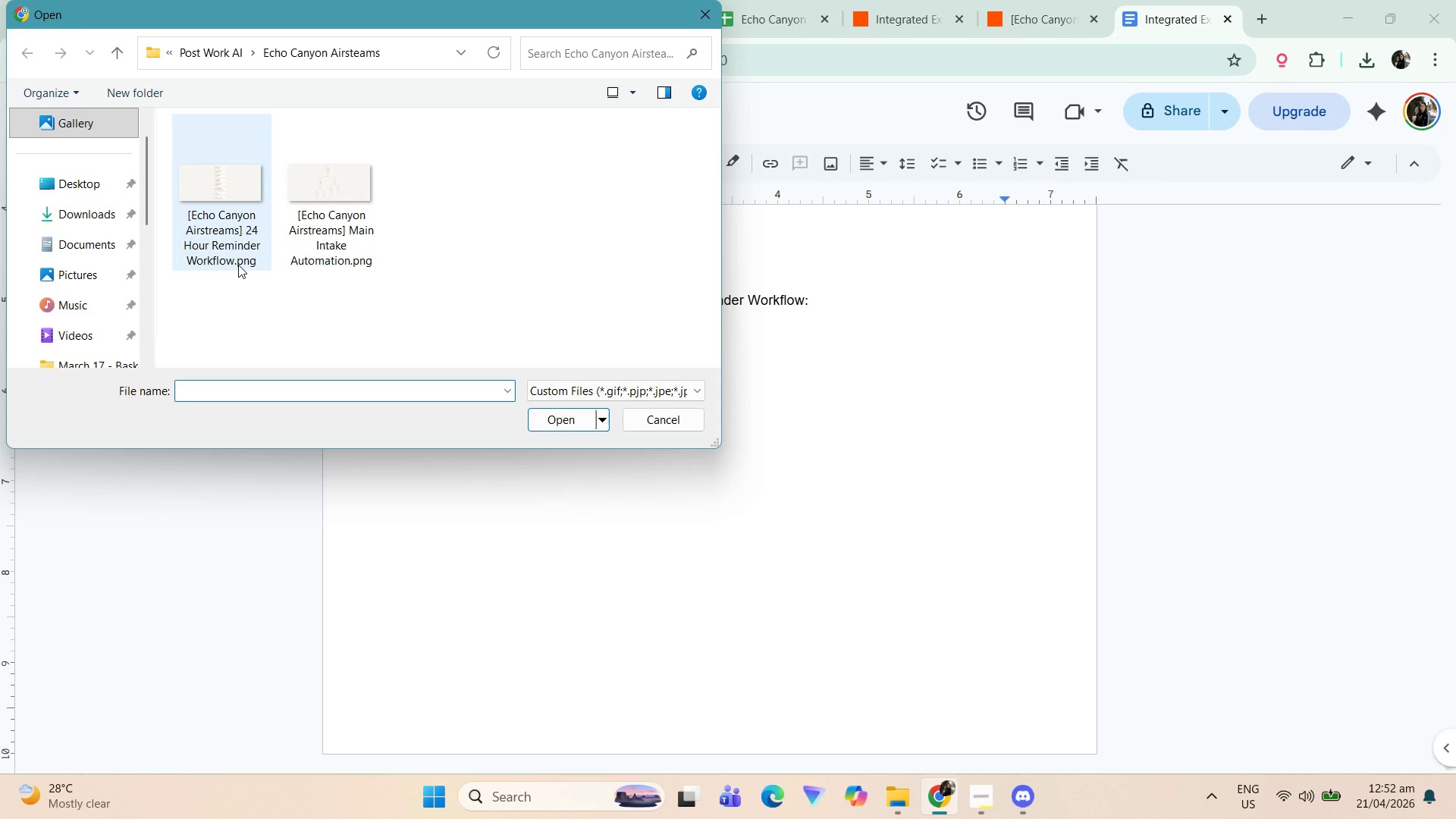 
double_click([224, 263])
 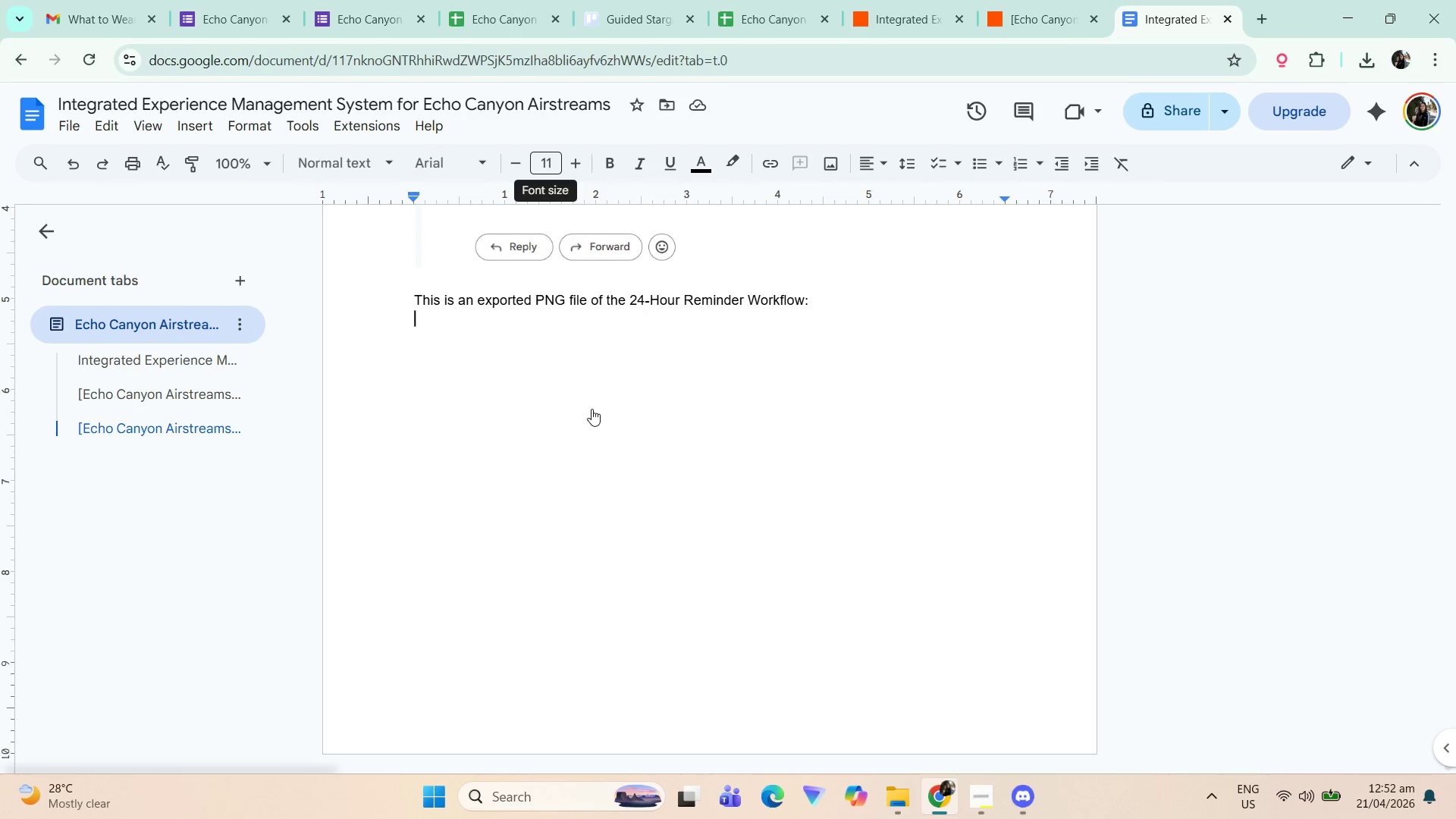 
mouse_move([674, 388])
 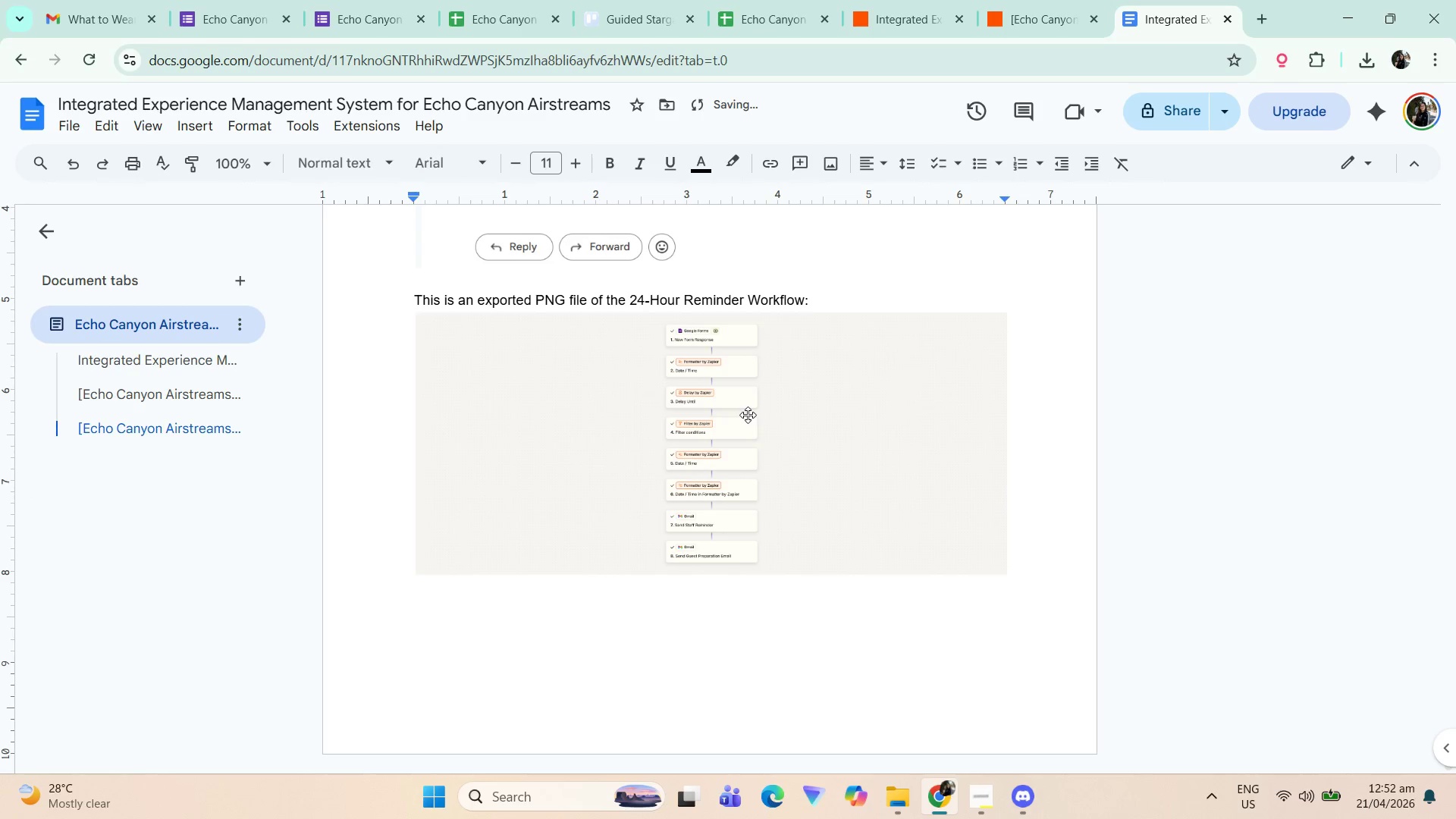 
key(Enter)
 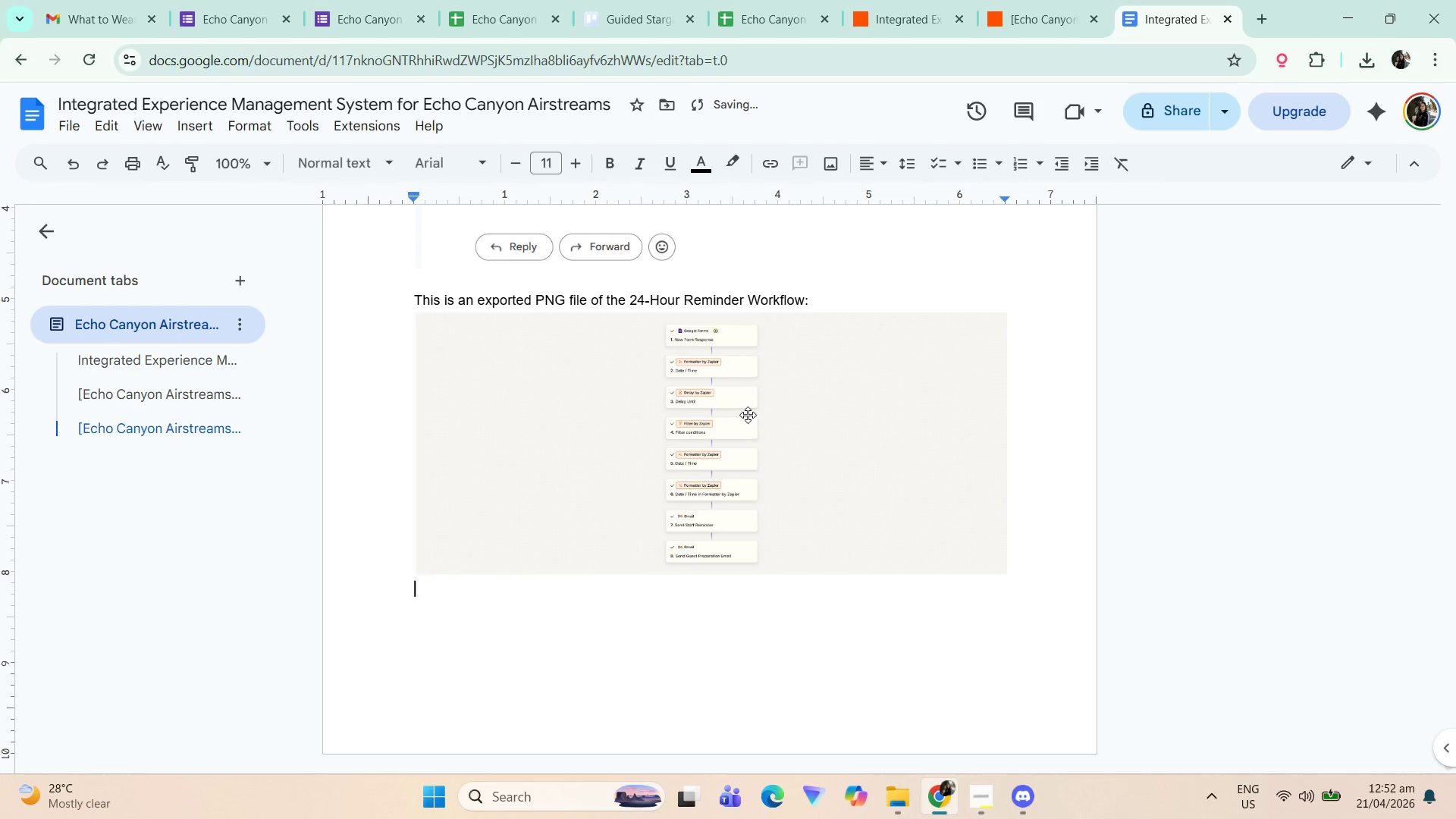 
key(Enter)
 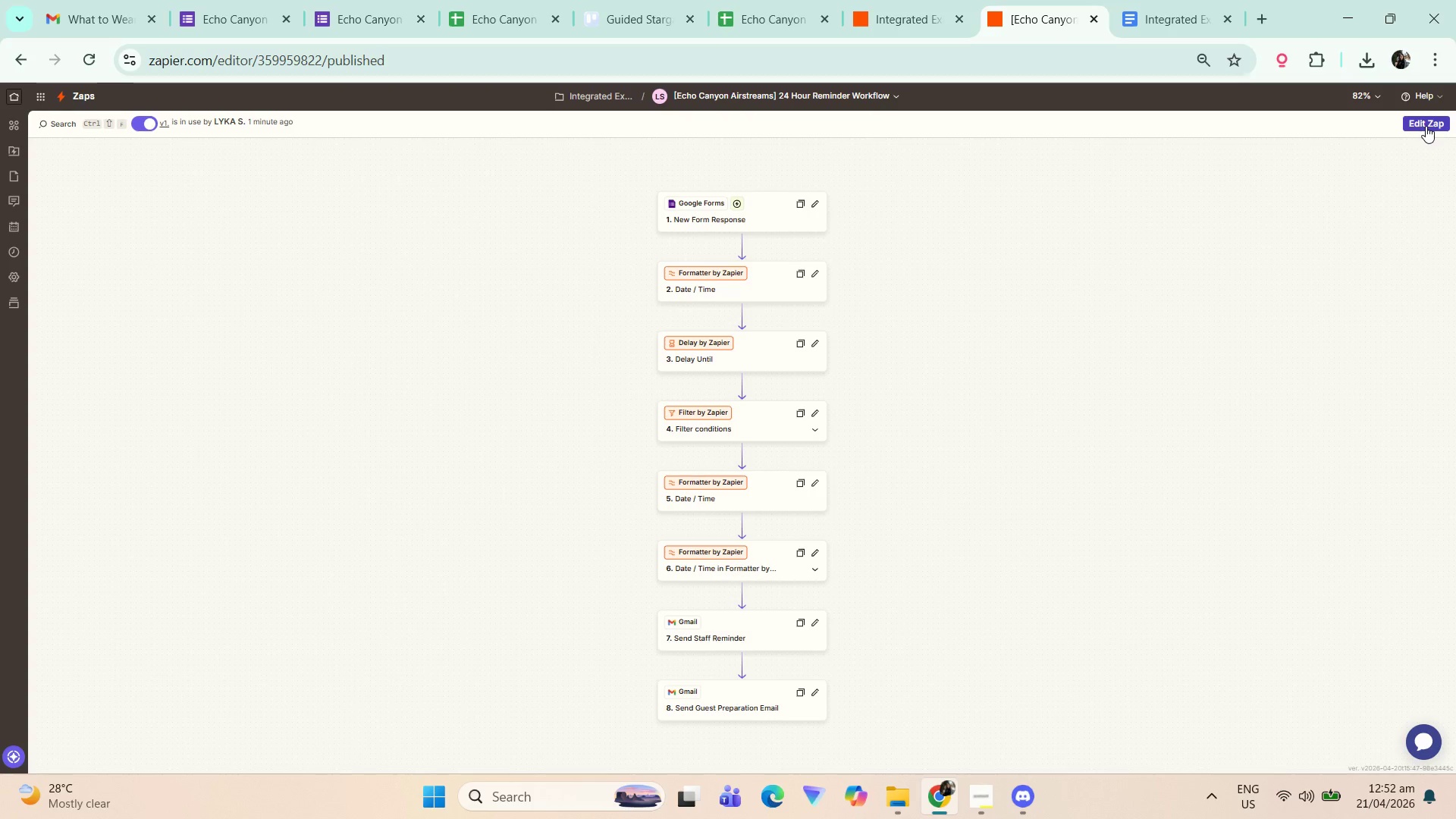 
left_click([532, 59])
 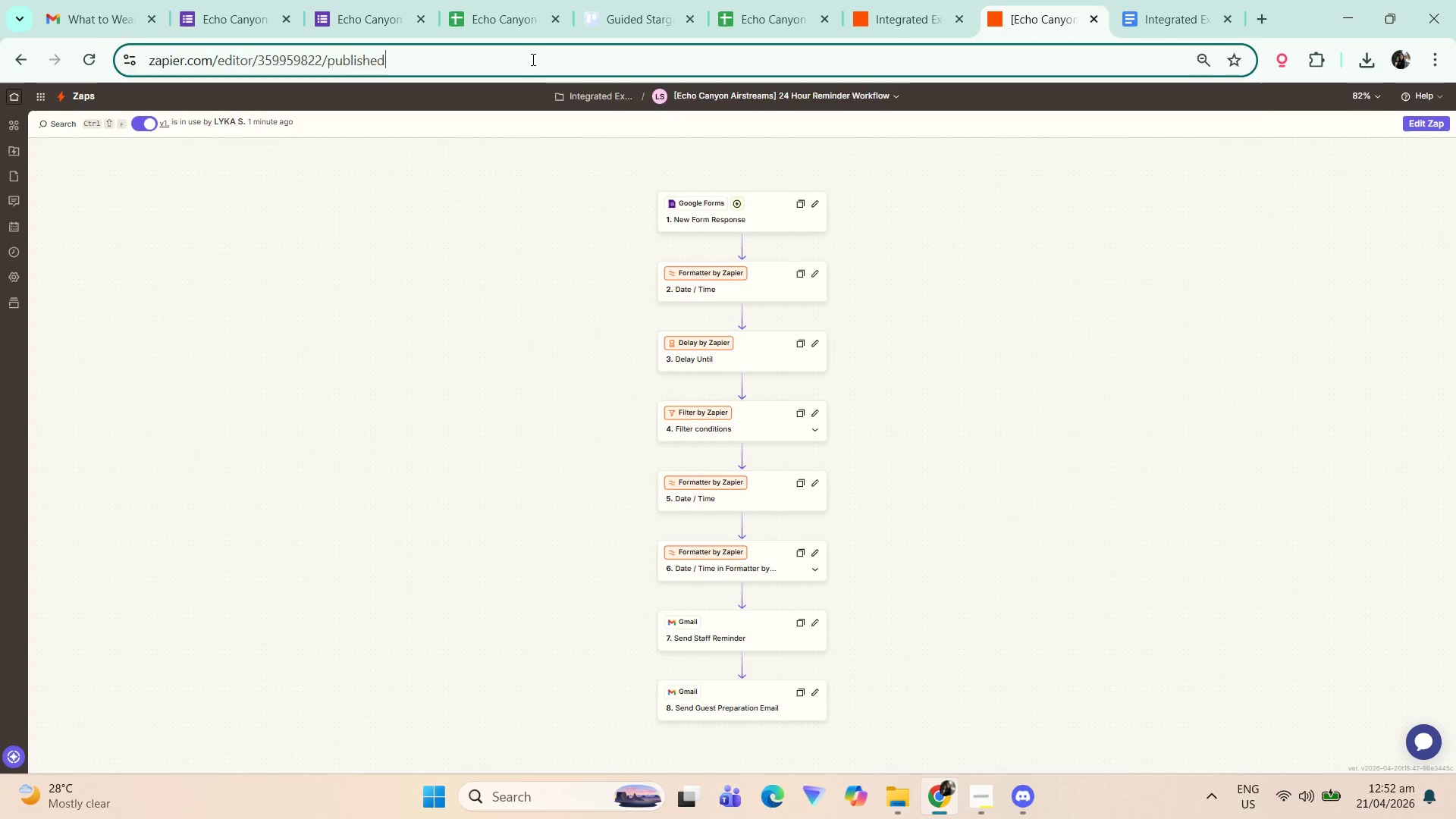 
key(Control+C)
 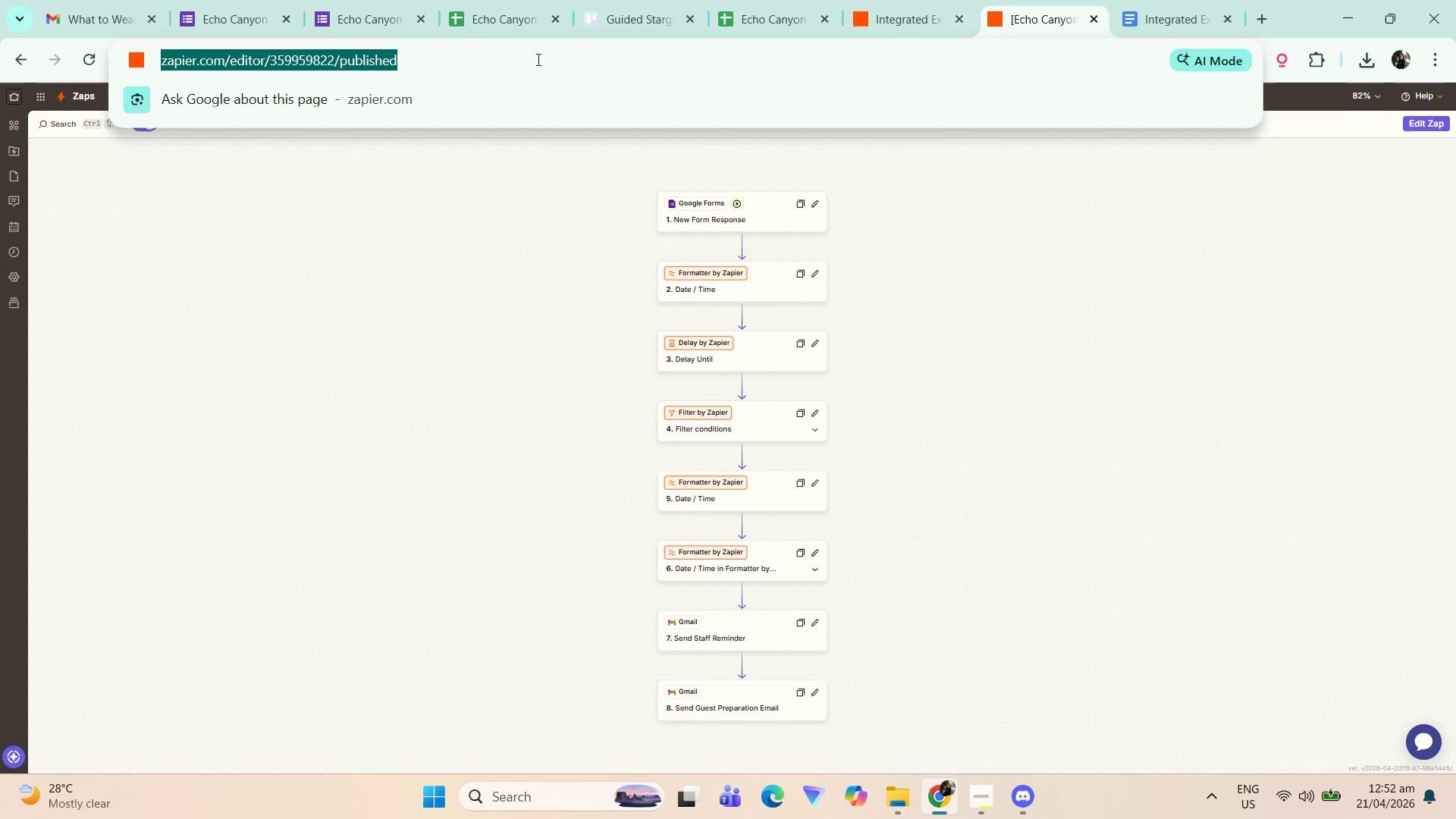 
key(Control+C)
 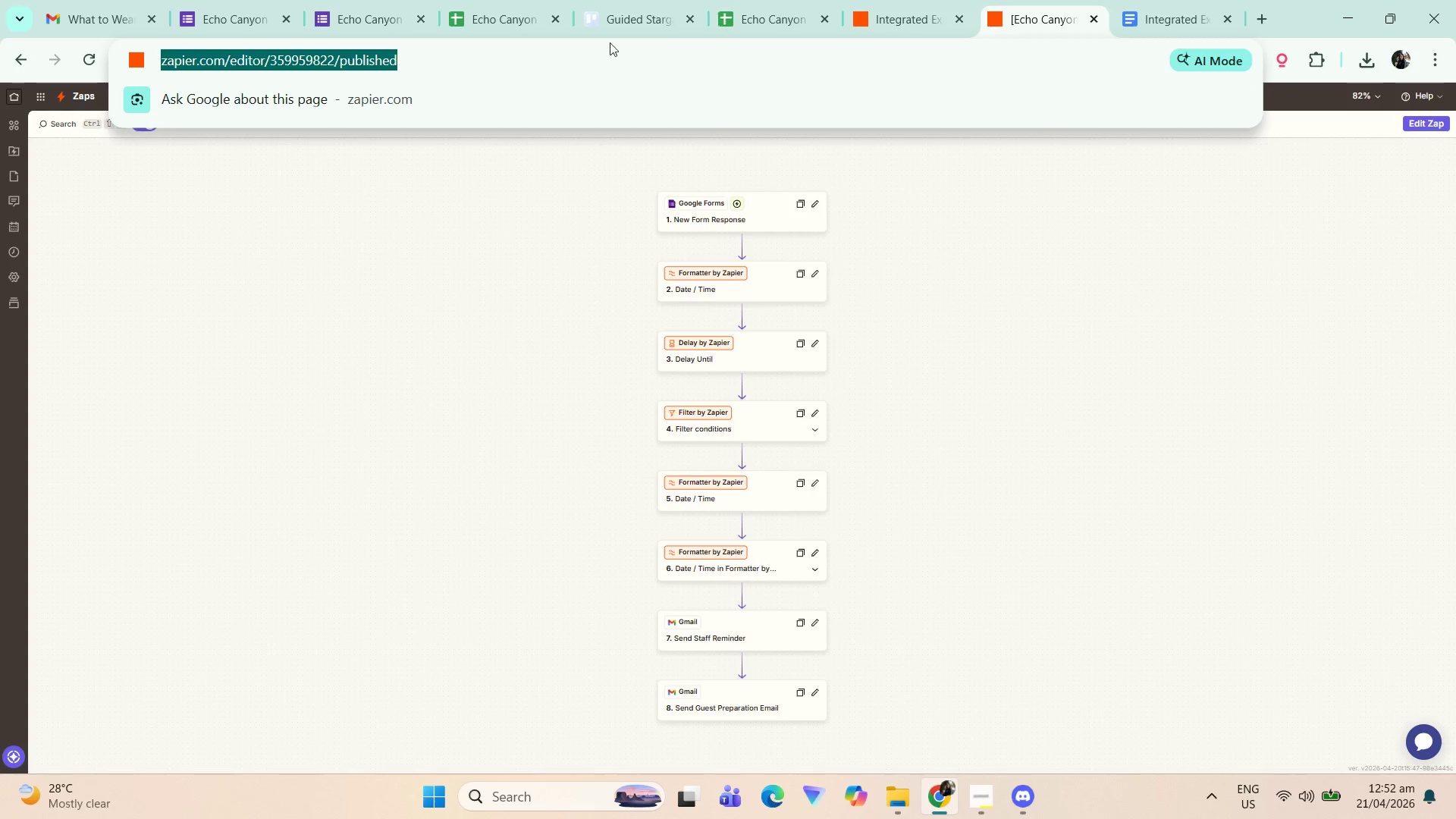 
key(Control+C)
 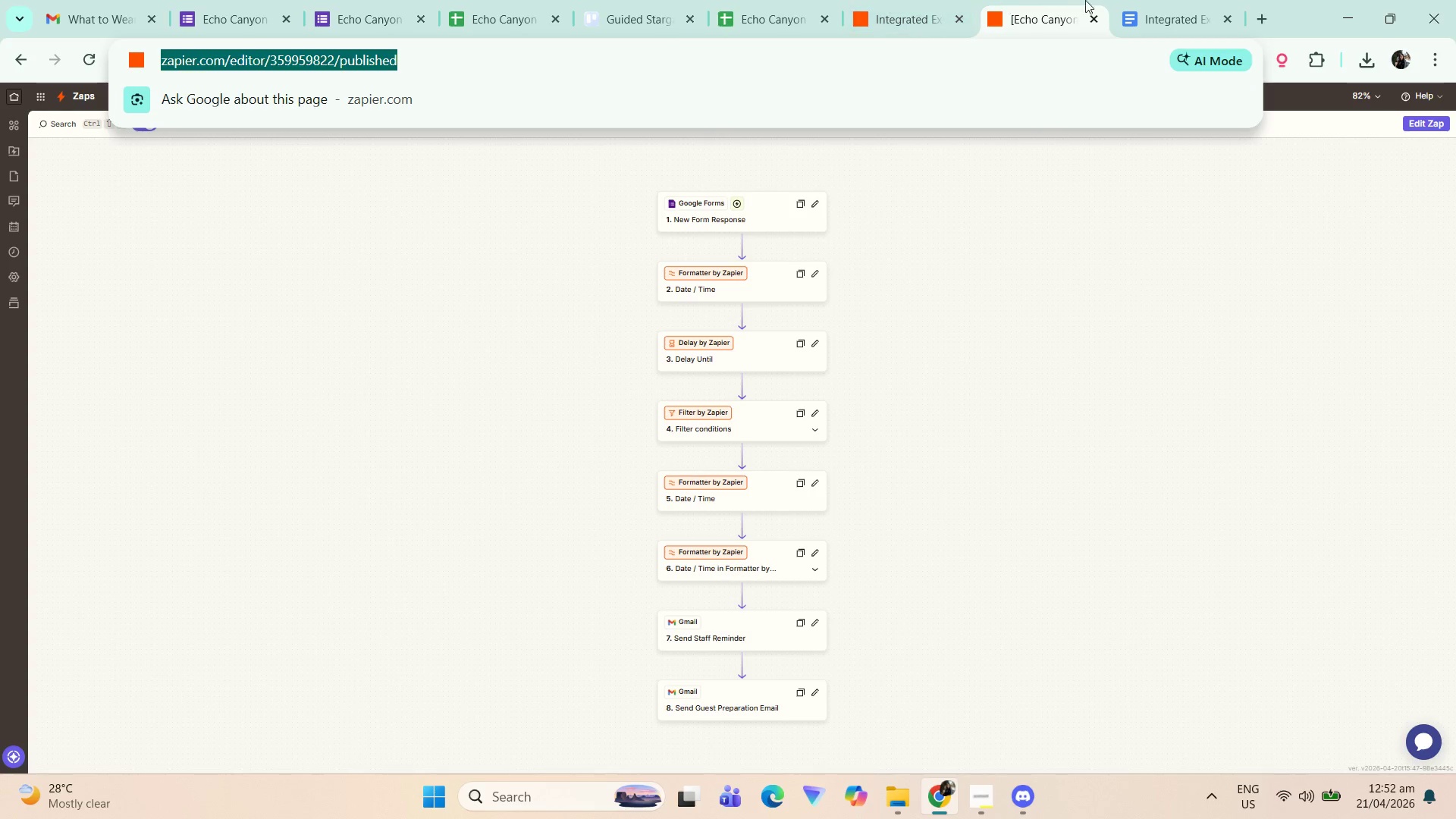 
left_click([1200, 0])
 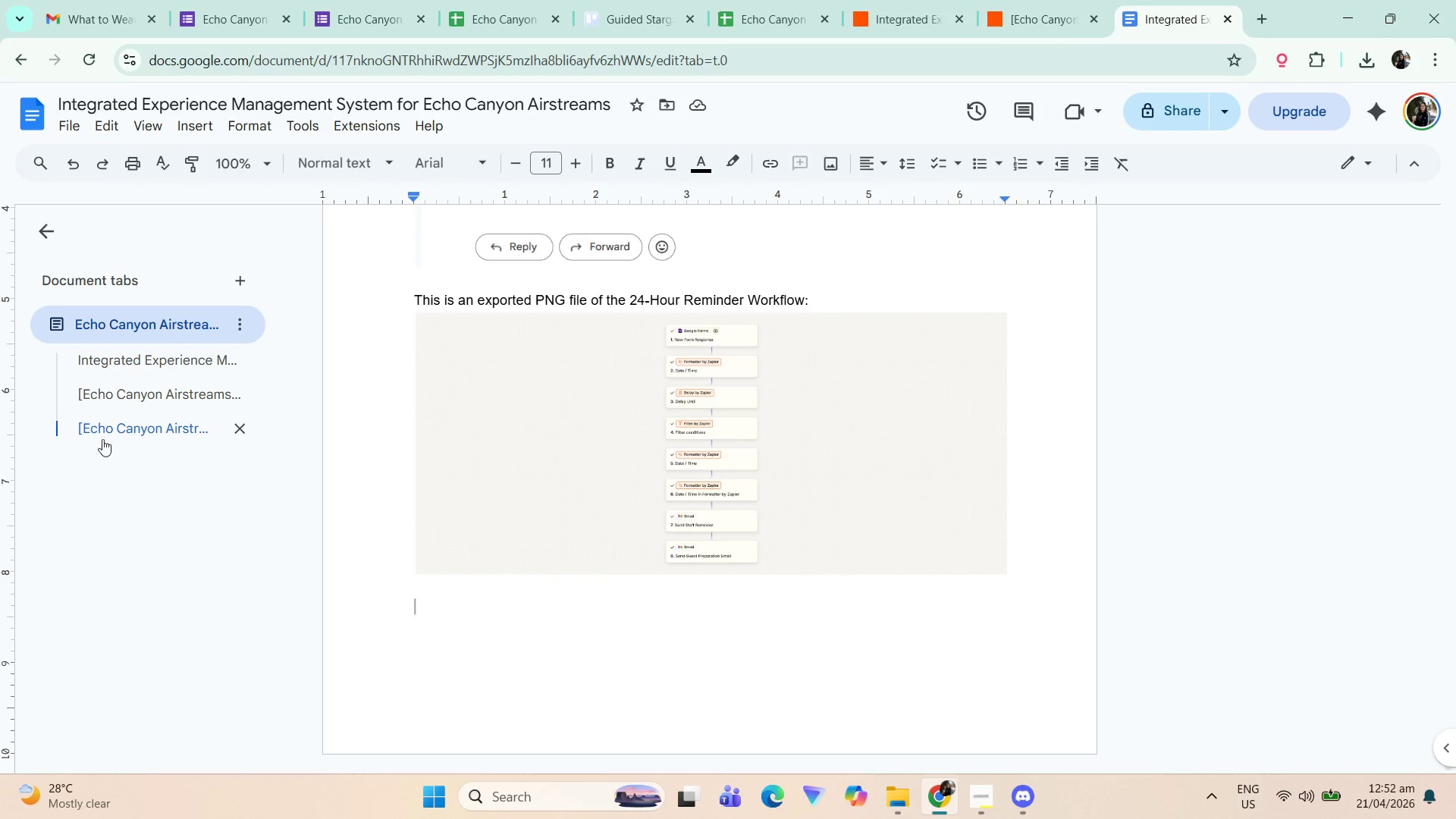 
left_click([136, 427])
 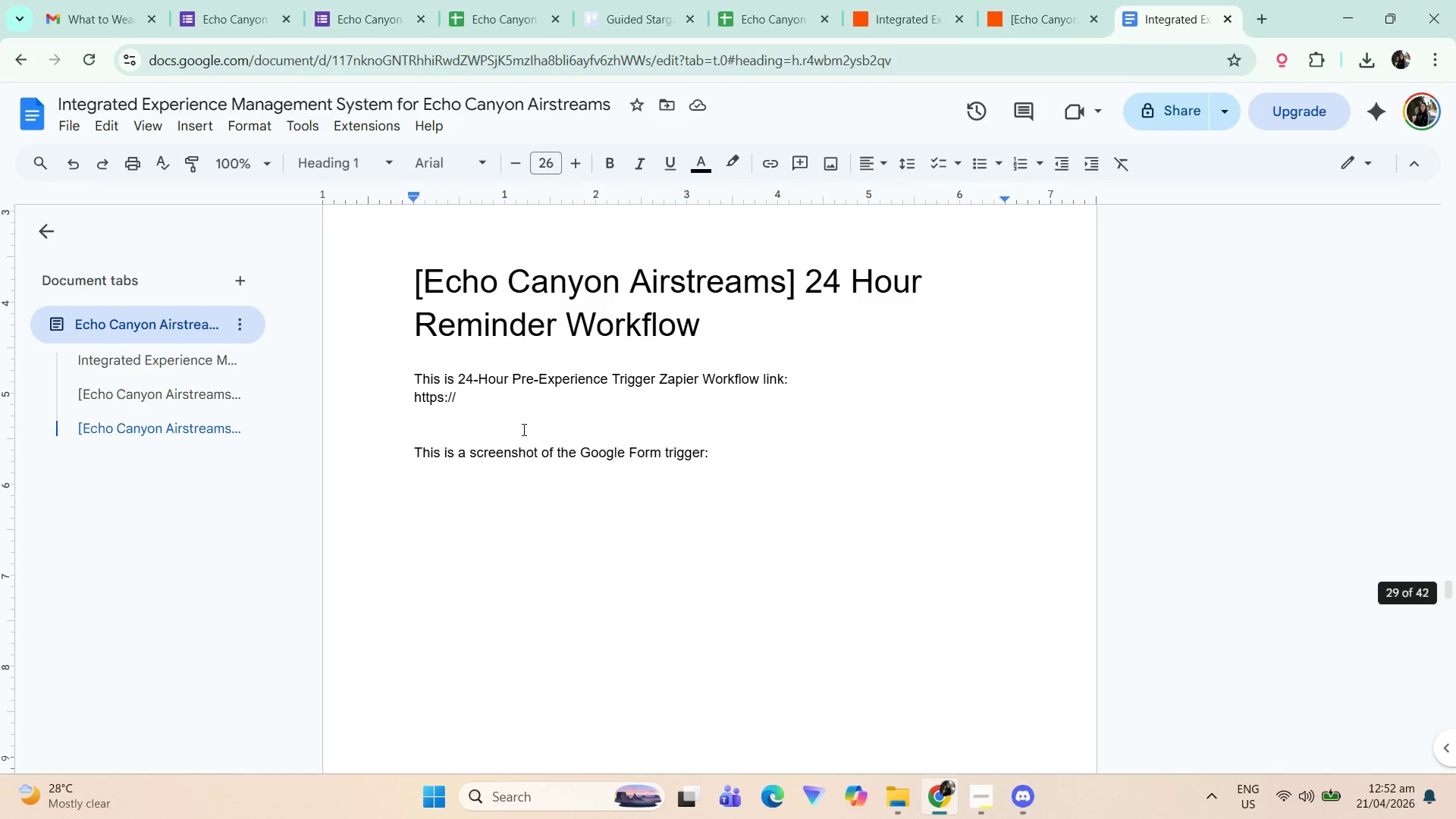 
left_click_drag(start_coordinate=[522, 400], to_coordinate=[394, 400])
 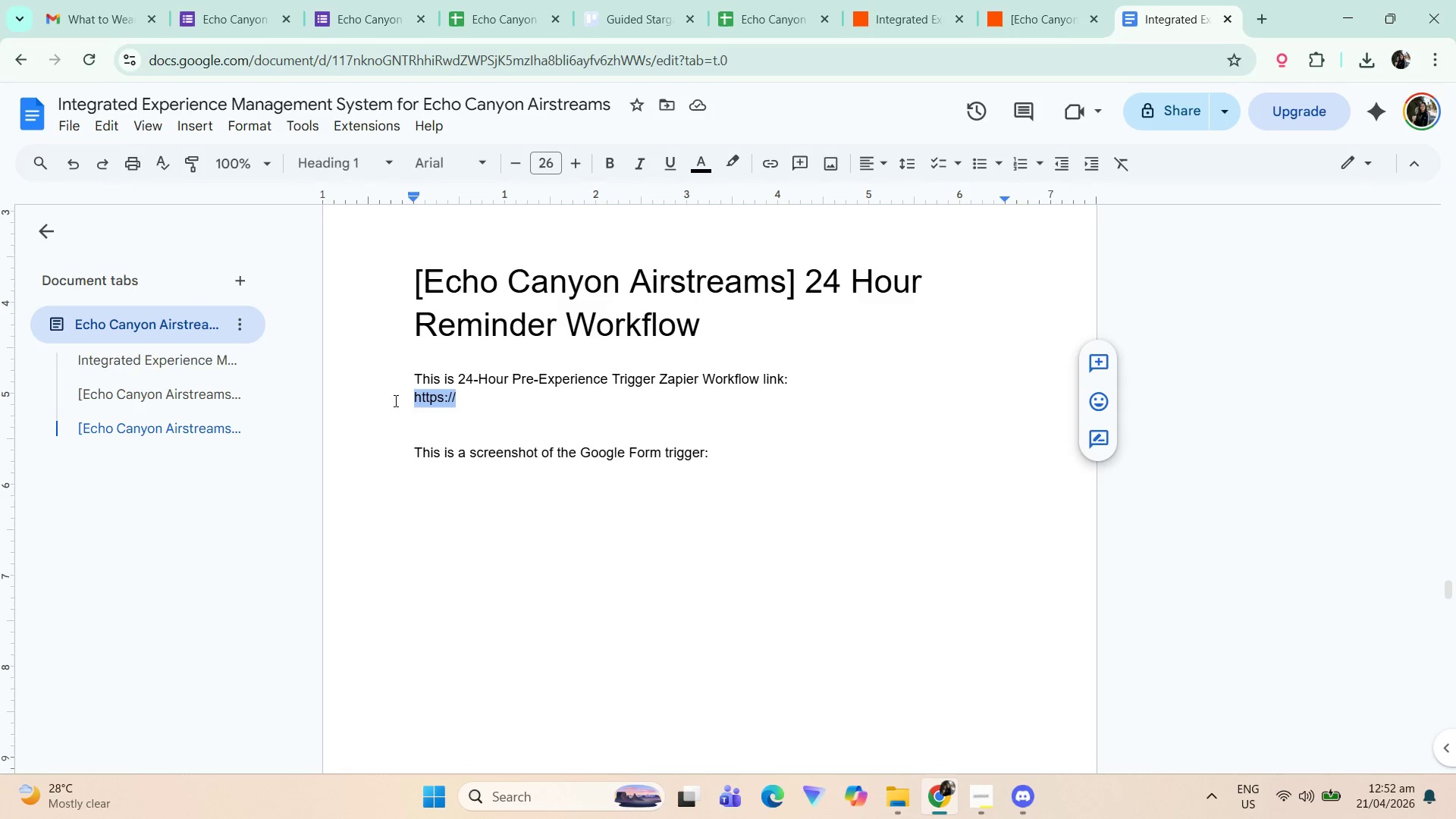 
key(Control+ControlLeft)
 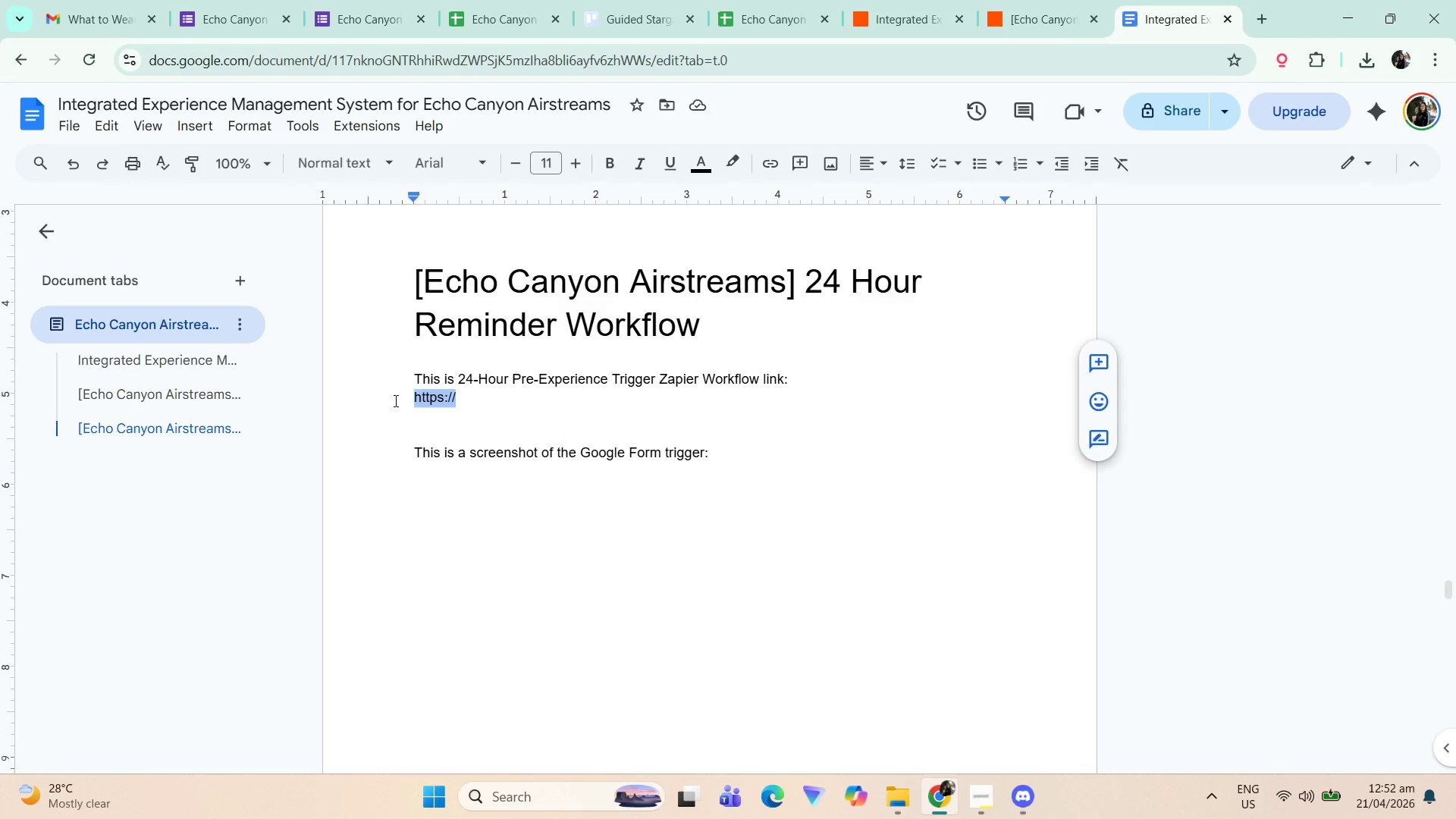 
key(Control+V)
 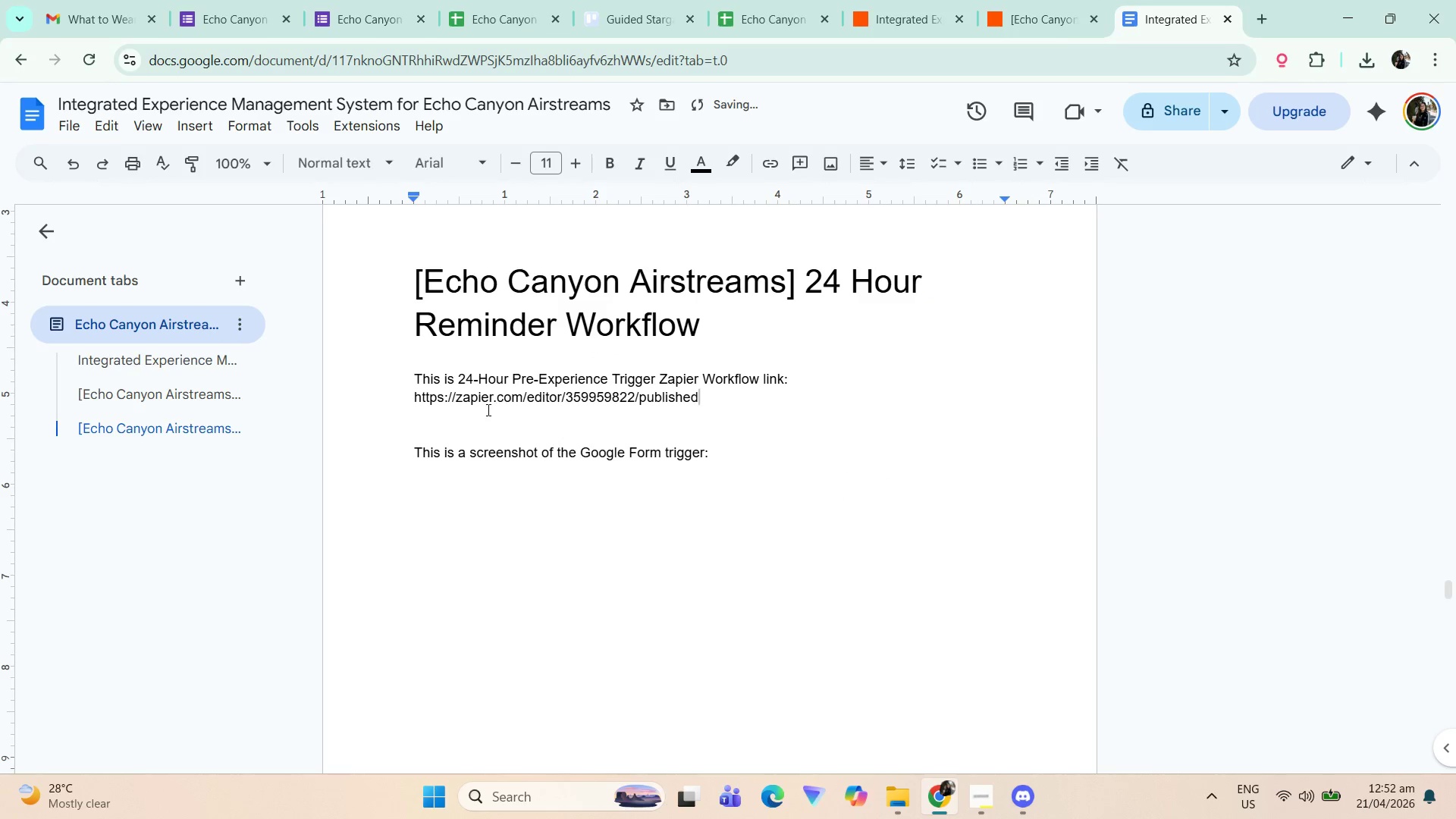 
key(Enter)
 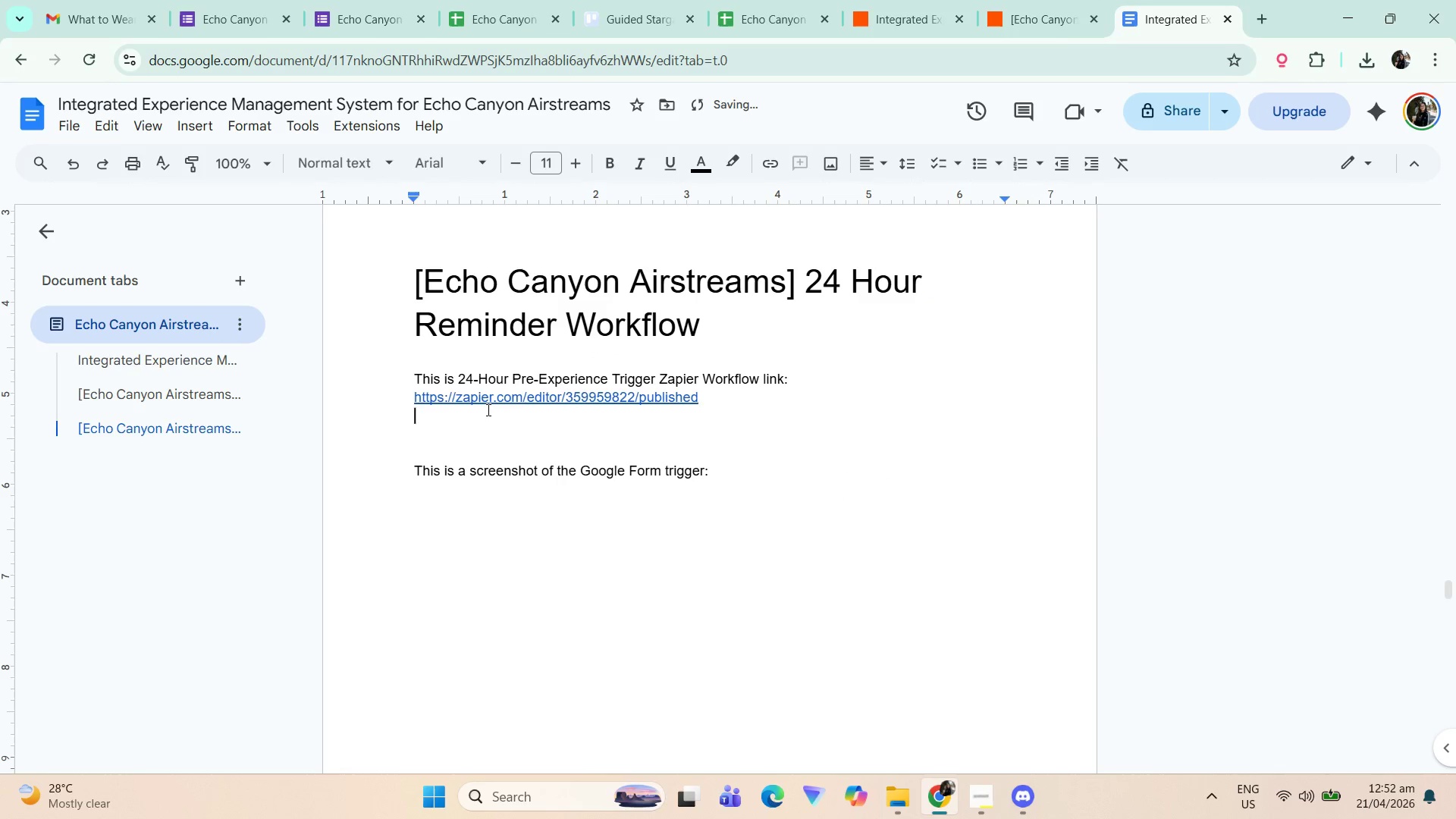 
key(ArrowDown)
 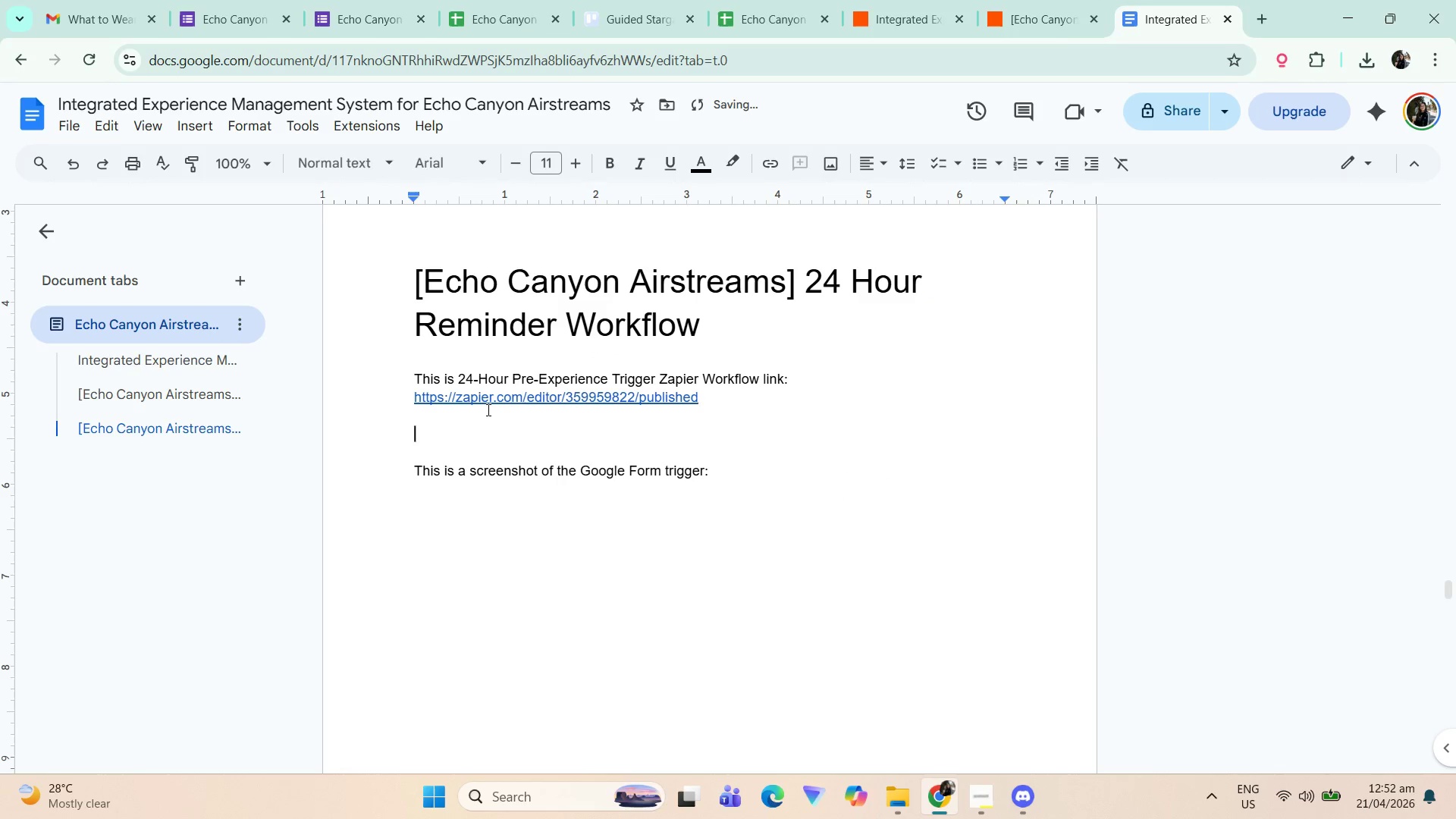 
key(ArrowDown)
 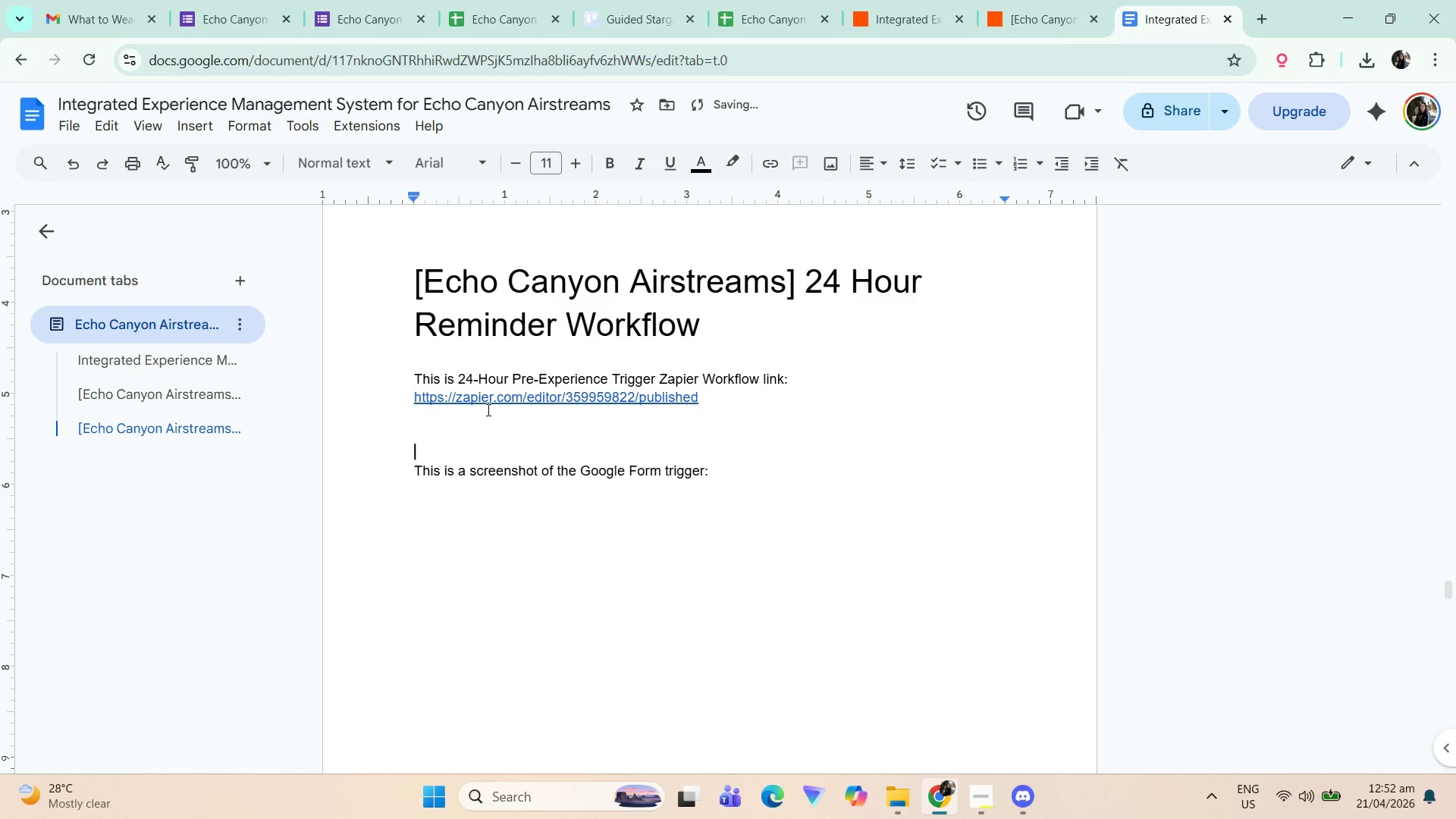 
key(Backspace)
 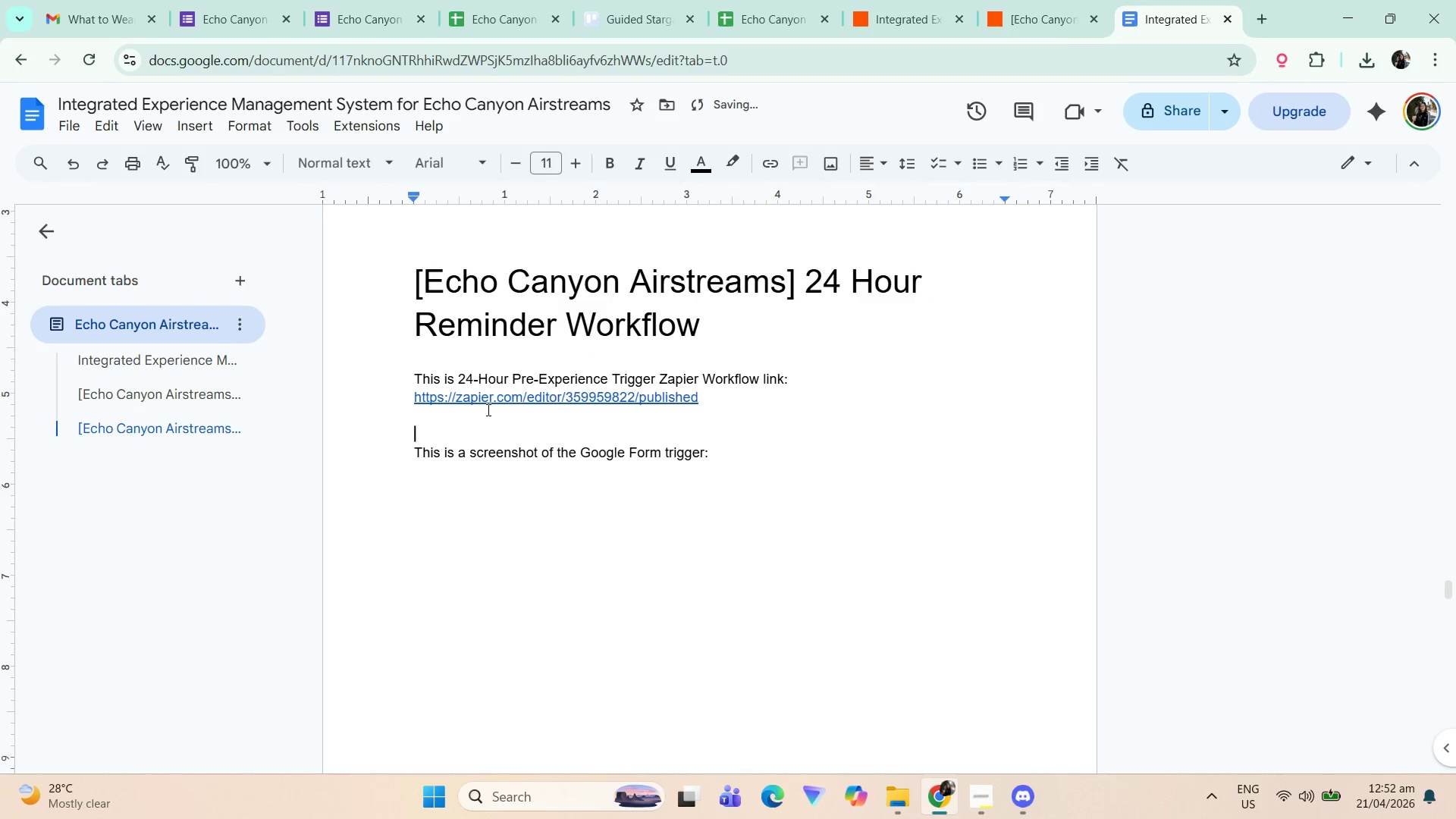 
key(Backspace)
 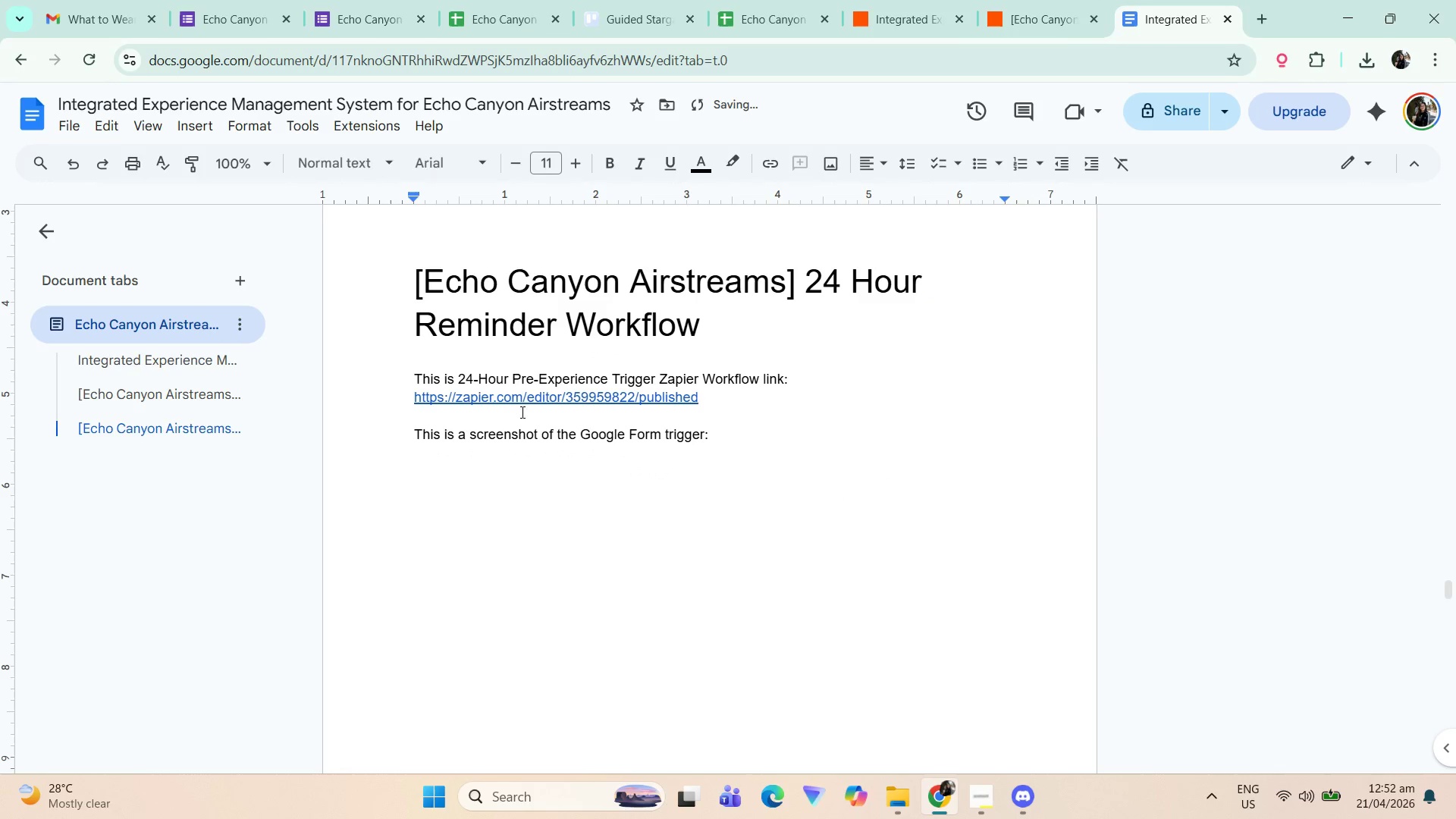 
key(Enter)
 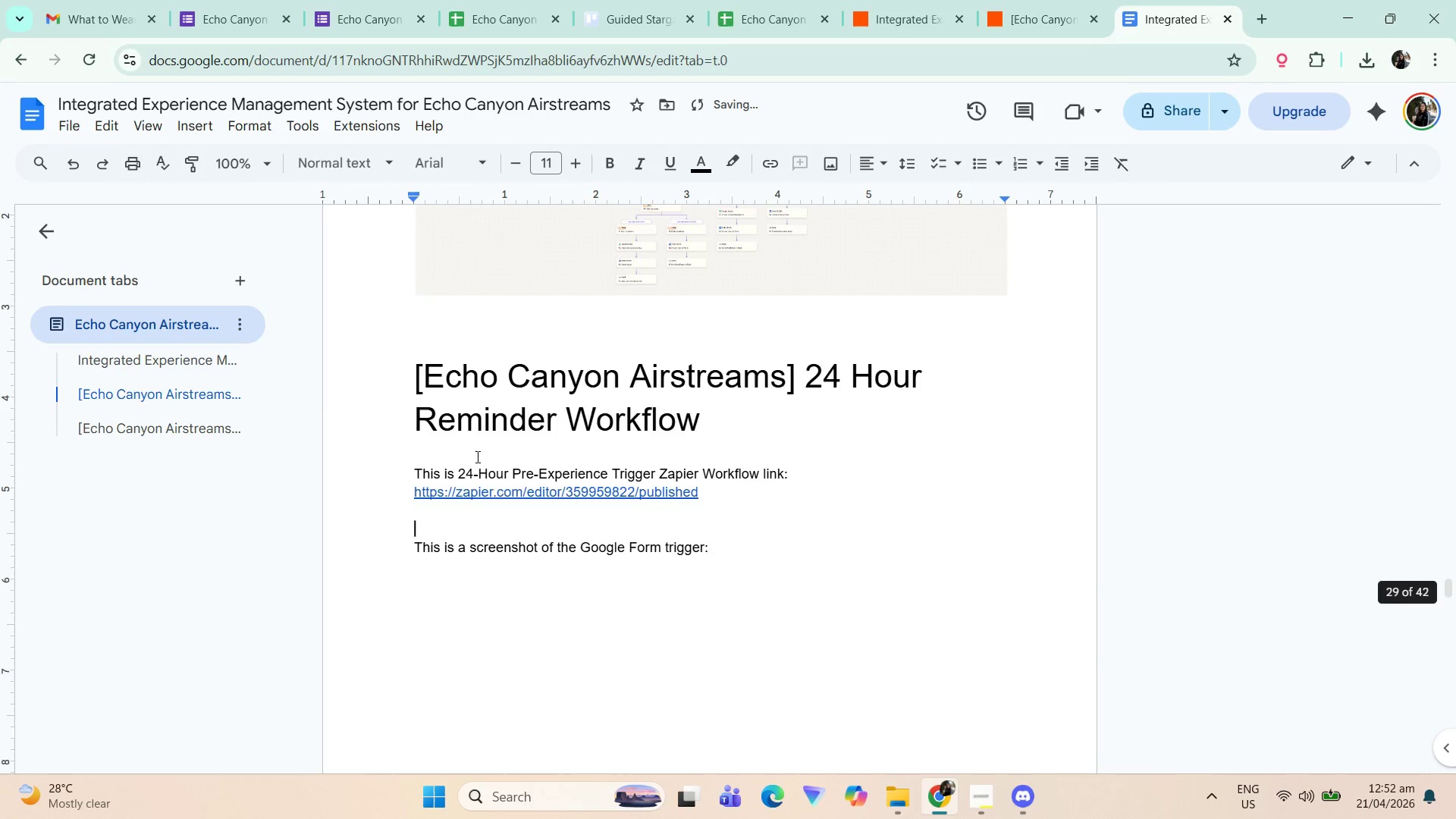 
scroll: coordinate [469, 464], scroll_direction: up, amount: 3.0
 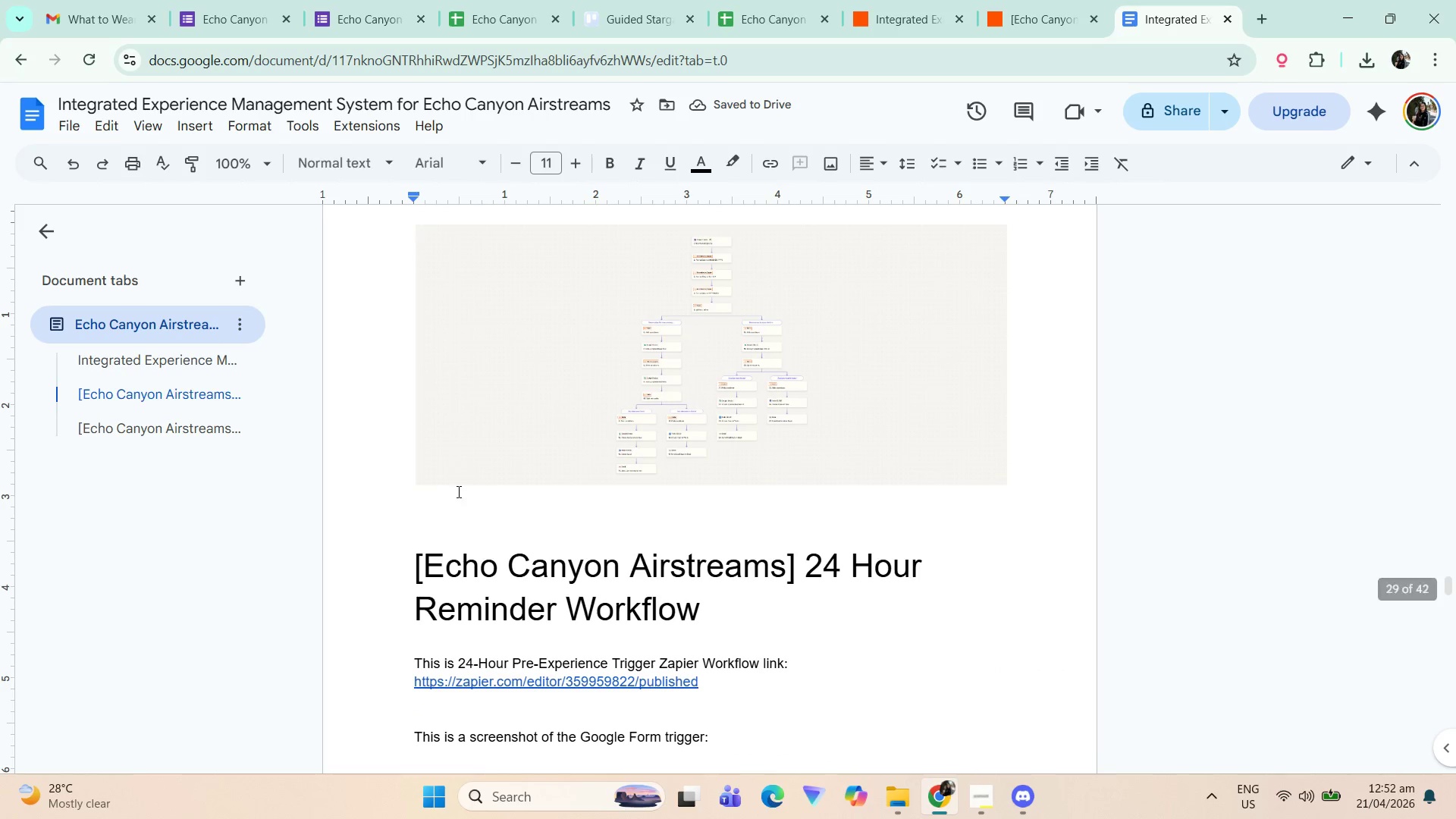 
scroll: coordinate [569, 541], scroll_direction: down, amount: 153.0
 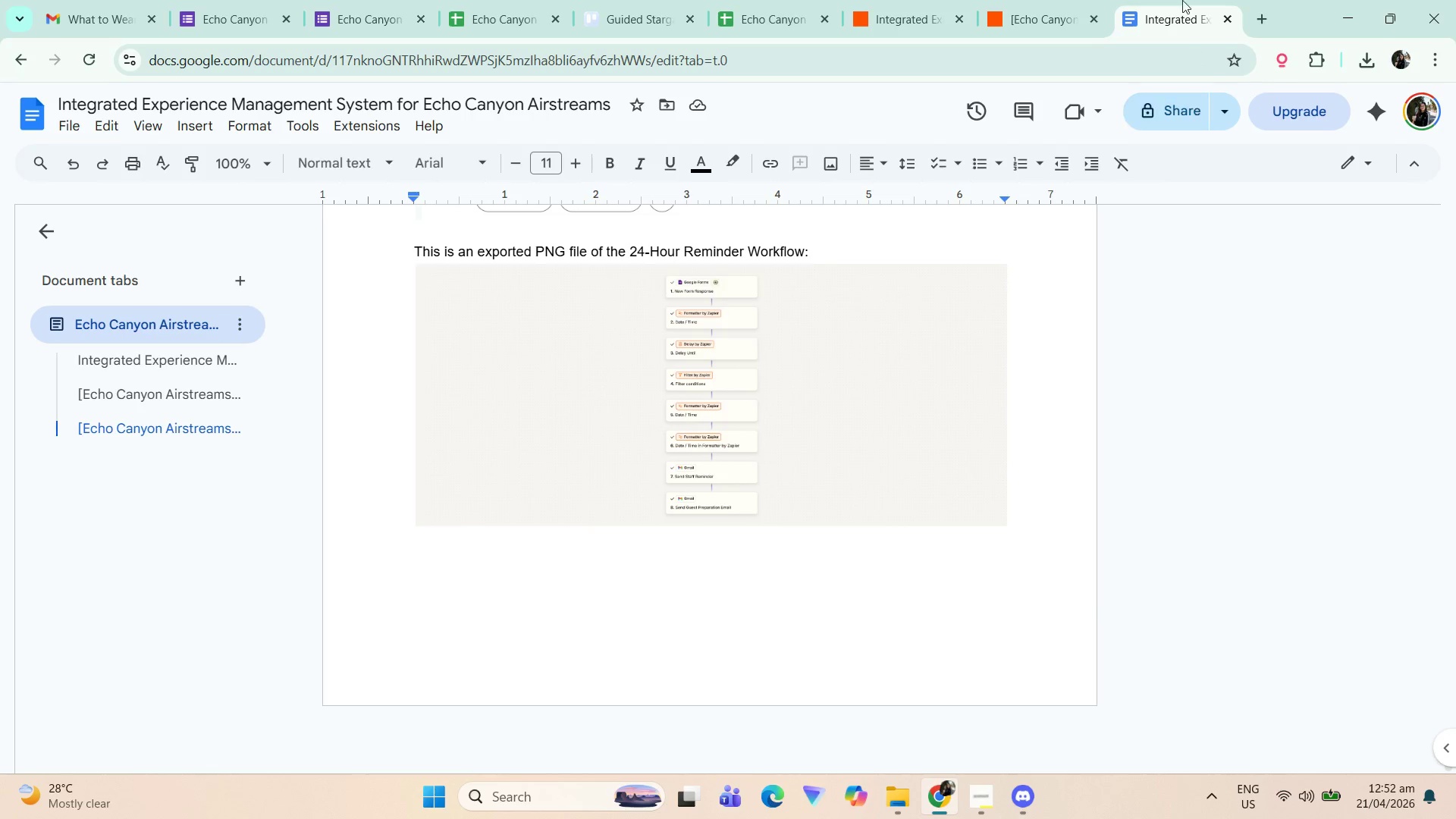 
left_click([1061, 0])
 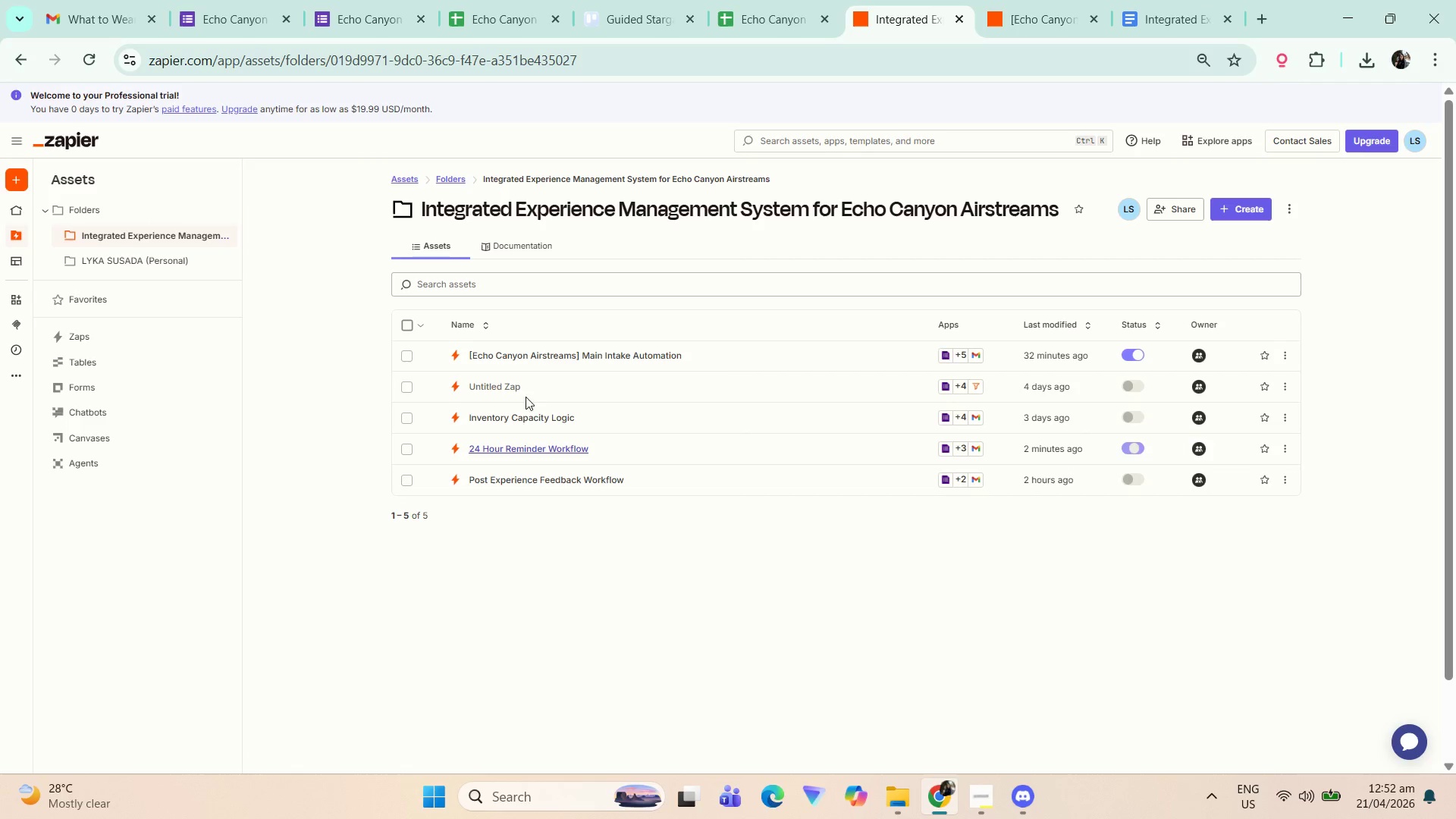 
left_click([708, 563])
 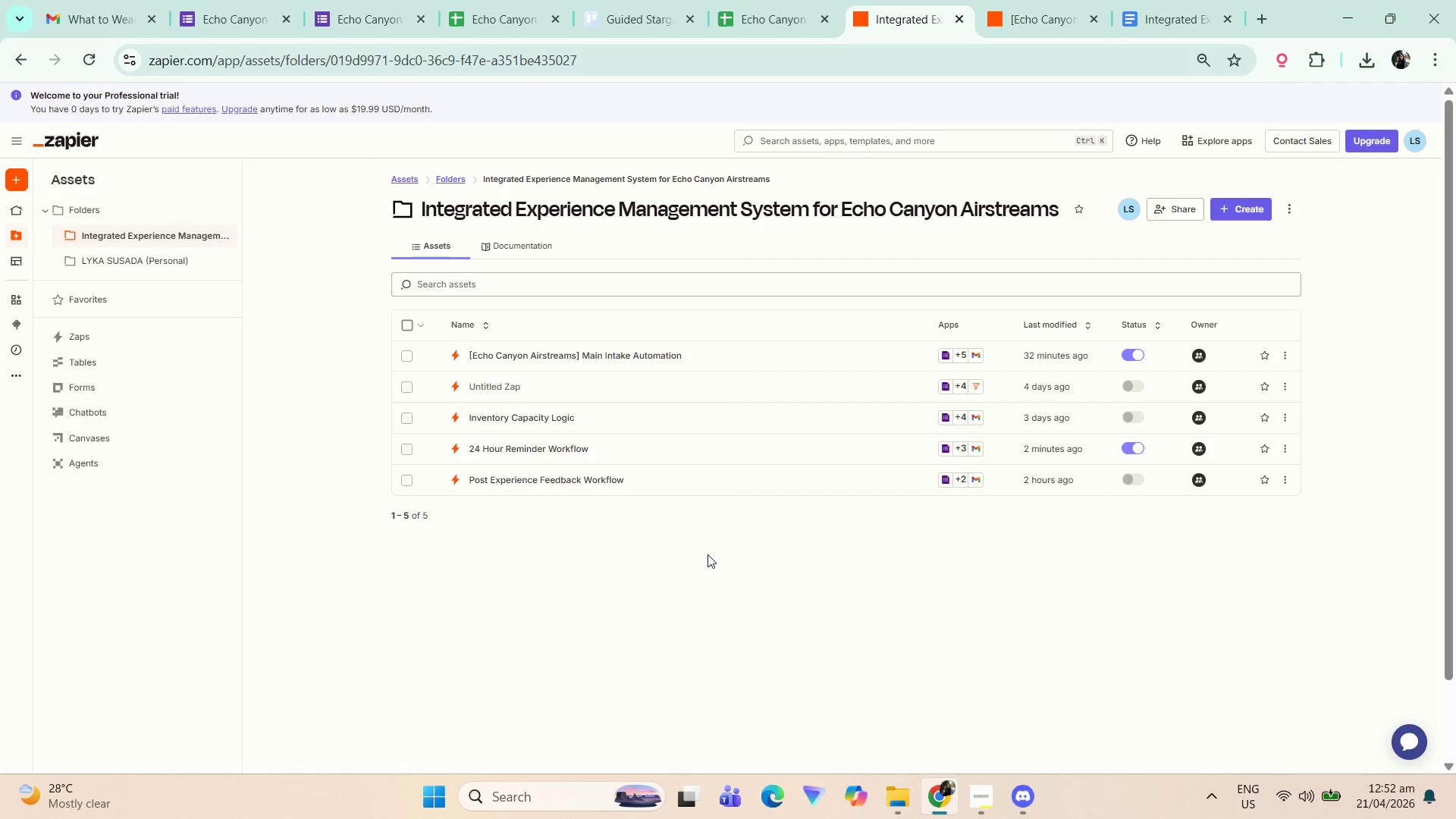 
key(F5)
 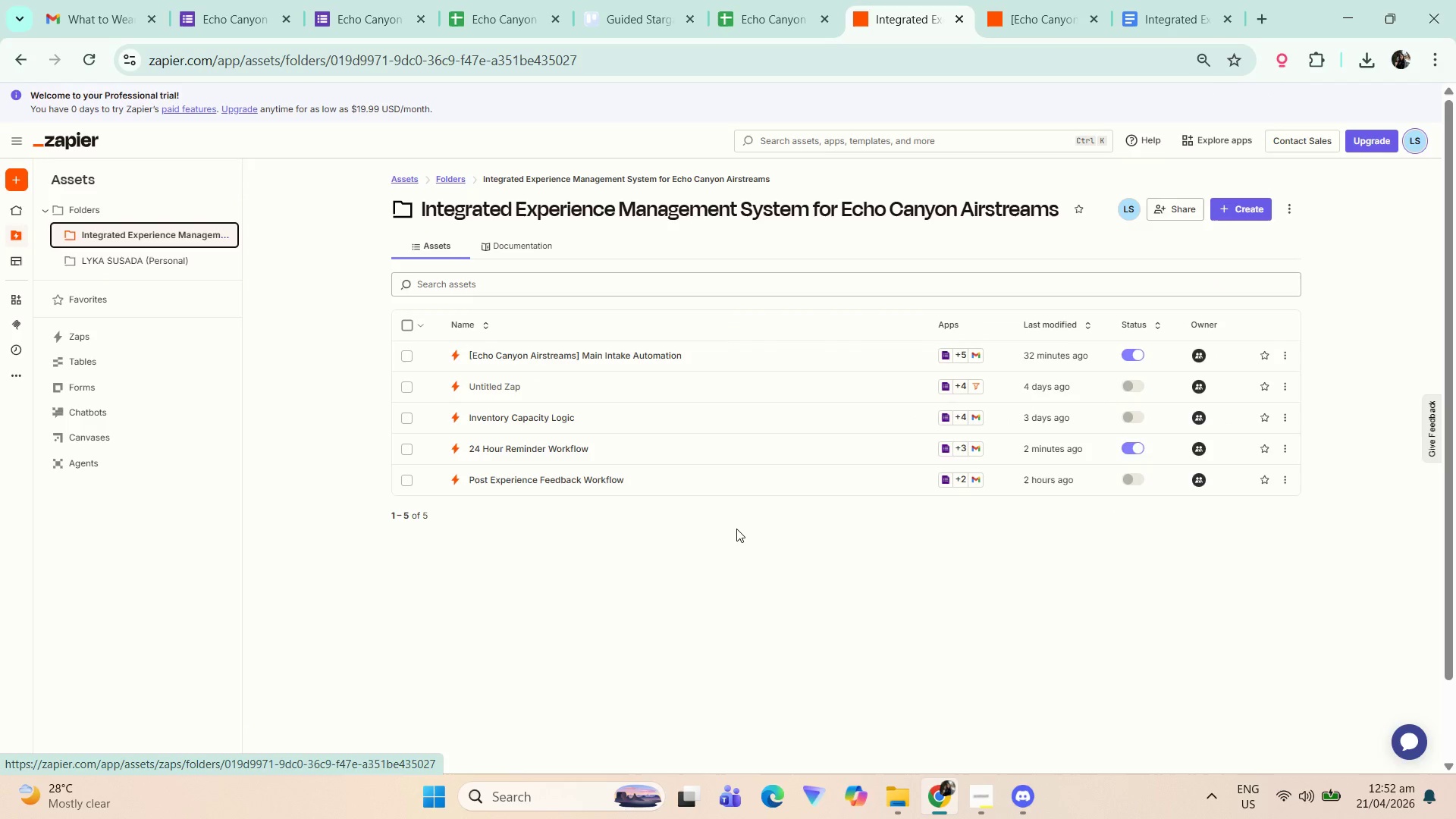 
wait(10.34)
 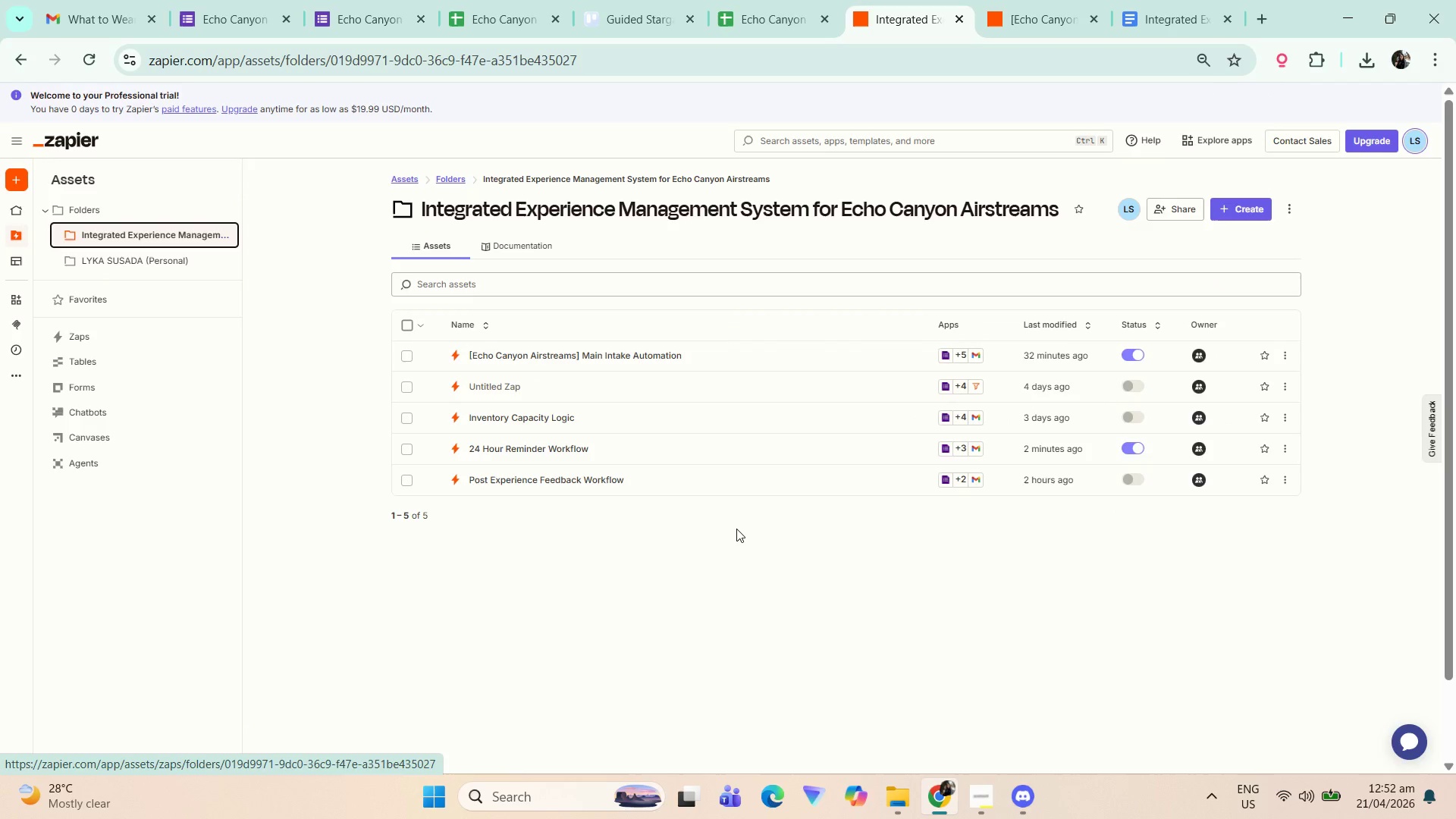 
left_click([581, 473])
 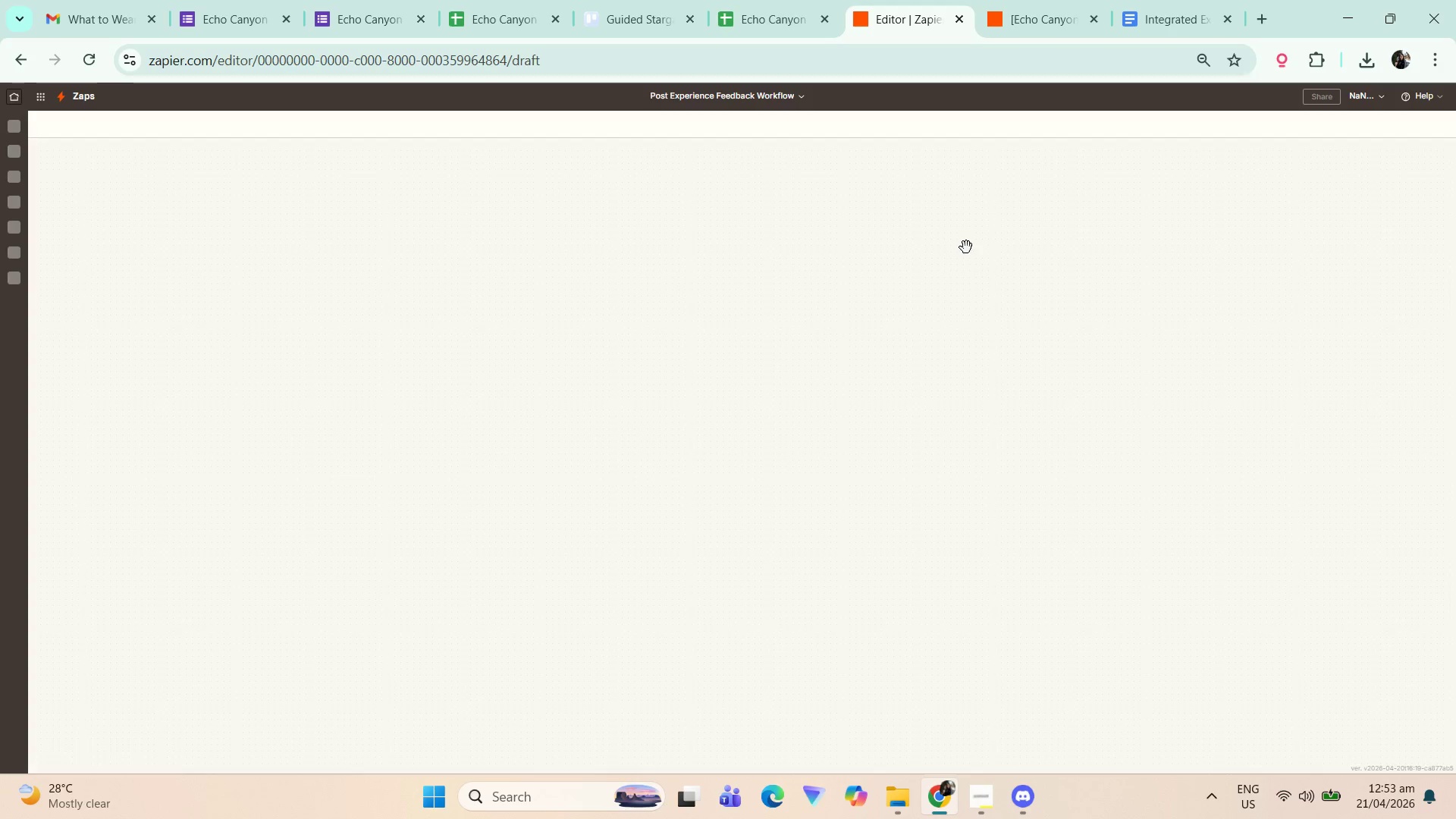 
wait(6.31)
 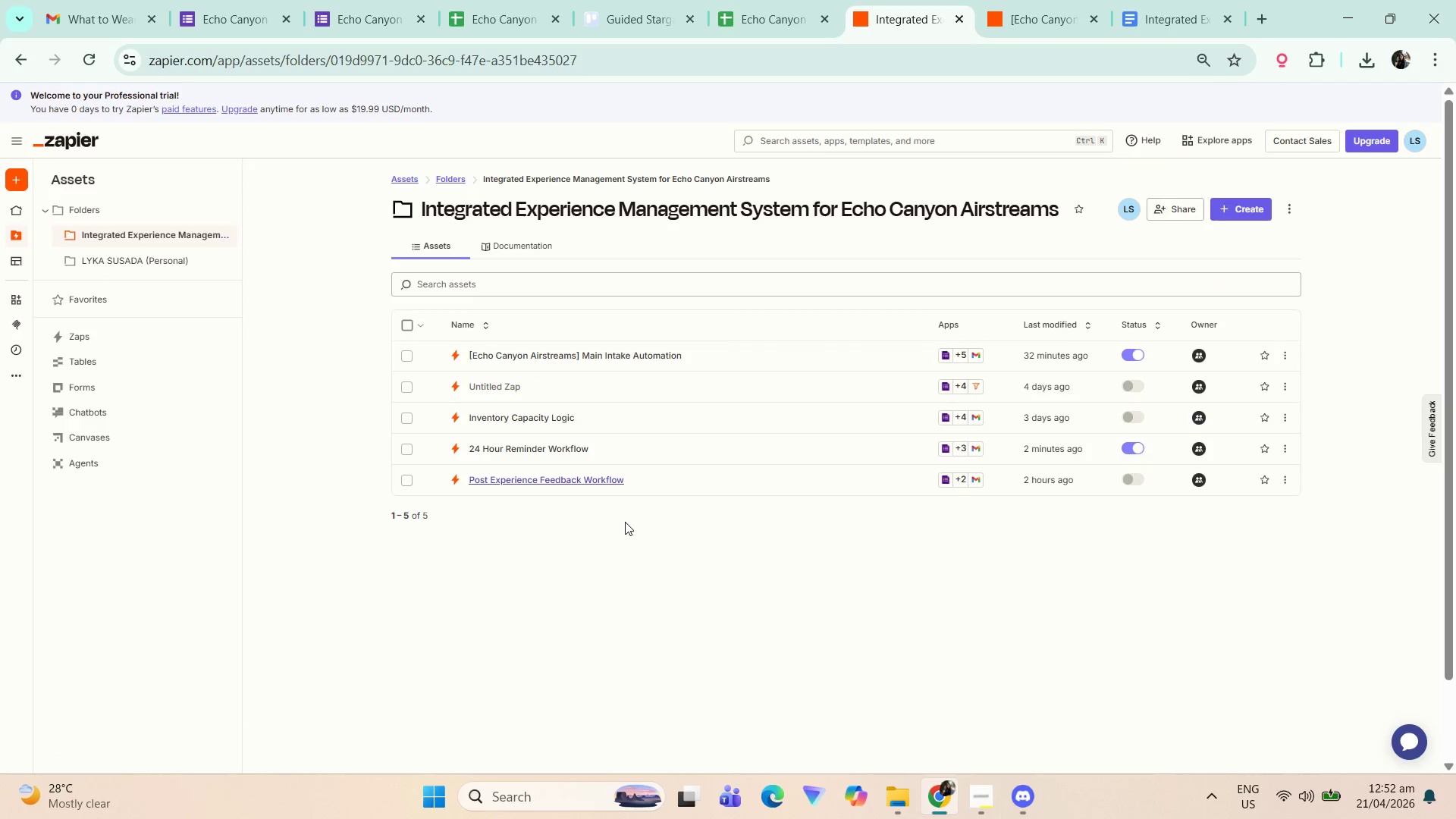 
left_click_drag(start_coordinate=[1005, 291], to_coordinate=[924, 287])
 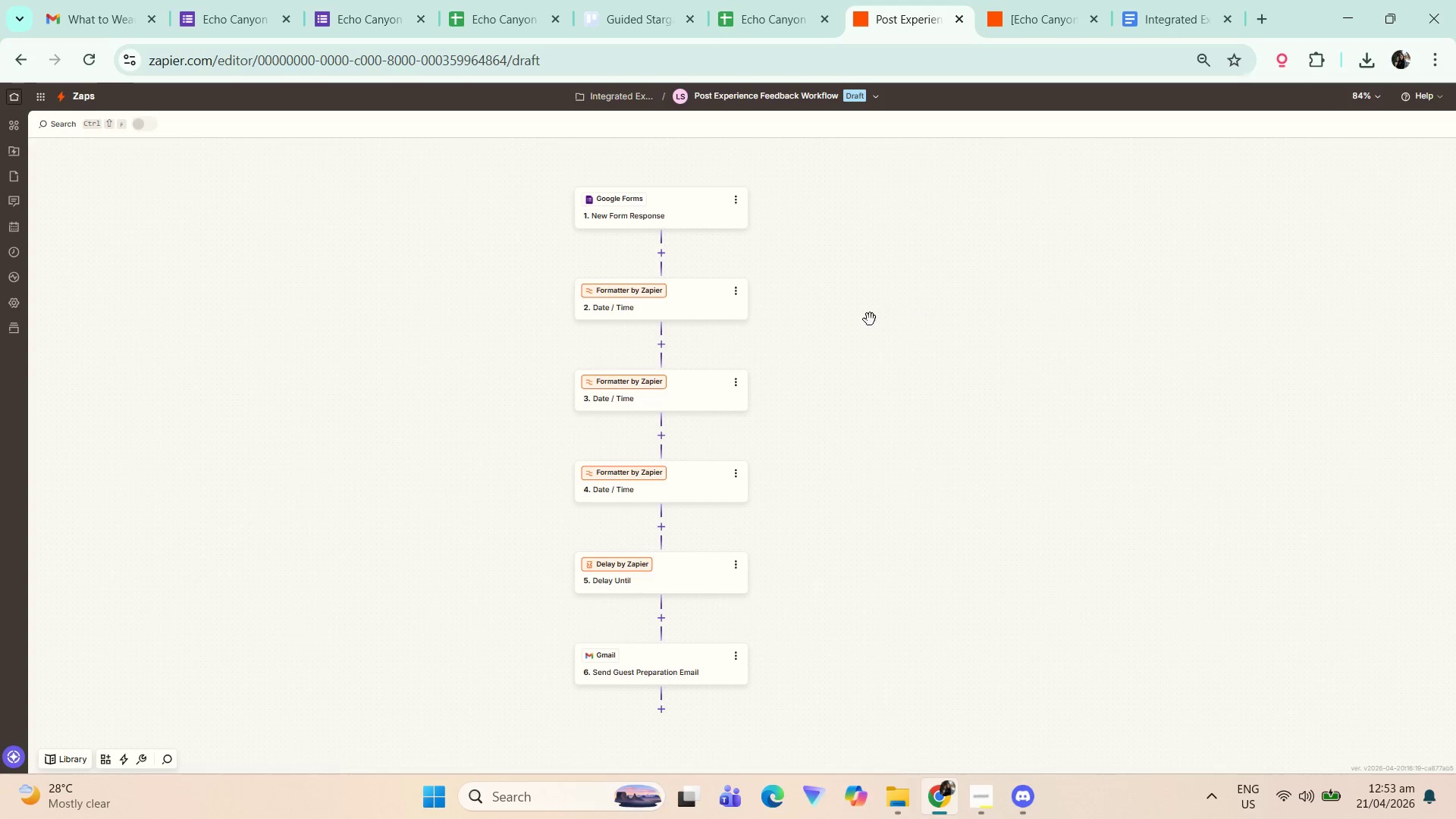 
left_click_drag(start_coordinate=[898, 308], to_coordinate=[912, 306])
 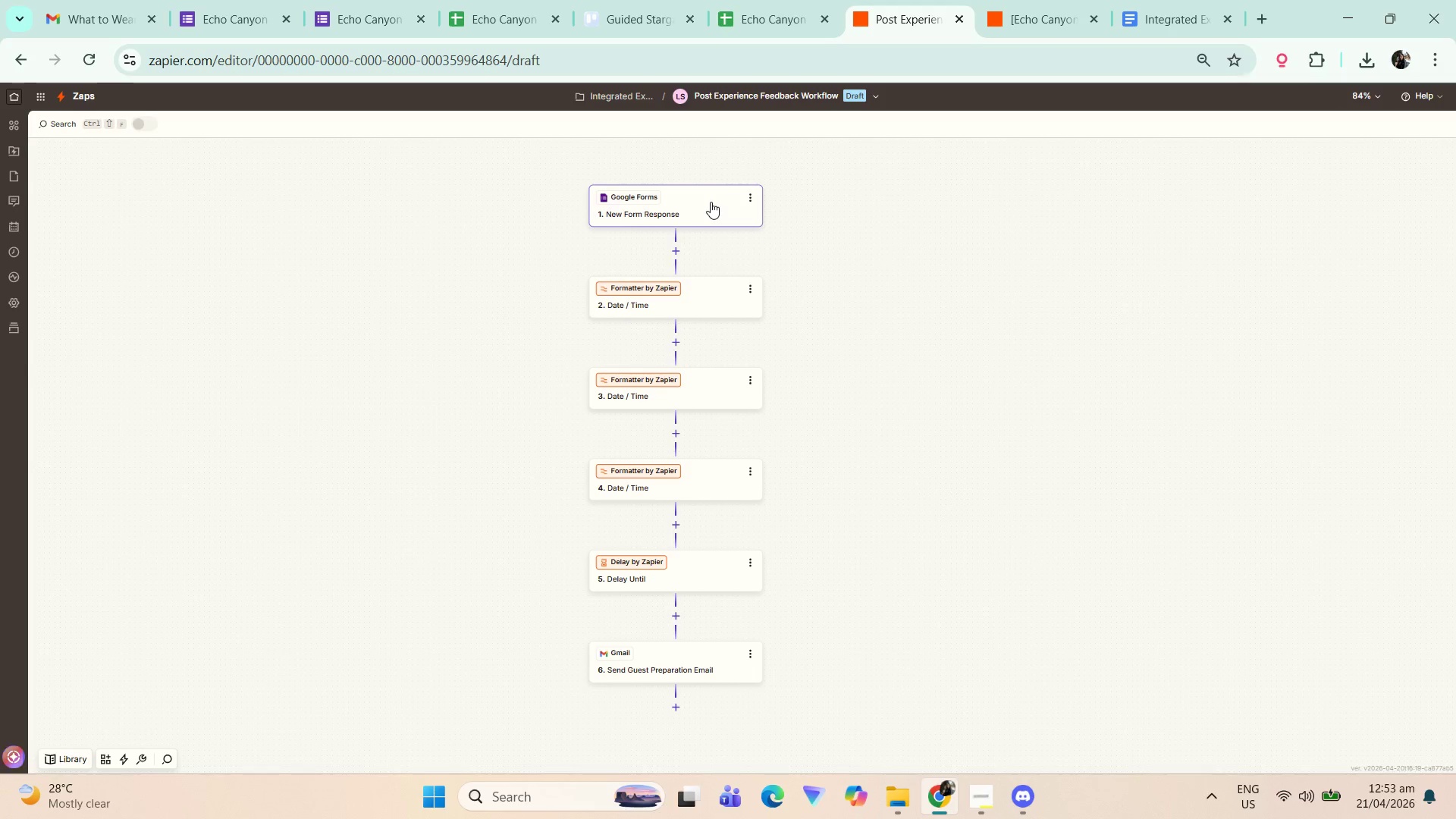 
left_click([711, 202])
 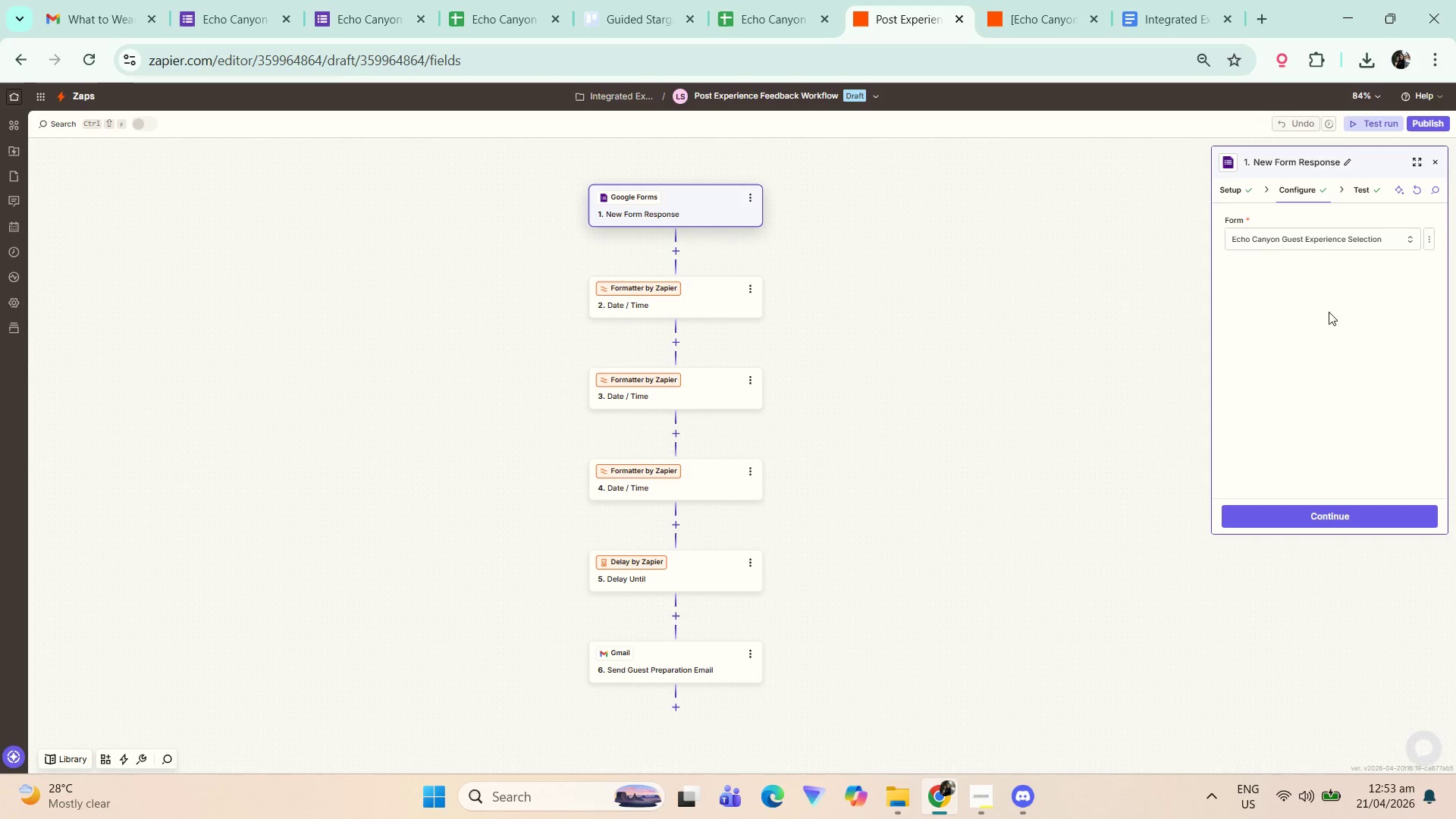 
hold_key(key=ControlLeft, duration=0.31)
 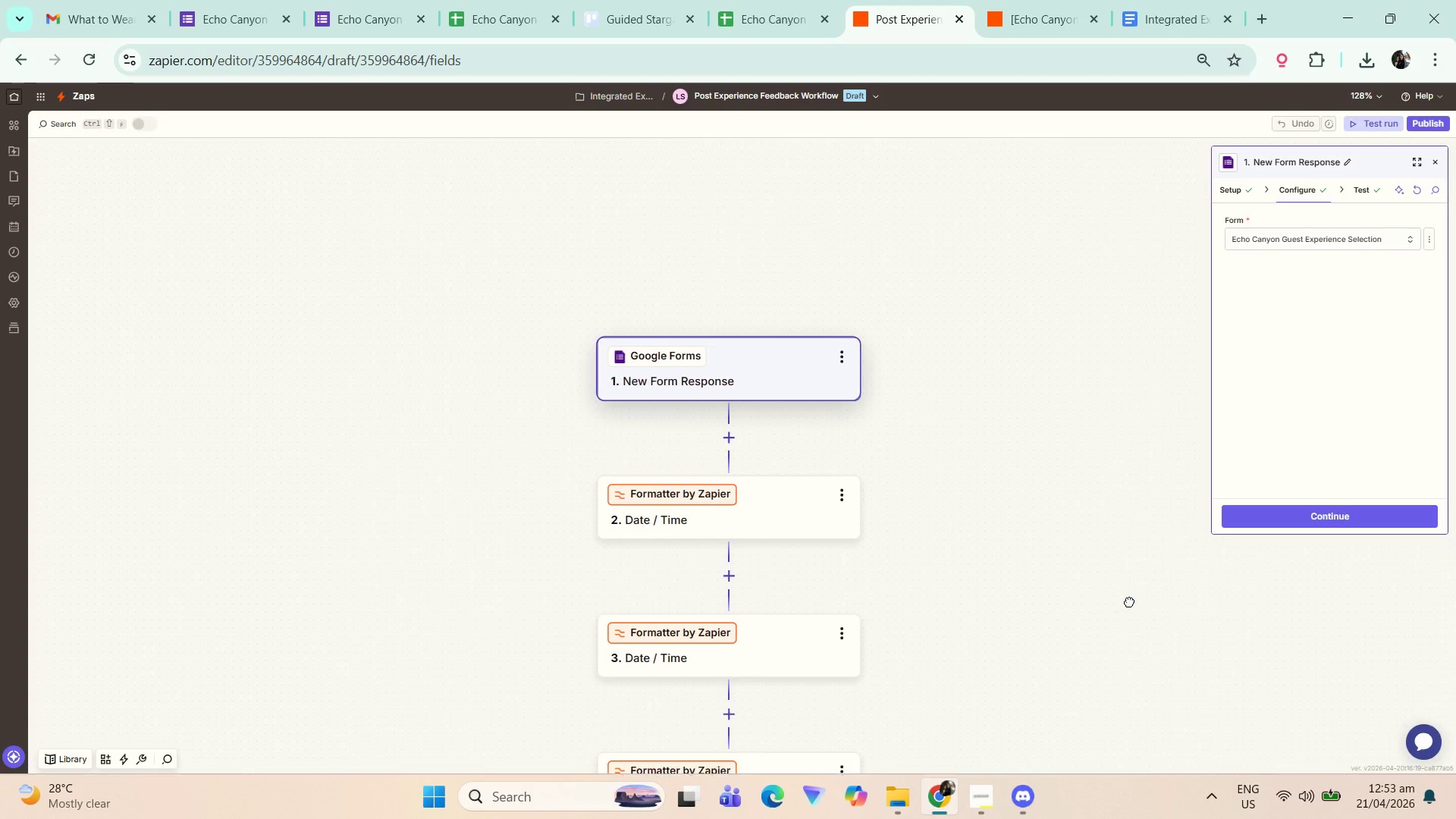 
left_click_drag(start_coordinate=[887, 350], to_coordinate=[1128, 597])
 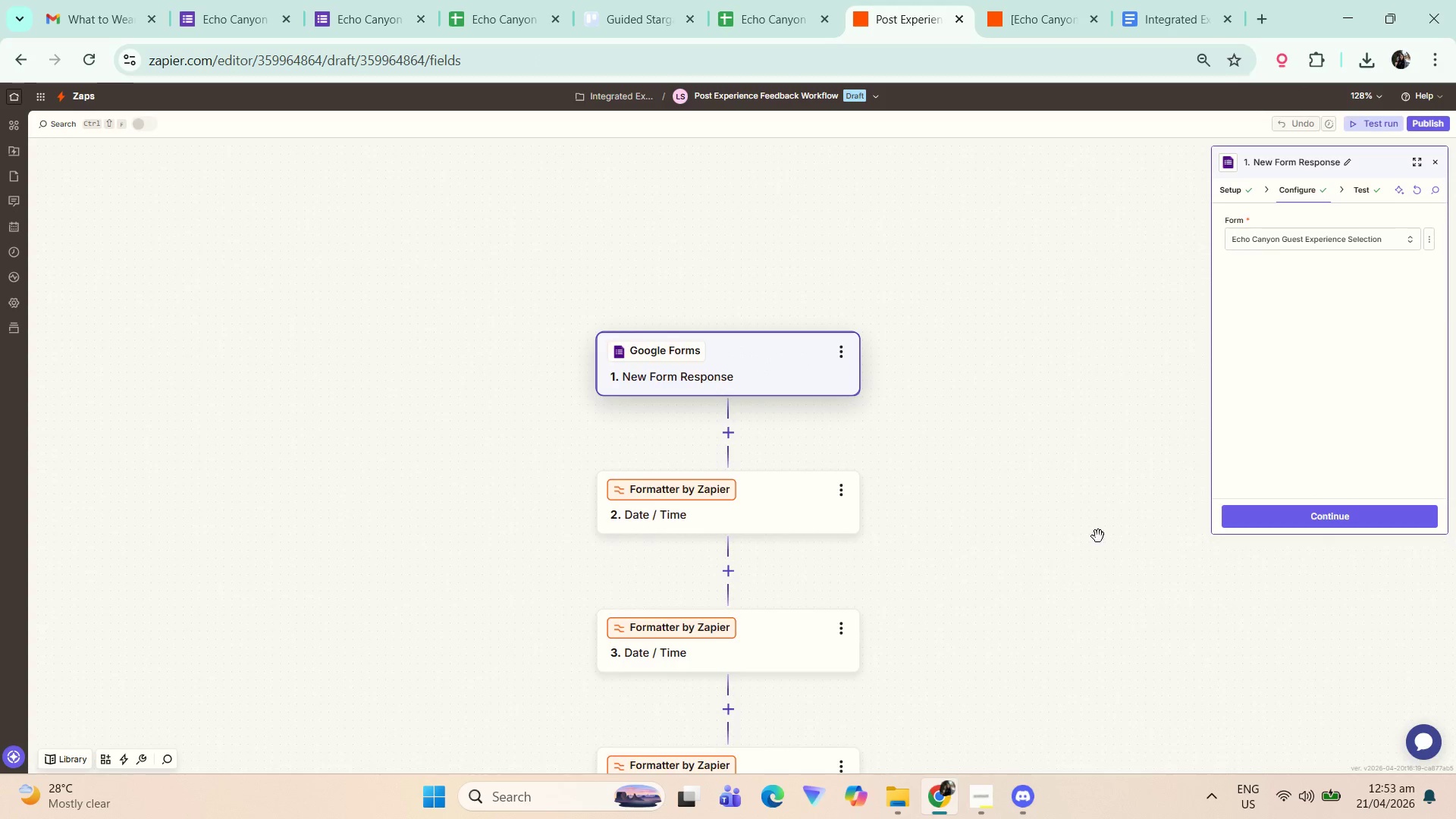 
scroll: coordinate [1043, 381], scroll_direction: up, amount: 2.0
 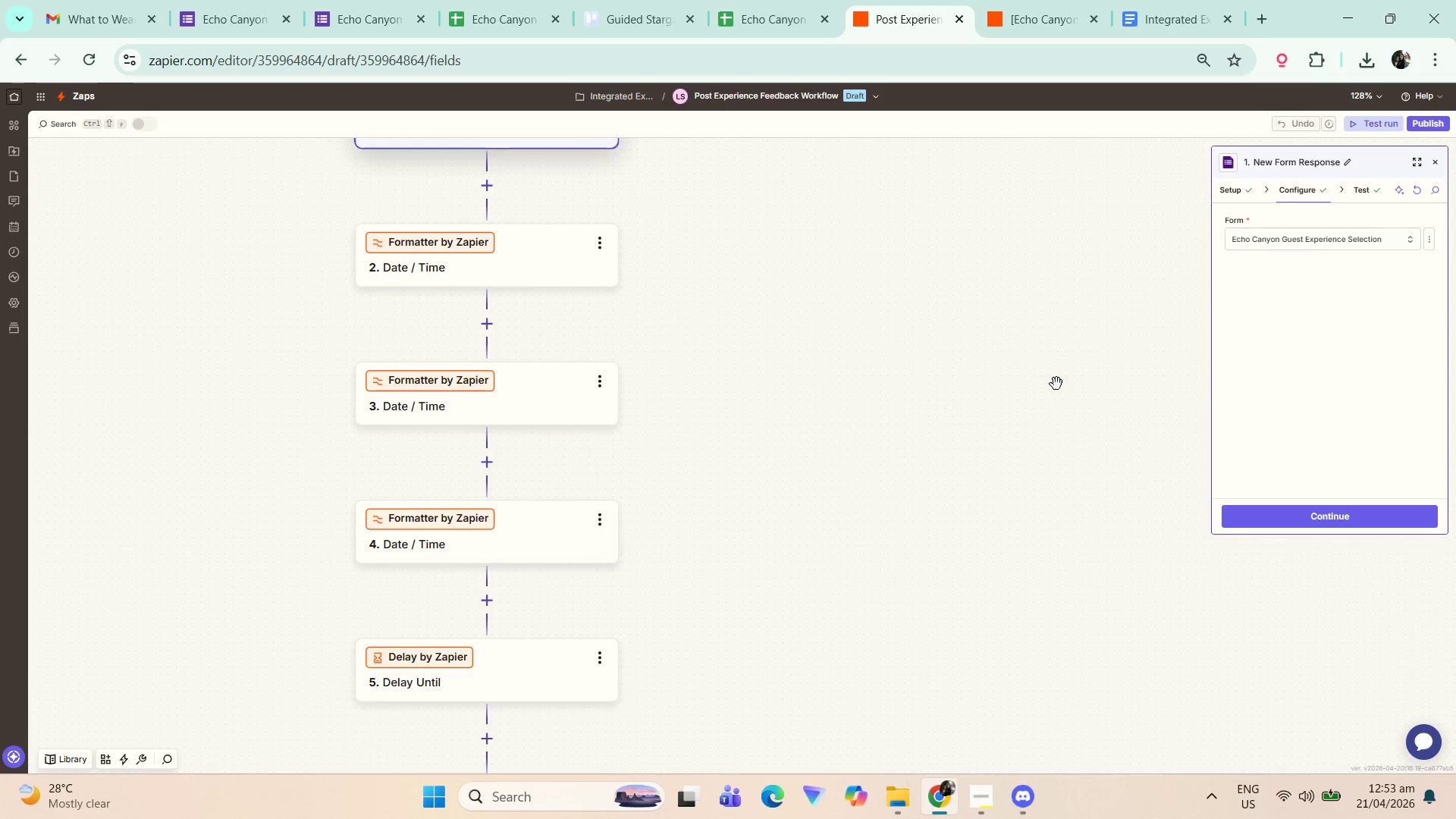 
left_click_drag(start_coordinate=[1097, 534], to_coordinate=[1094, 399])
 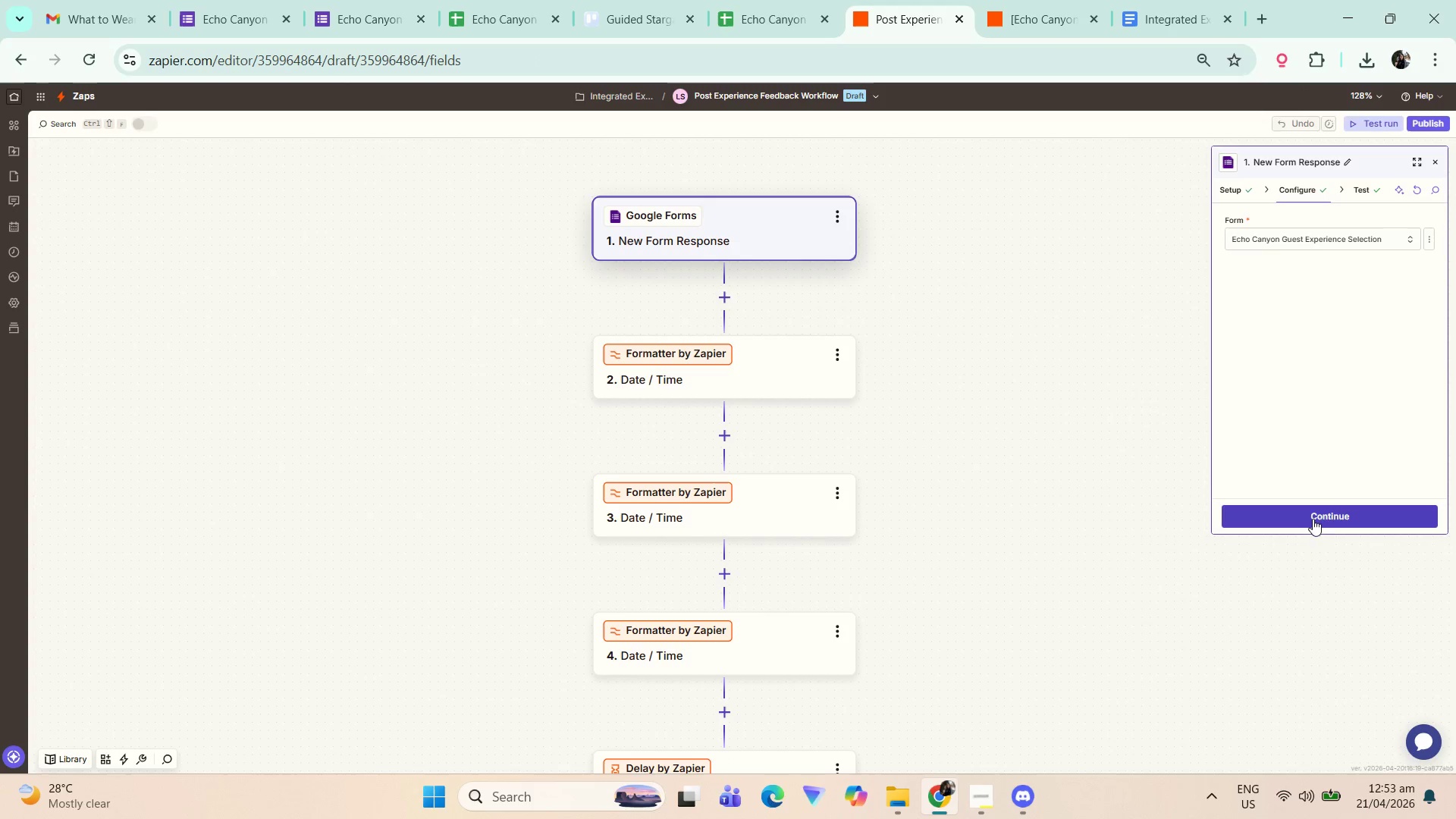 
left_click([1324, 510])
 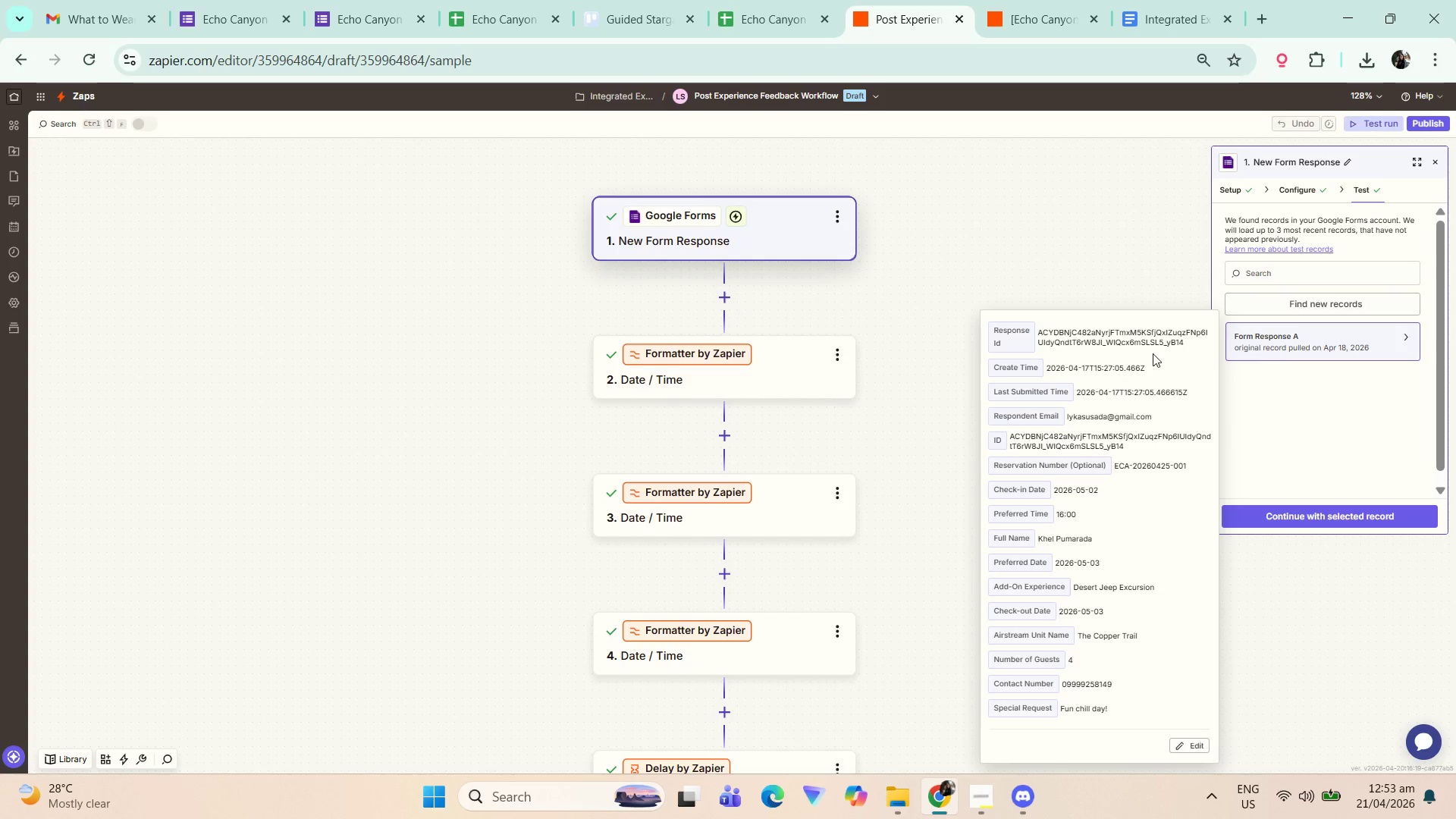 
wait(9.83)
 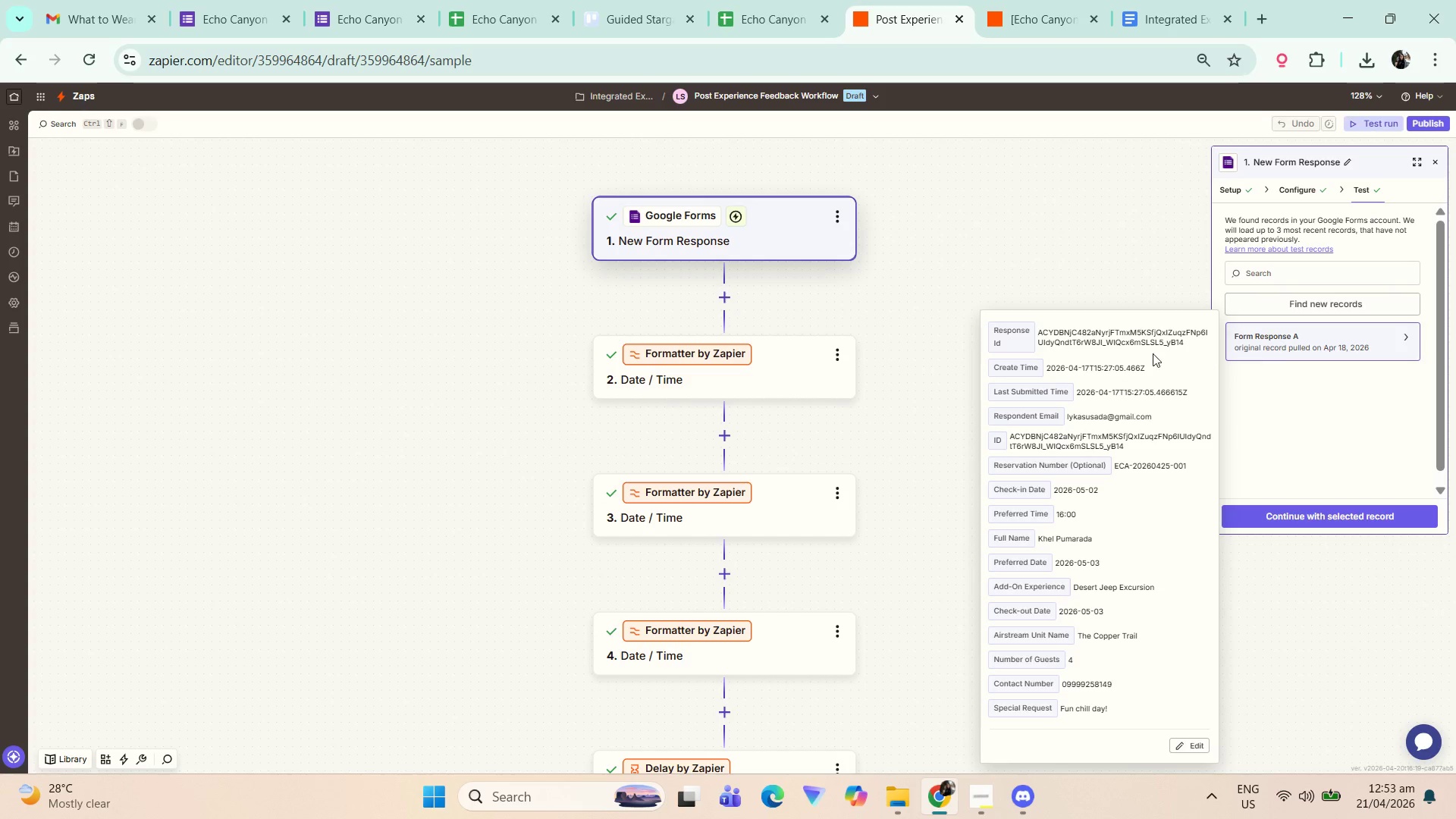 
left_click_drag(start_coordinate=[943, 479], to_coordinate=[961, 438])
 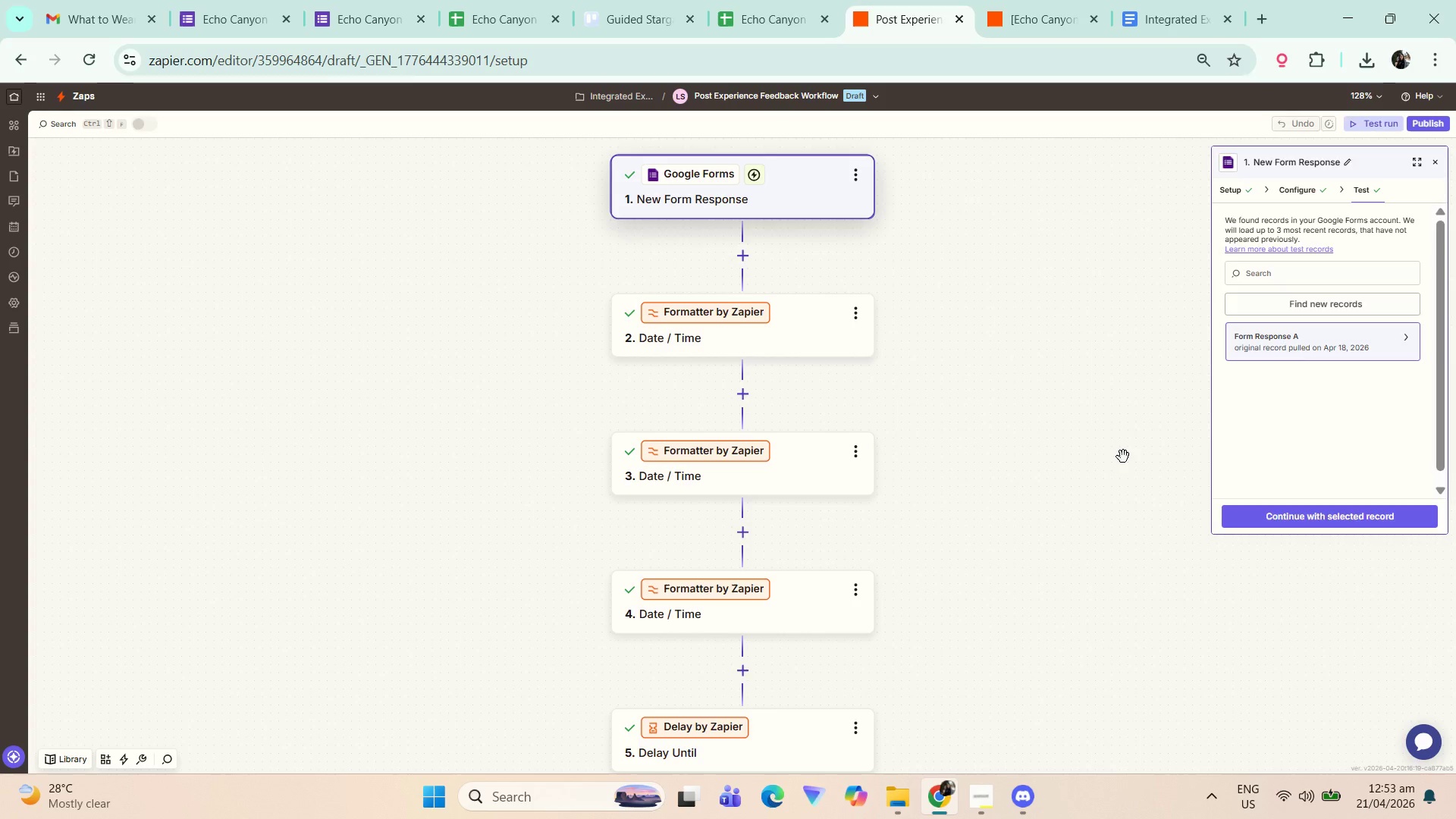 
left_click_drag(start_coordinate=[1055, 369], to_coordinate=[1046, 429])
 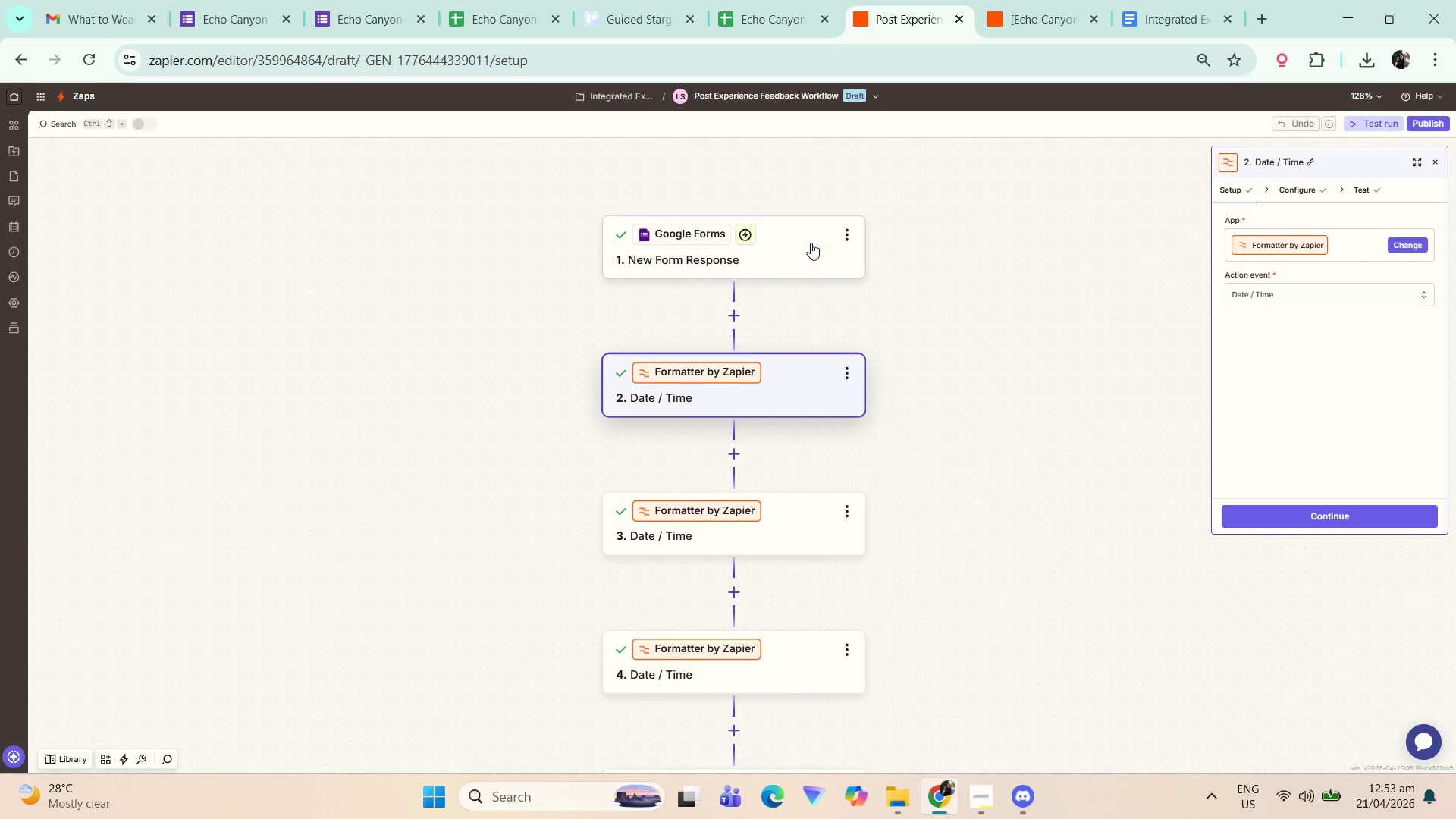 
left_click([811, 243])
 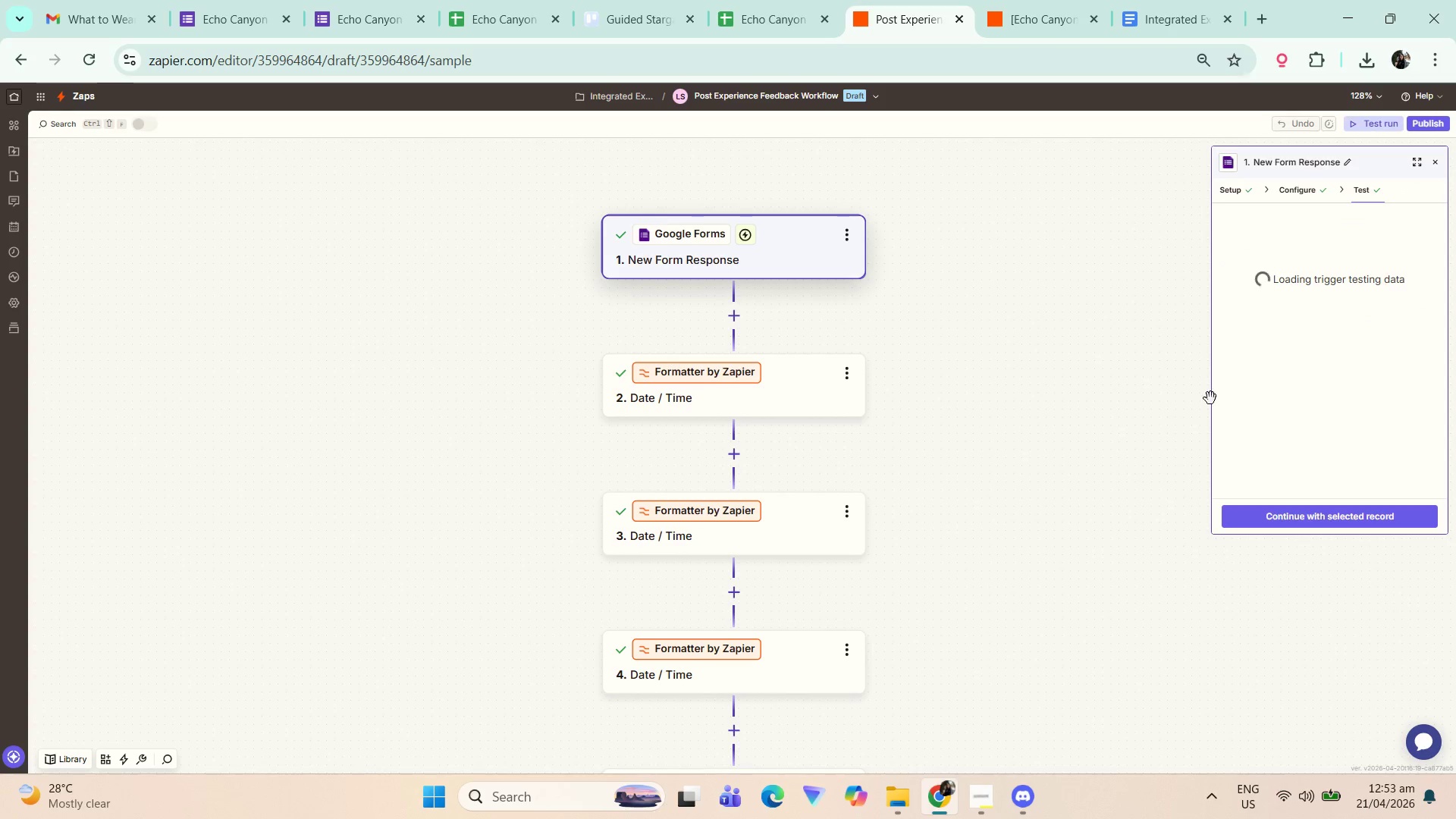 
left_click_drag(start_coordinate=[996, 562], to_coordinate=[998, 243])
 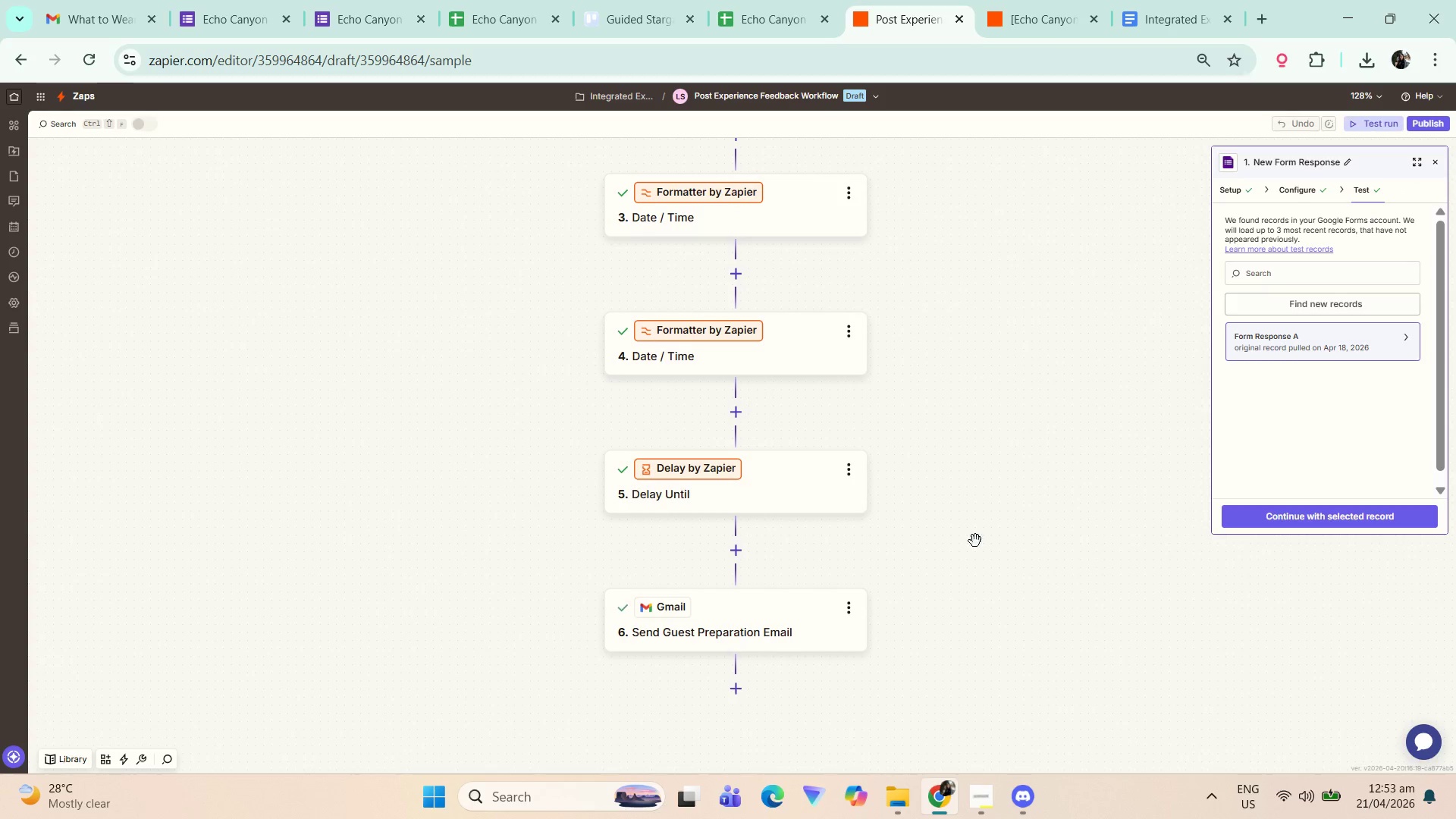 
left_click_drag(start_coordinate=[975, 537], to_coordinate=[975, 431])
 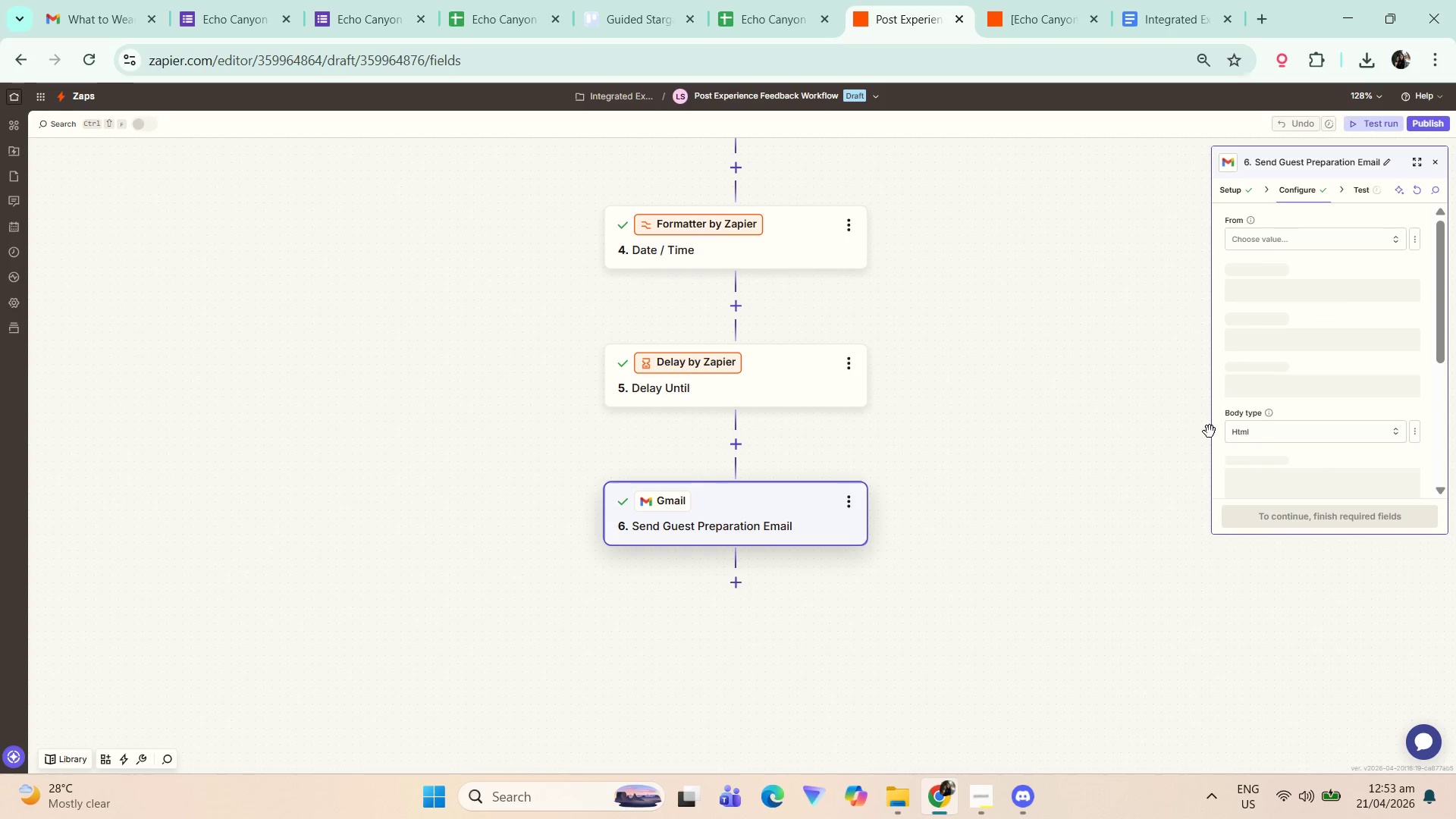 
left_click_drag(start_coordinate=[1025, 339], to_coordinate=[1061, 648])
 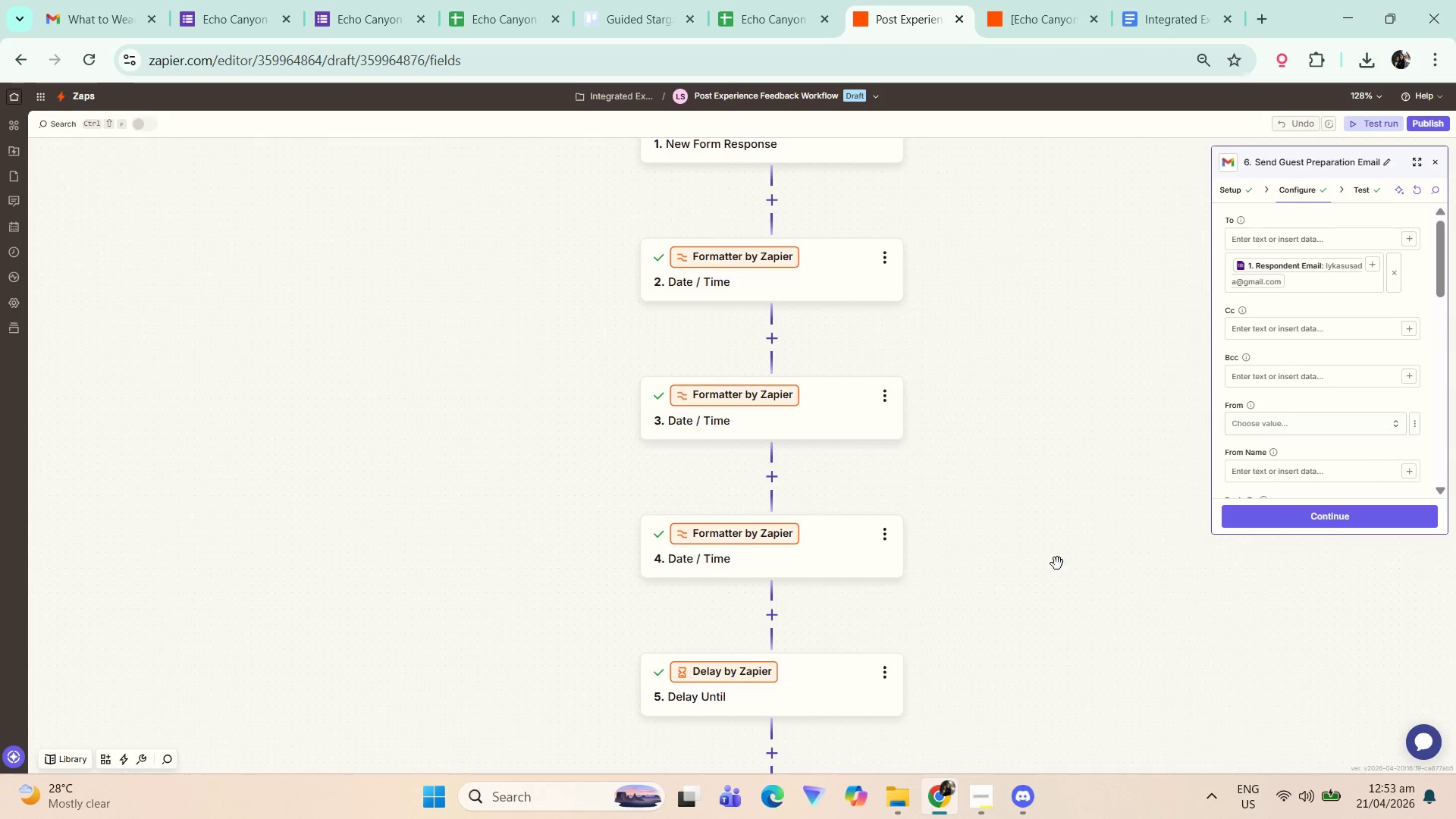 
left_click_drag(start_coordinate=[1024, 347], to_coordinate=[992, 595])
 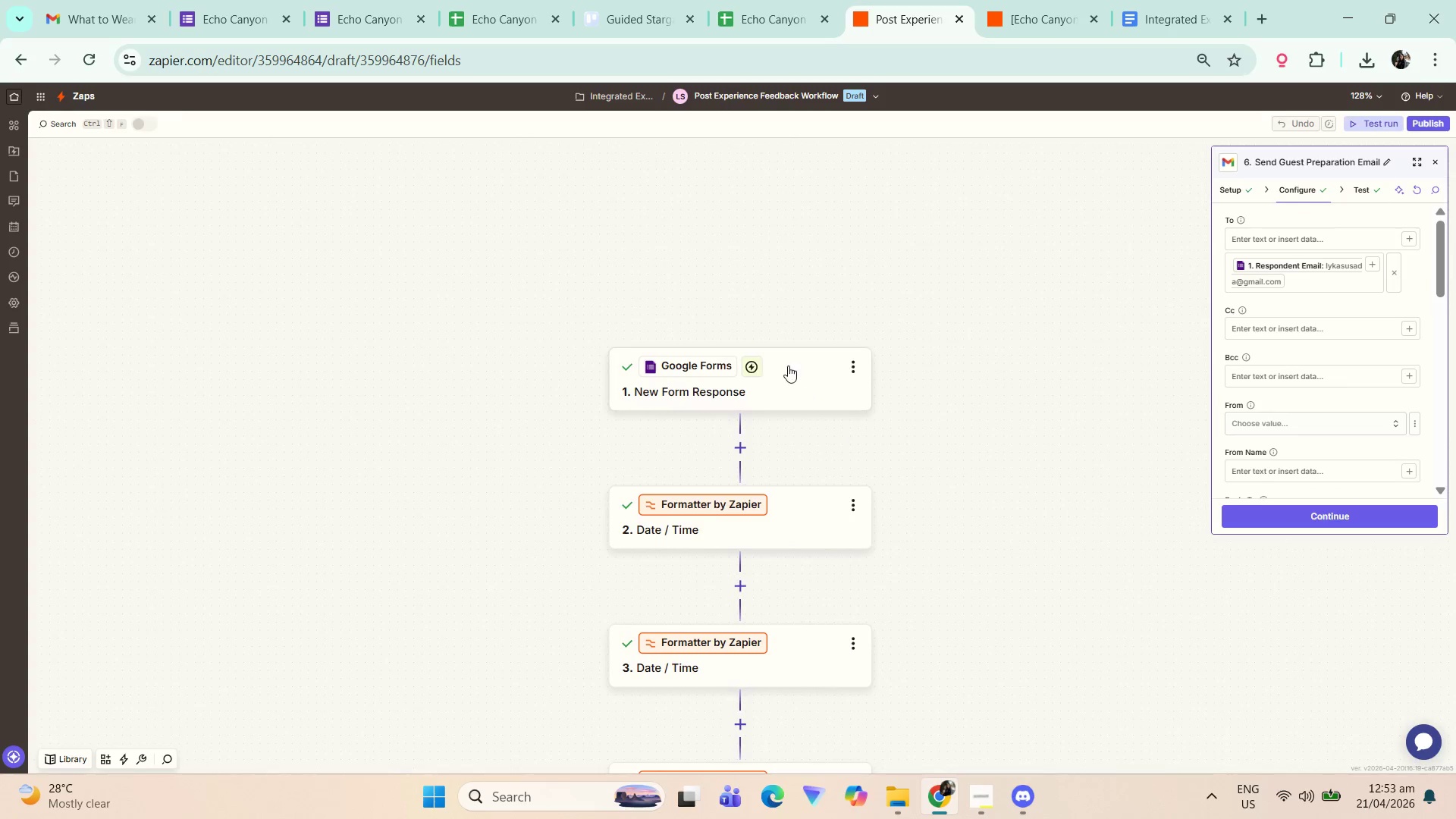 
left_click([795, 372])
 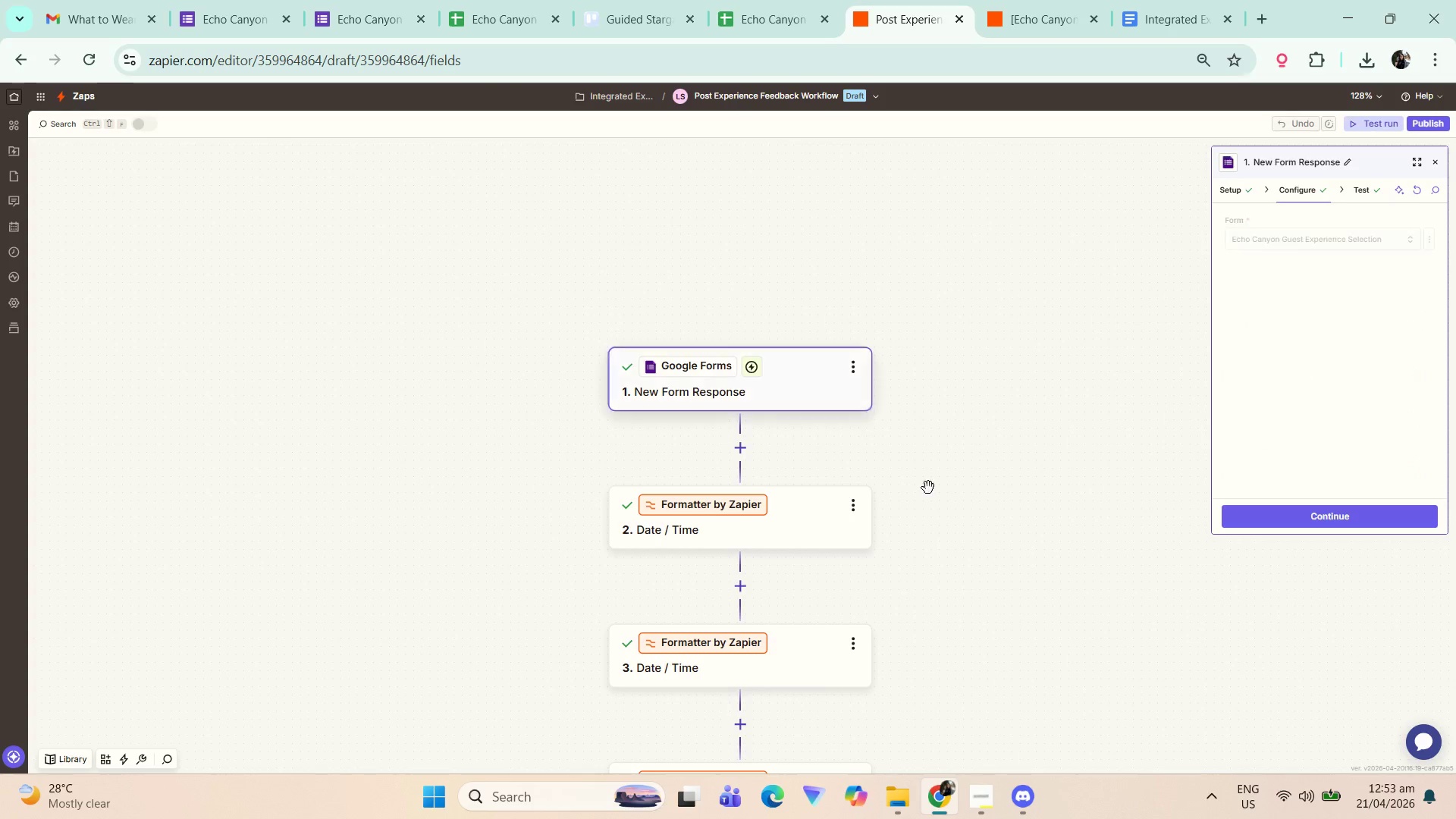 
left_click_drag(start_coordinate=[920, 476], to_coordinate=[917, 346])
 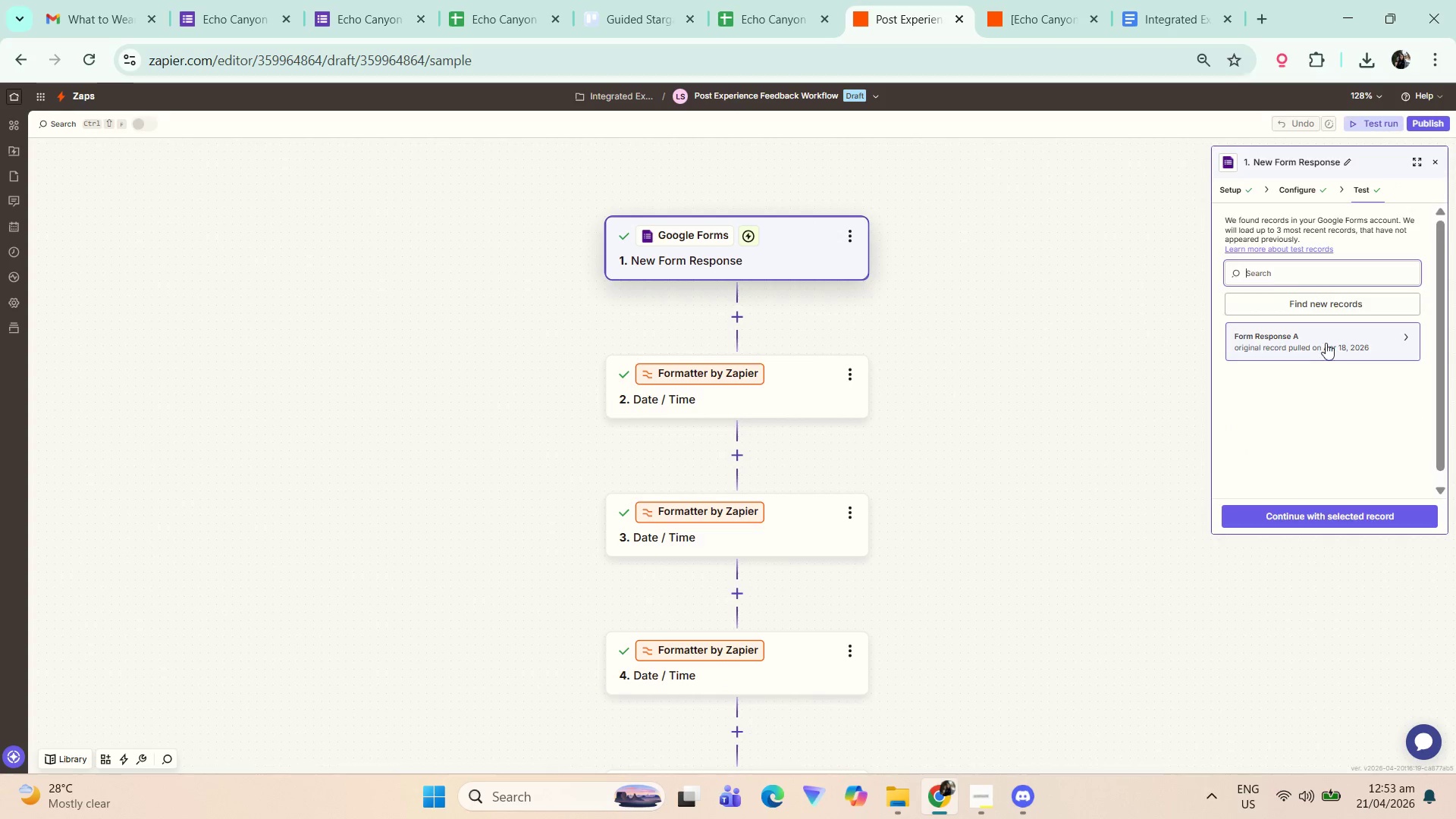 
left_click([1323, 513])
 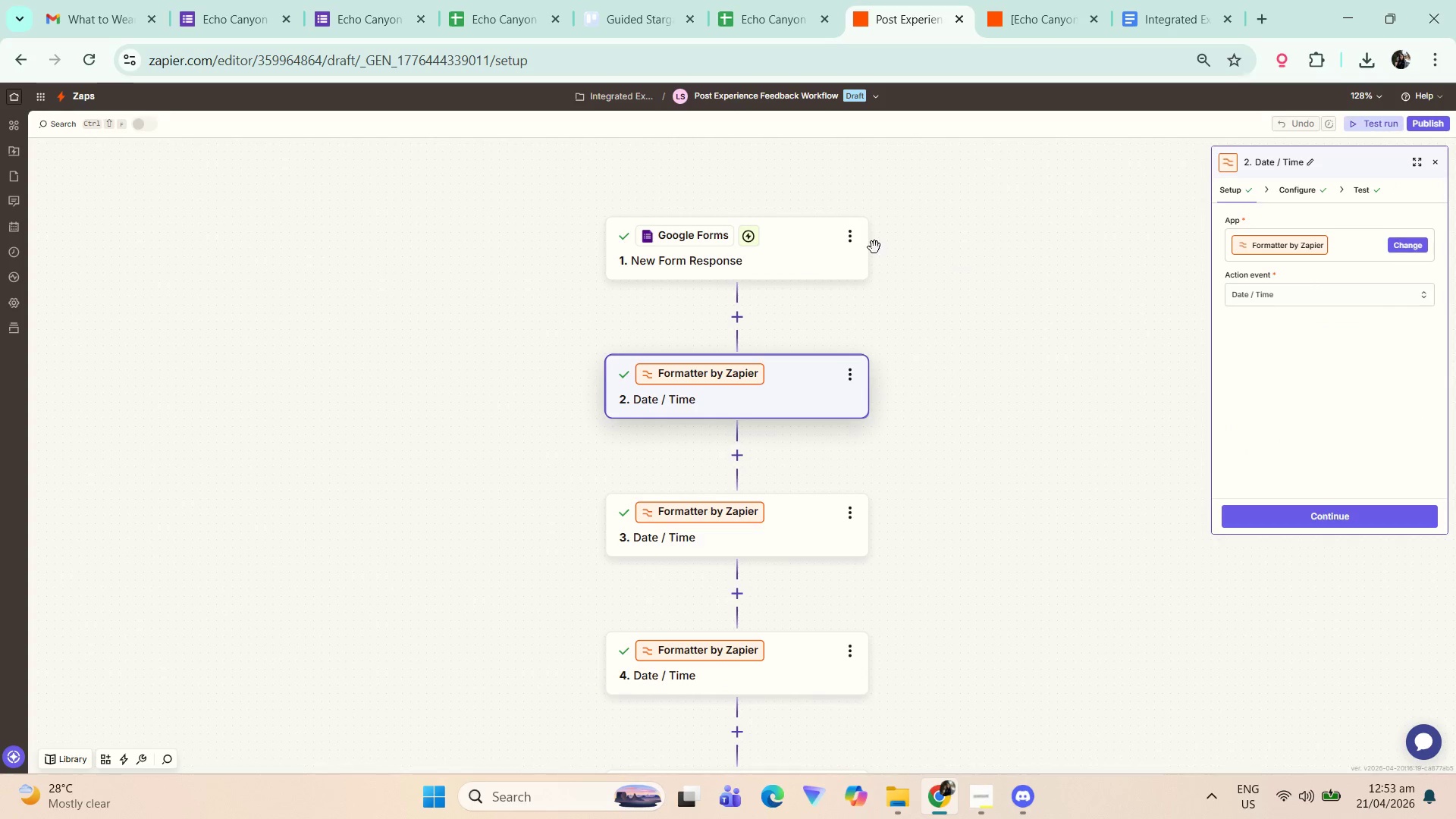 
double_click([794, 244])
 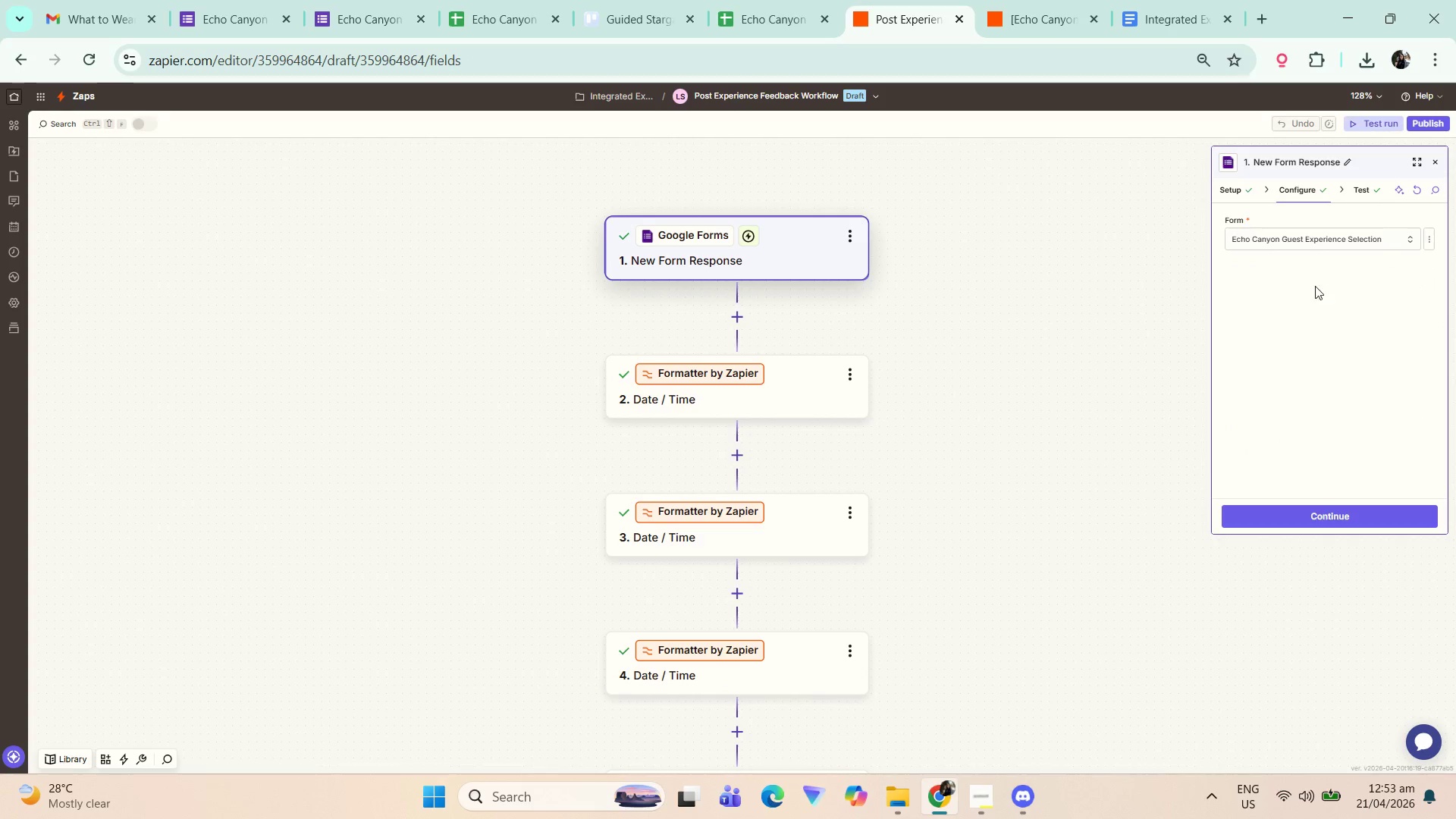 
left_click([1323, 241])
 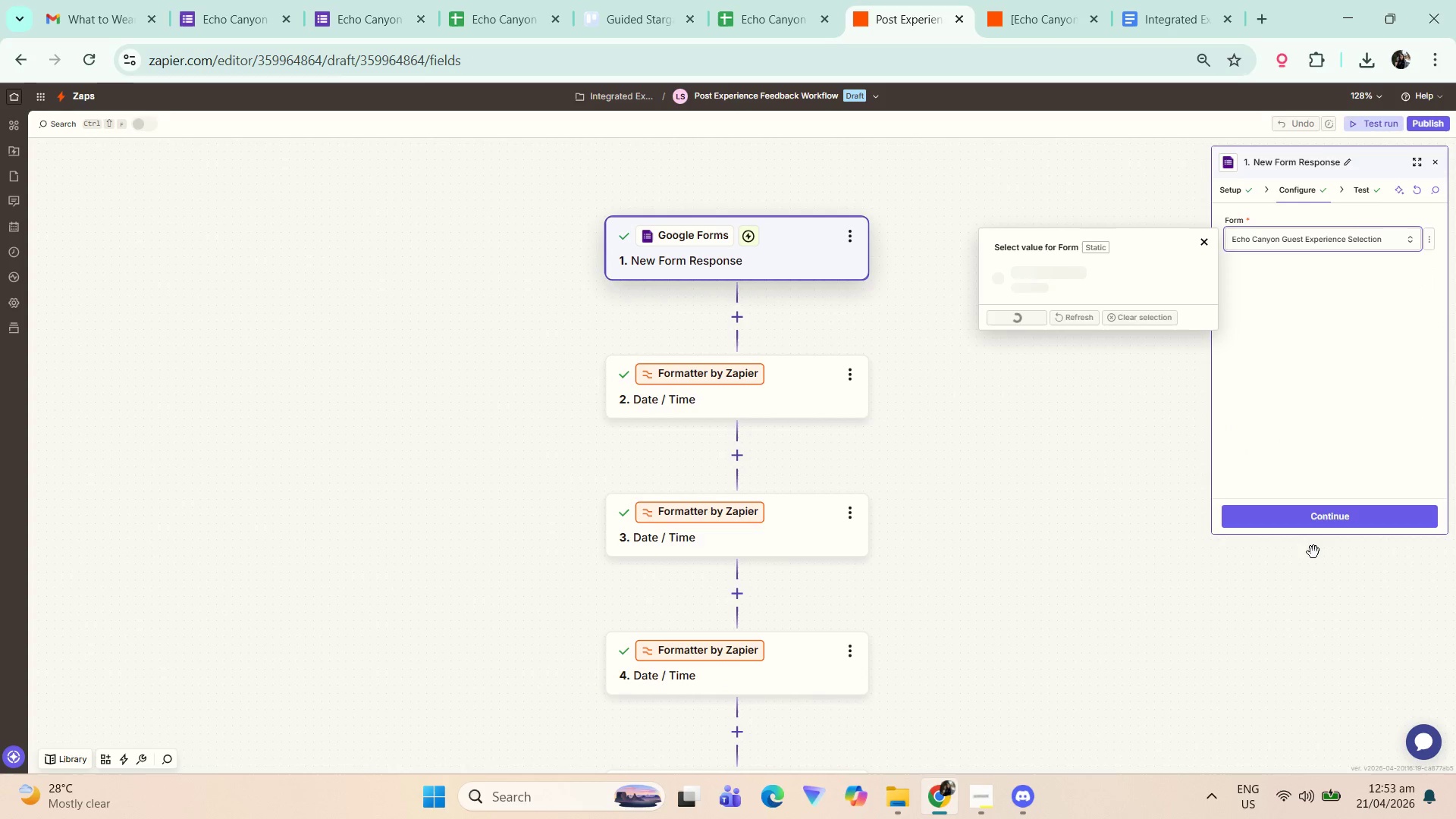 
left_click([1310, 516])
 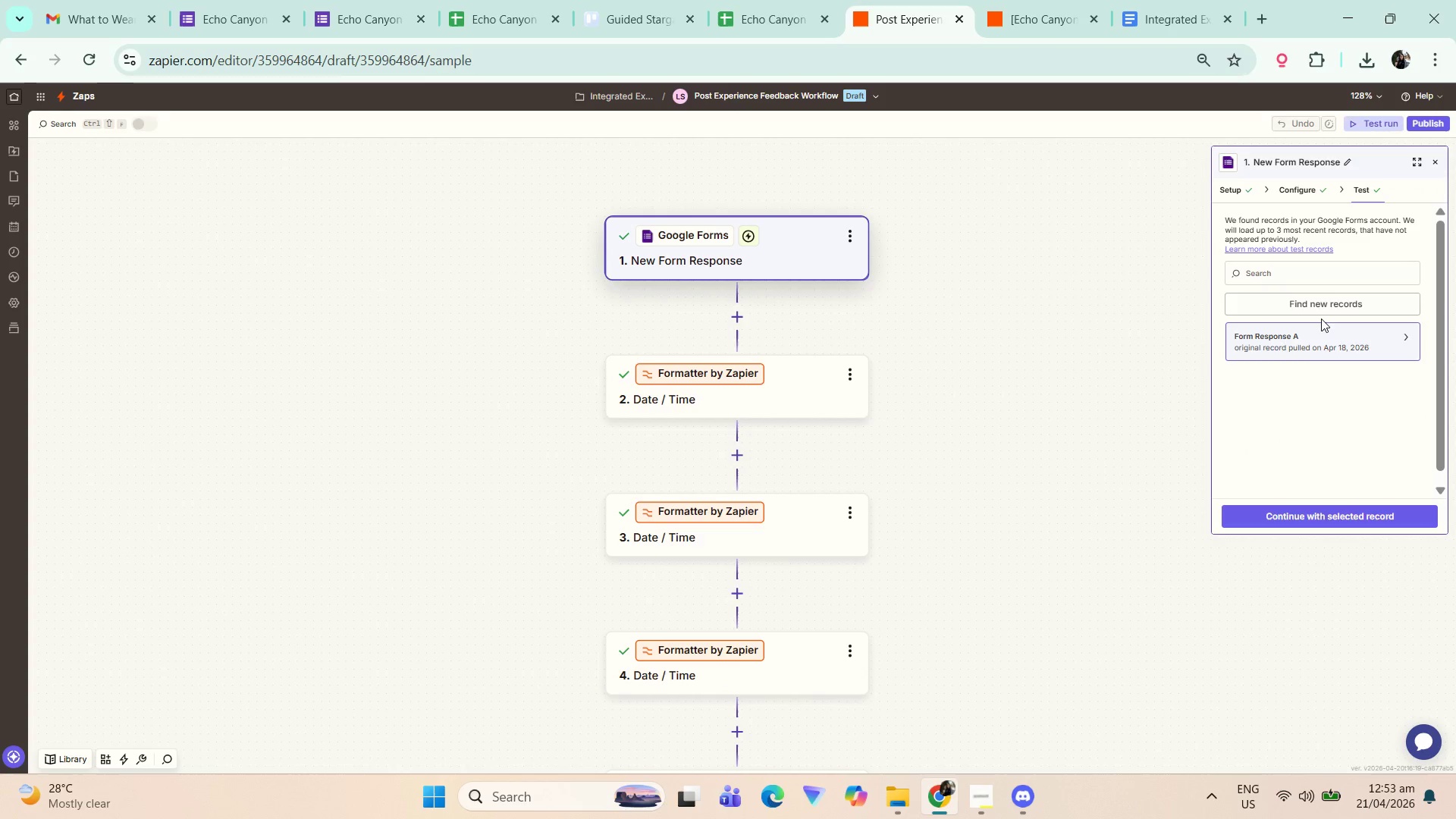 
double_click([1301, 337])
 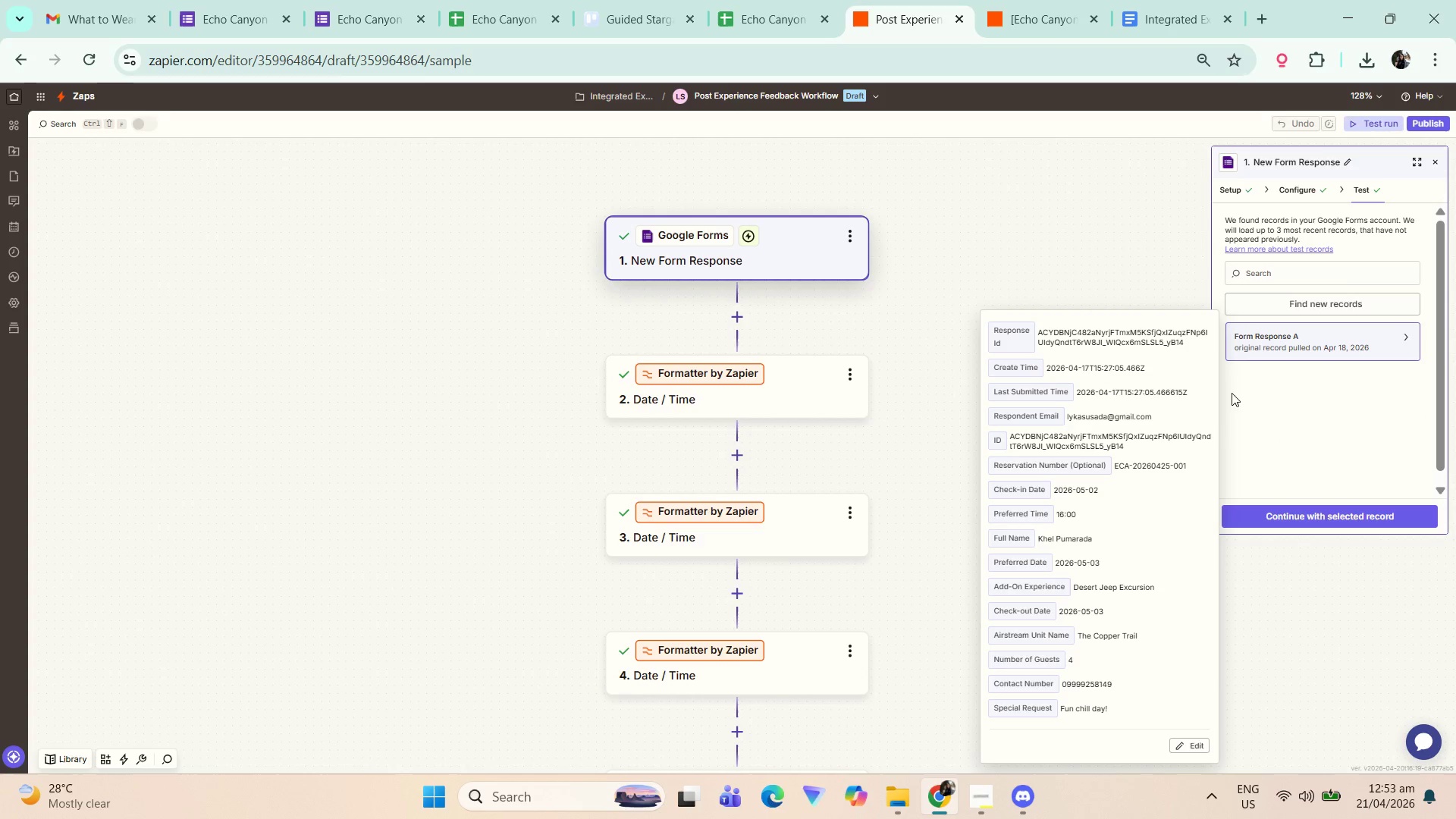 
left_click([1420, 158])
 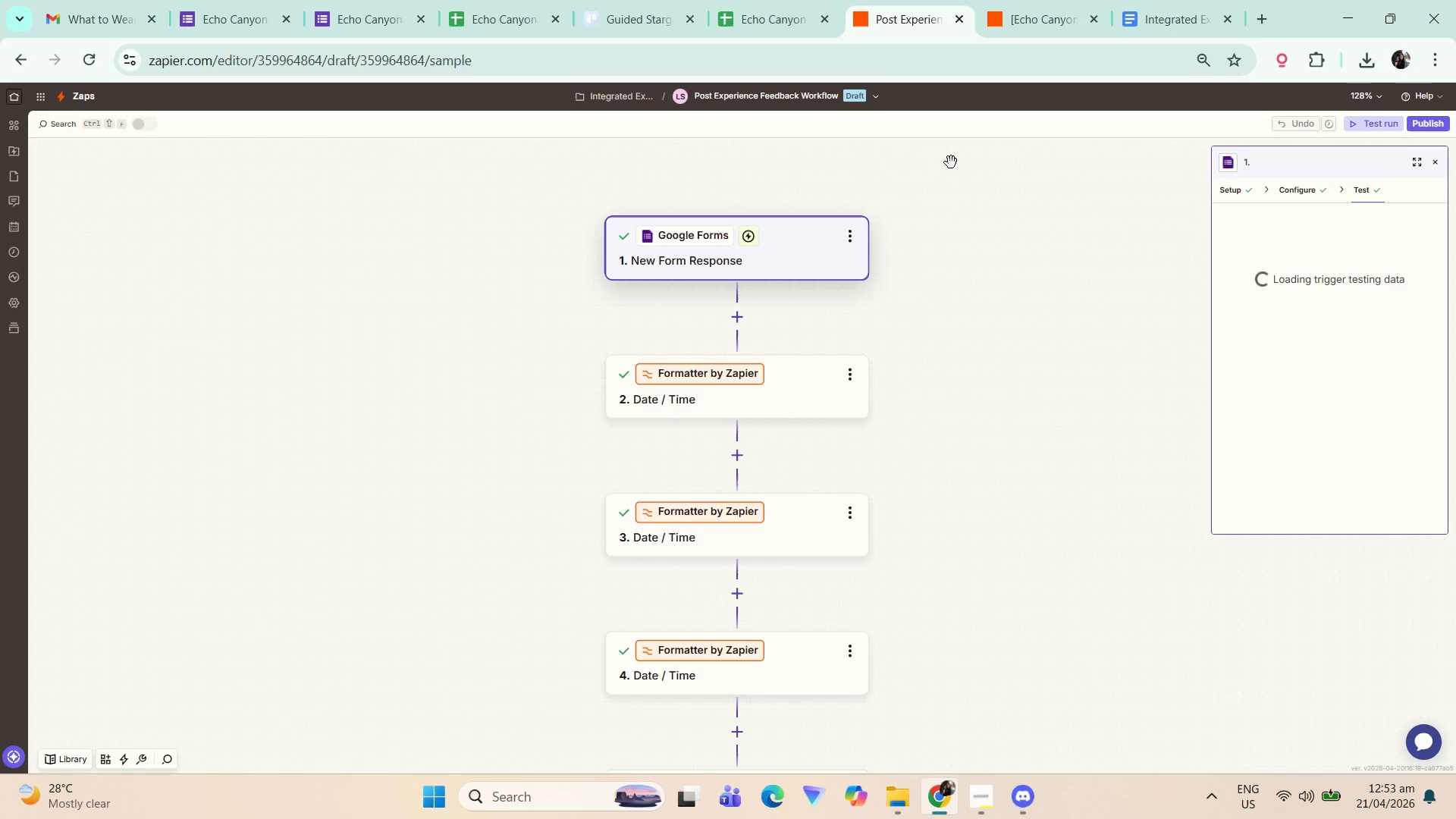 
key(Control+ControlLeft)
 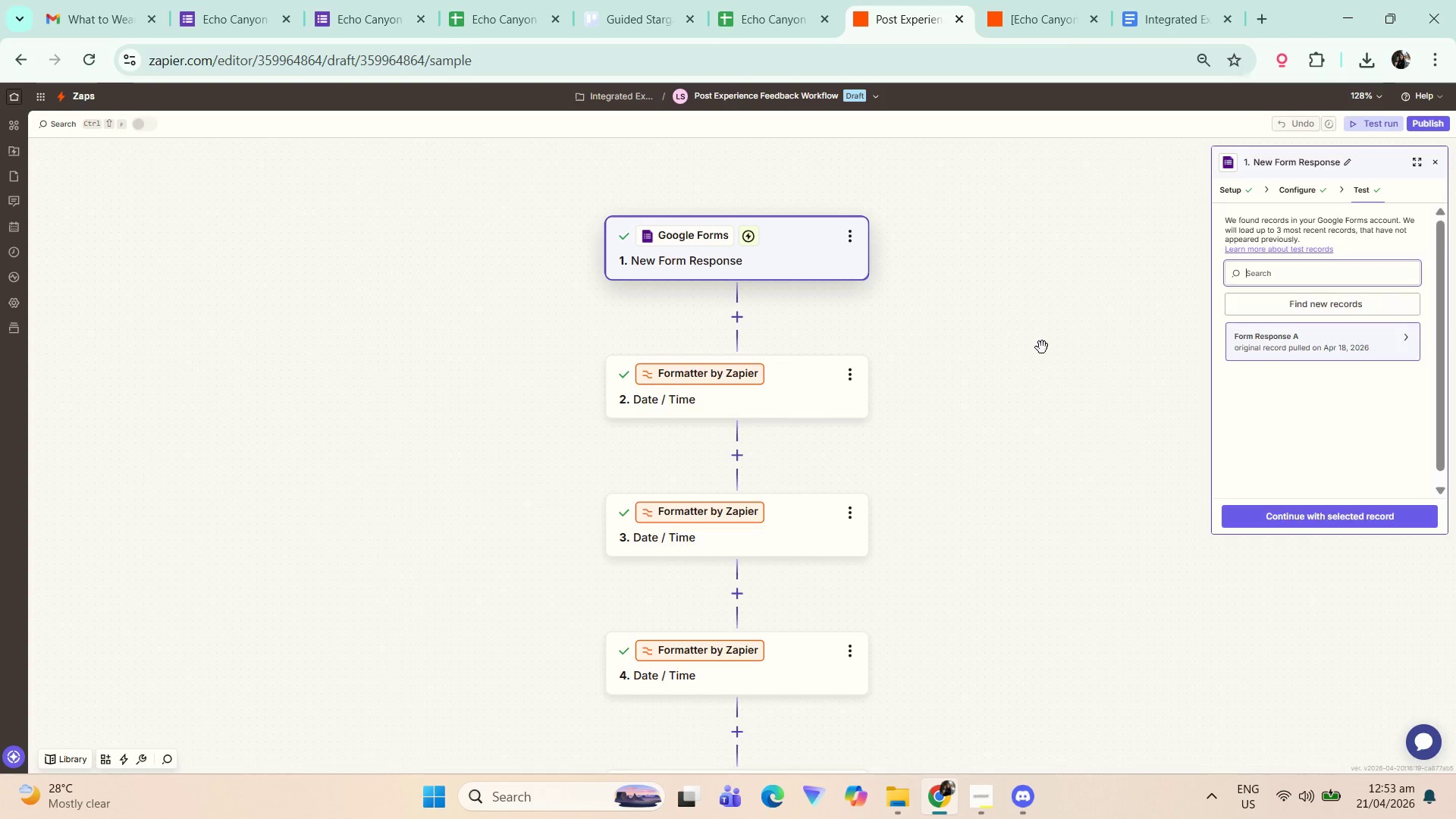 
left_click_drag(start_coordinate=[921, 324], to_coordinate=[1167, 466])
 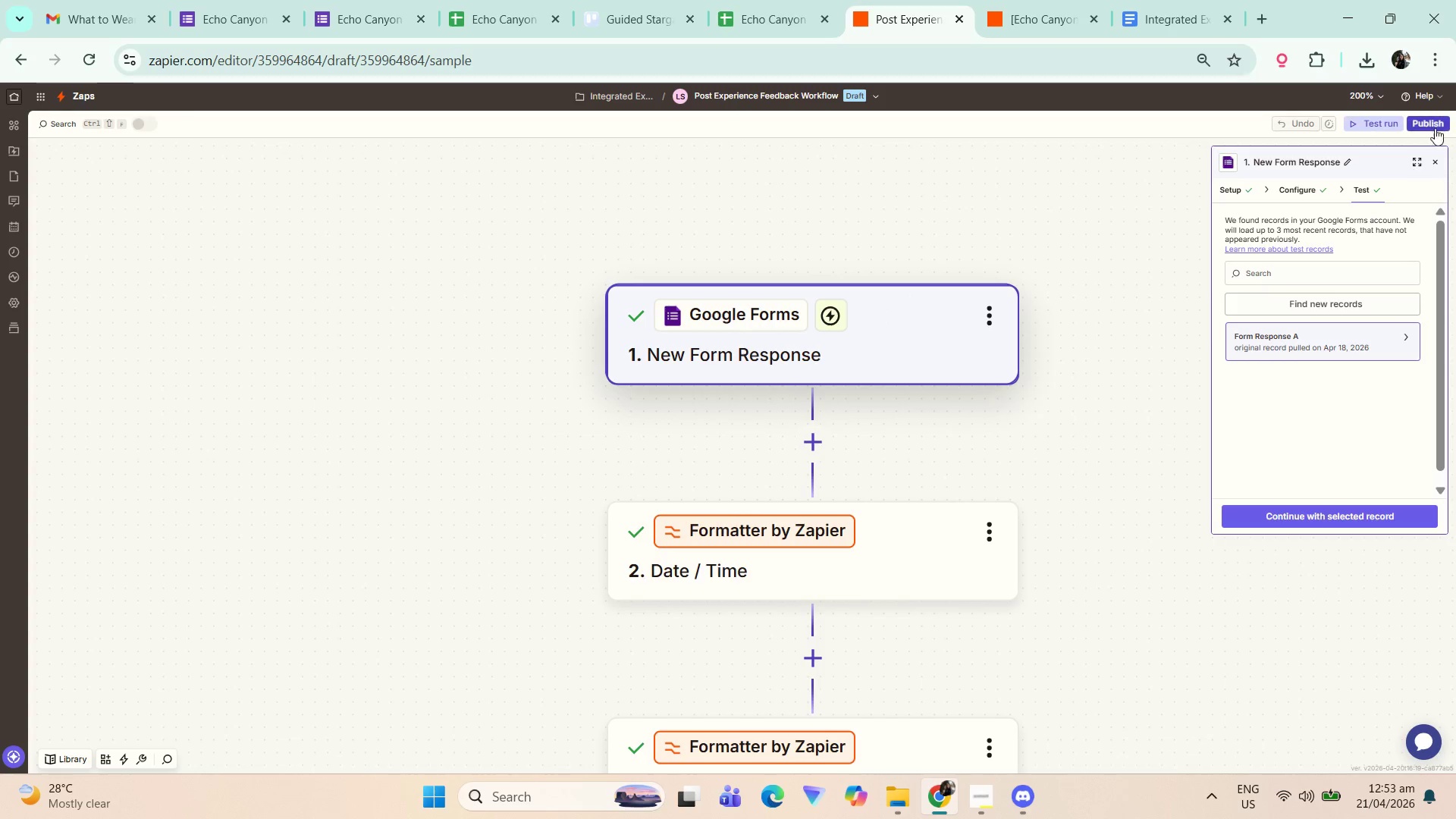 
scroll: coordinate [1040, 347], scroll_direction: up, amount: 4.0
 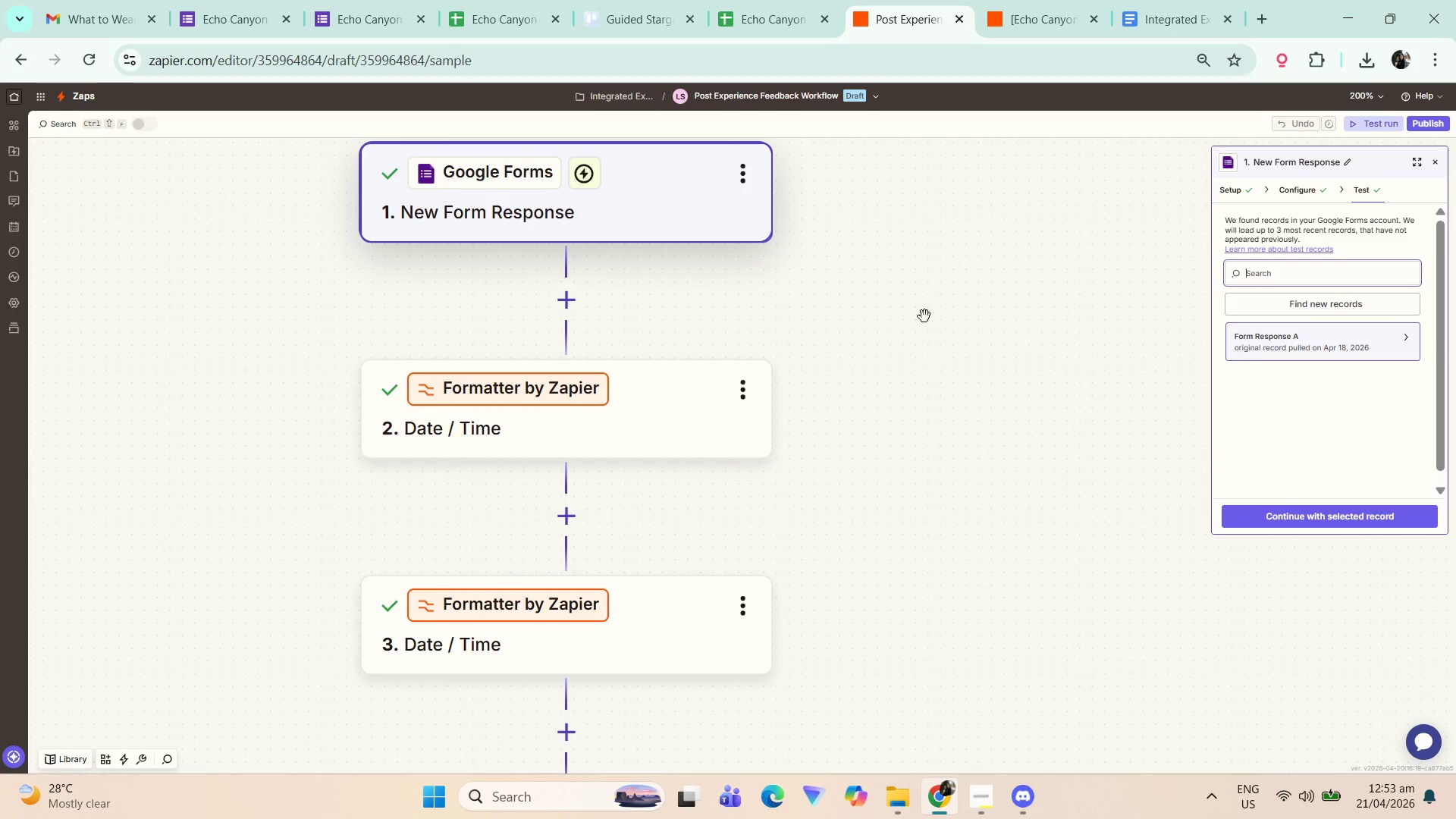 
hold_key(key=ControlLeft, duration=0.53)
scroll: coordinate [1398, 221], scroll_direction: up, amount: 3.0
 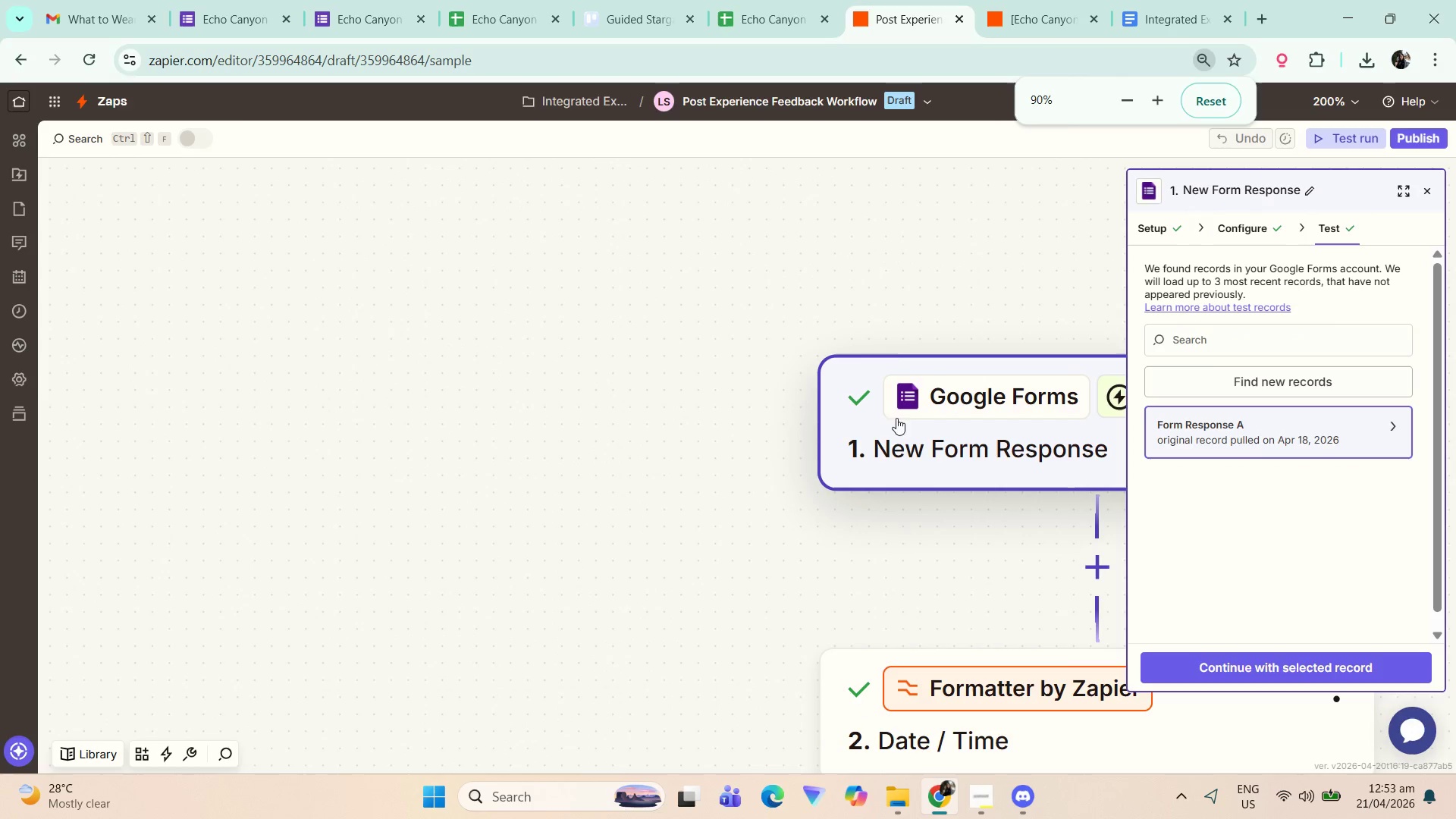 
left_click_drag(start_coordinate=[864, 272], to_coordinate=[522, 156])
 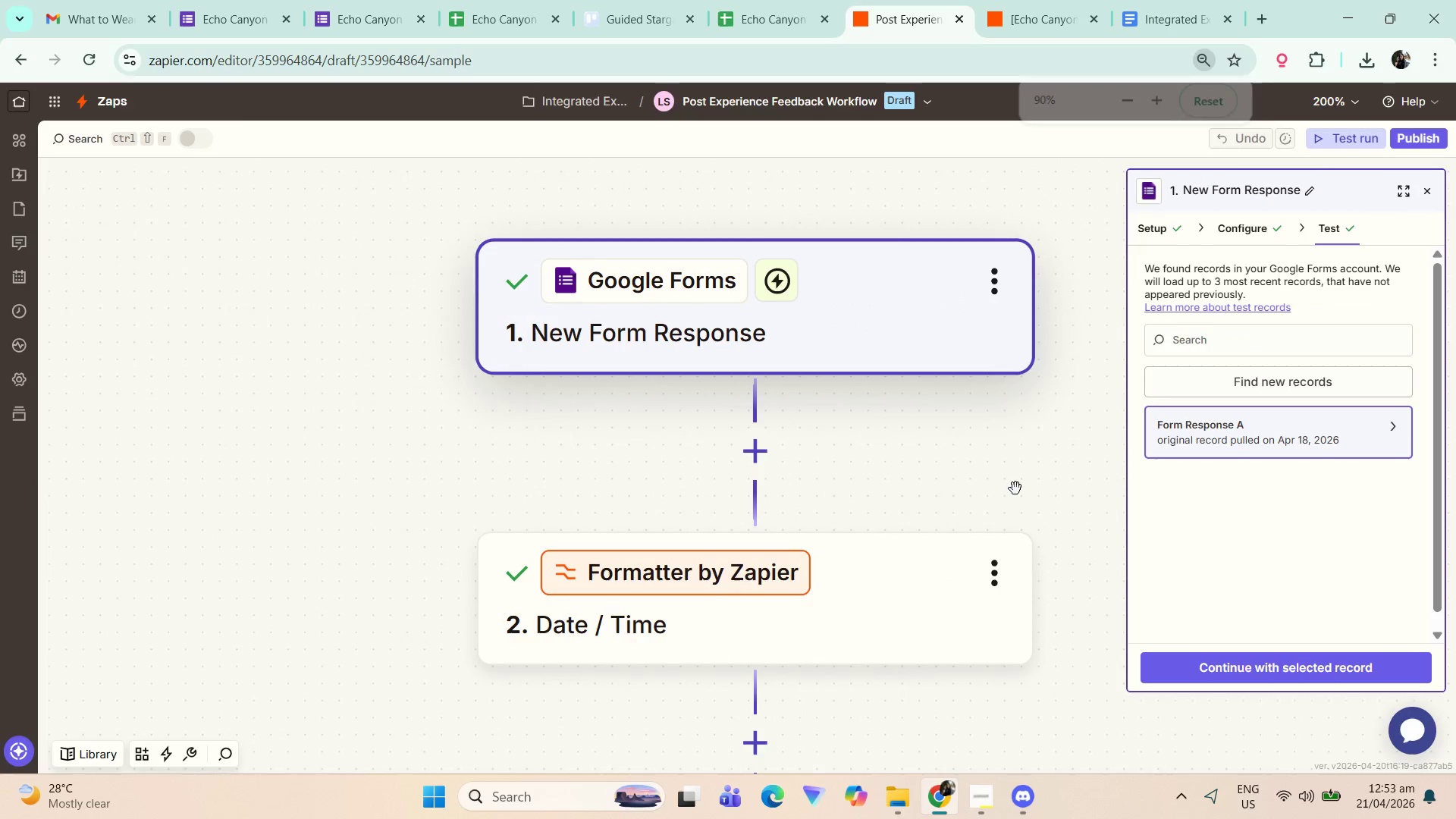 
left_click_drag(start_coordinate=[1002, 479], to_coordinate=[943, 424])
 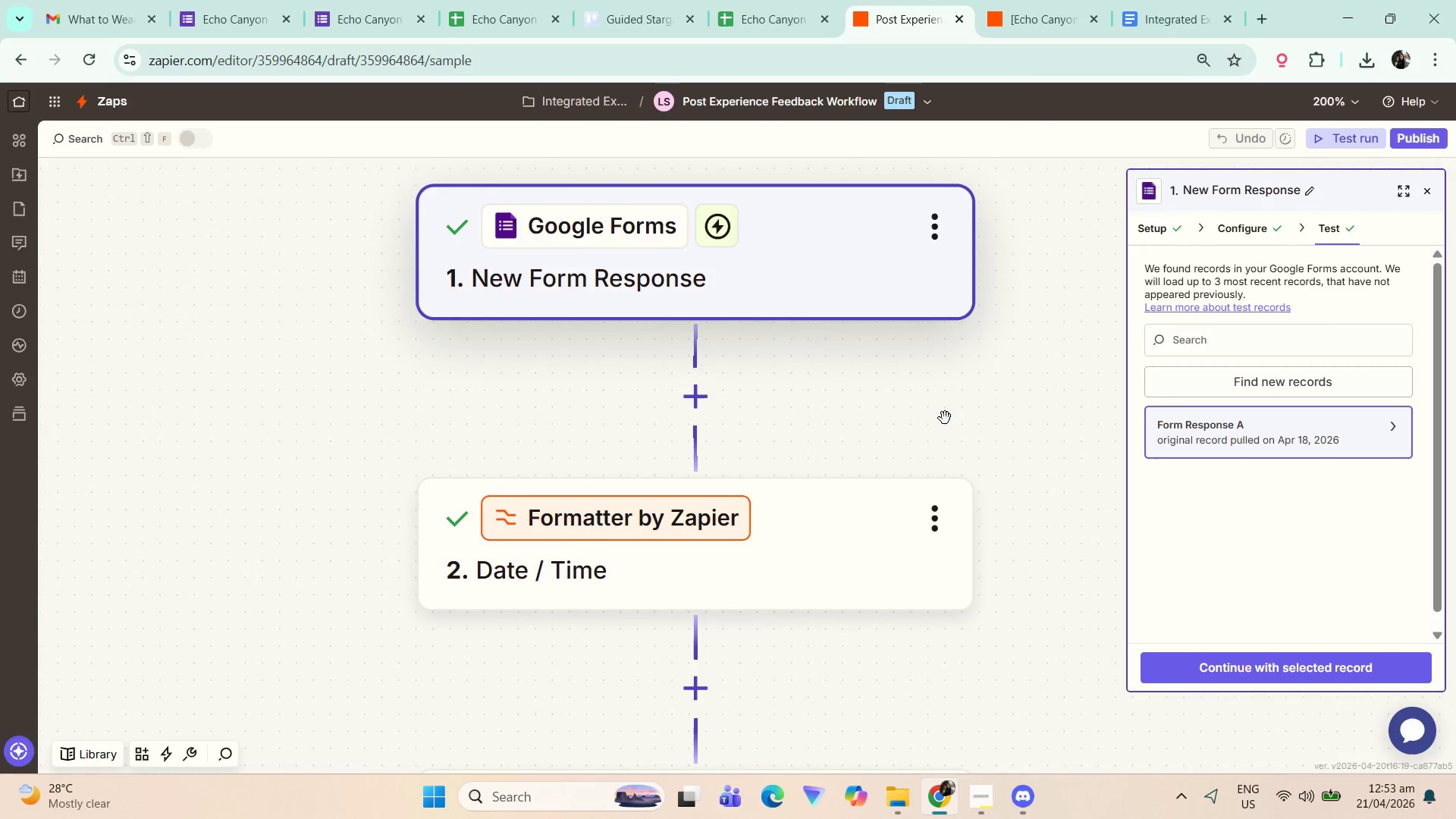 
hold_key(key=ControlLeft, duration=0.33)
 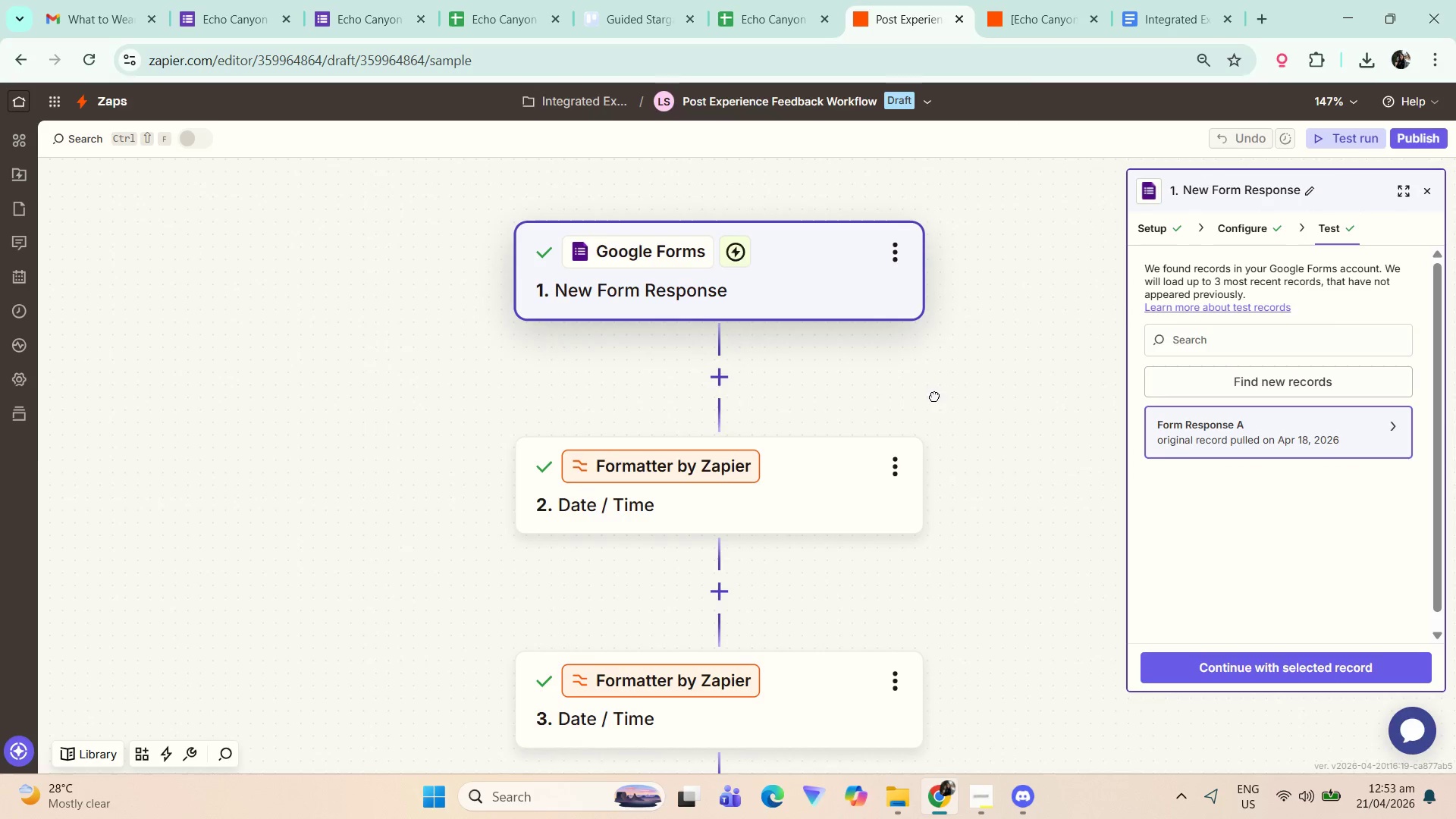 
left_click_drag(start_coordinate=[977, 421], to_coordinate=[942, 396])
 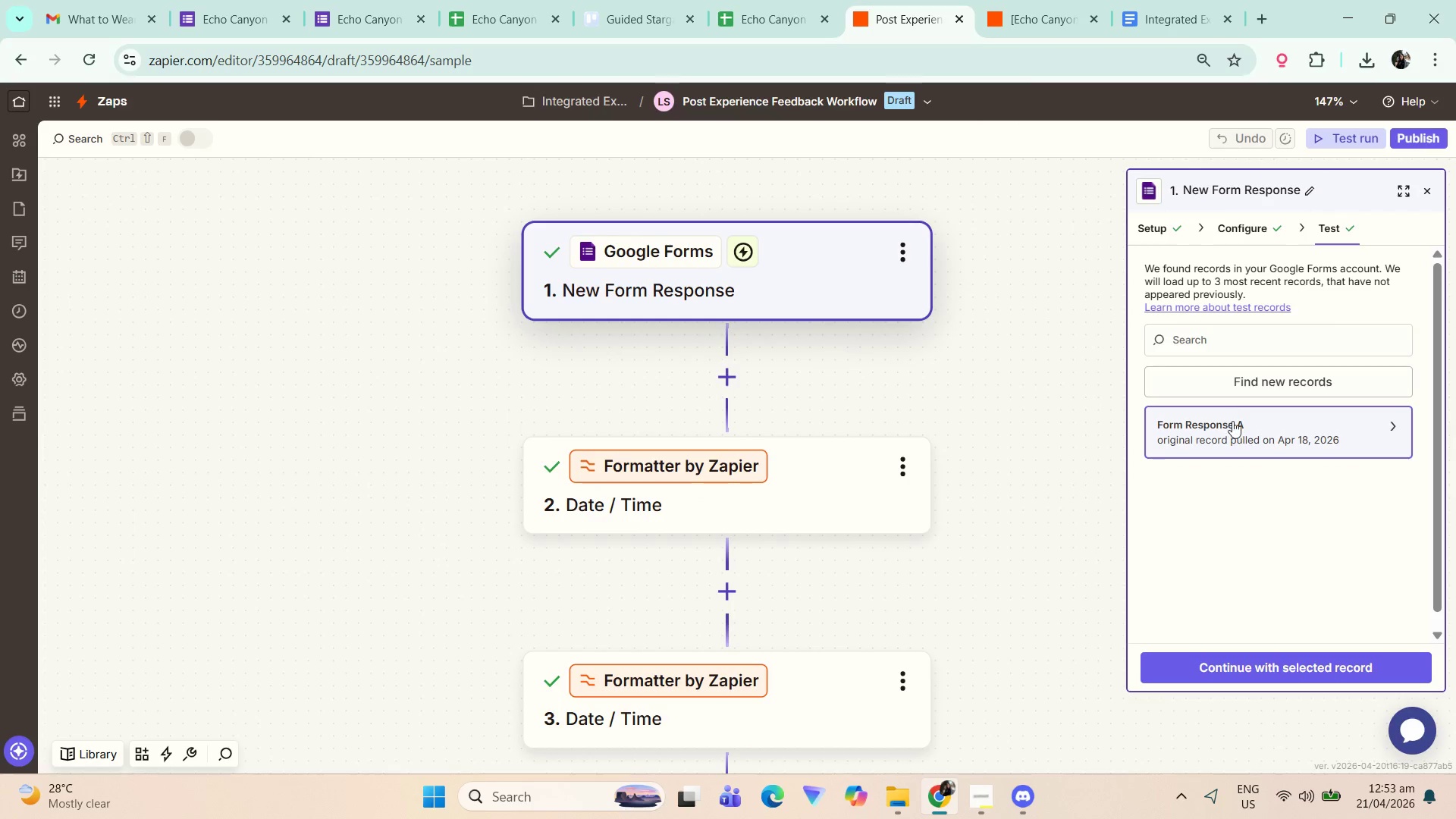 
scroll: coordinate [943, 416], scroll_direction: down, amount: 2.0
 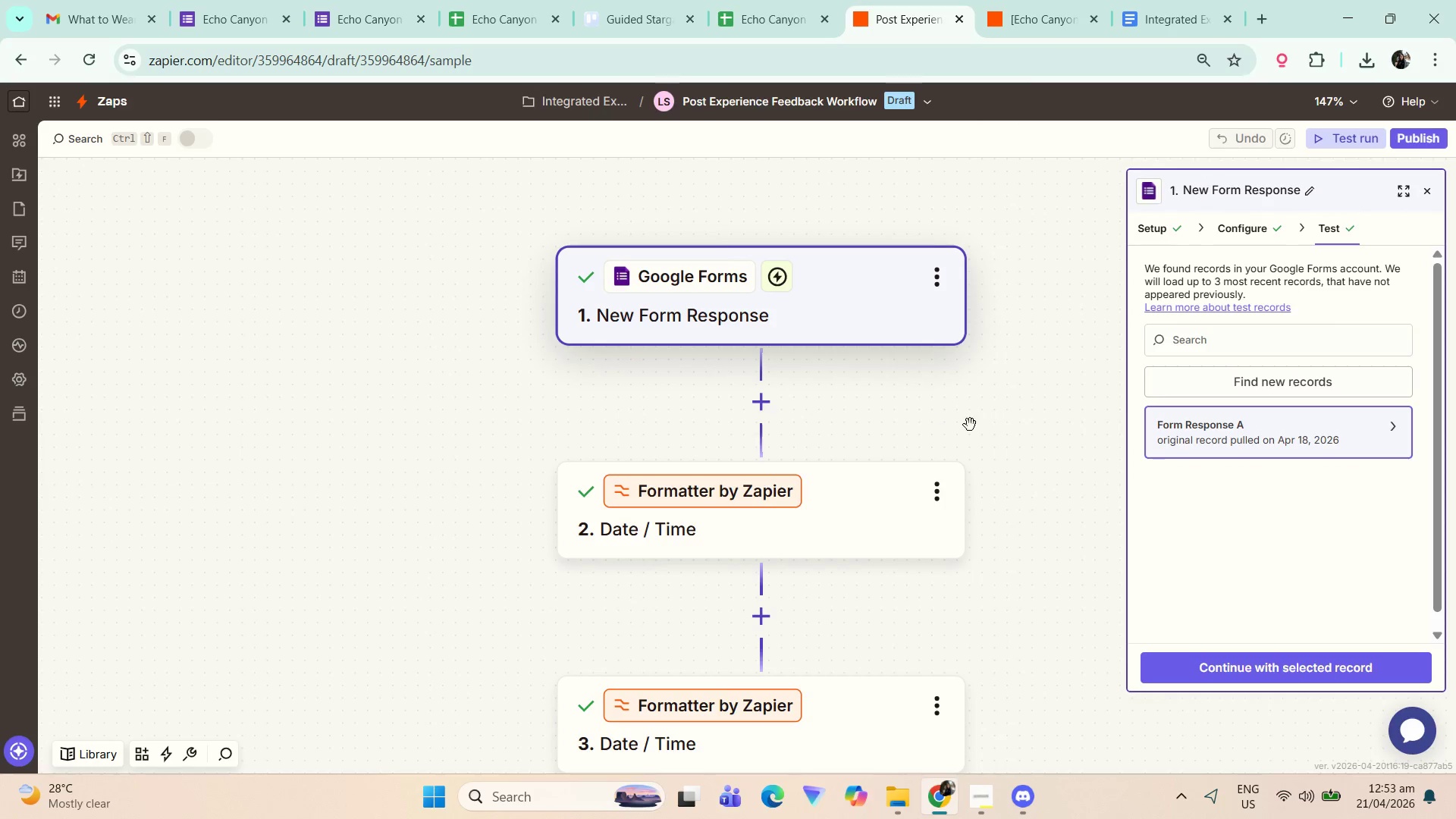 
left_click([1242, 431])
 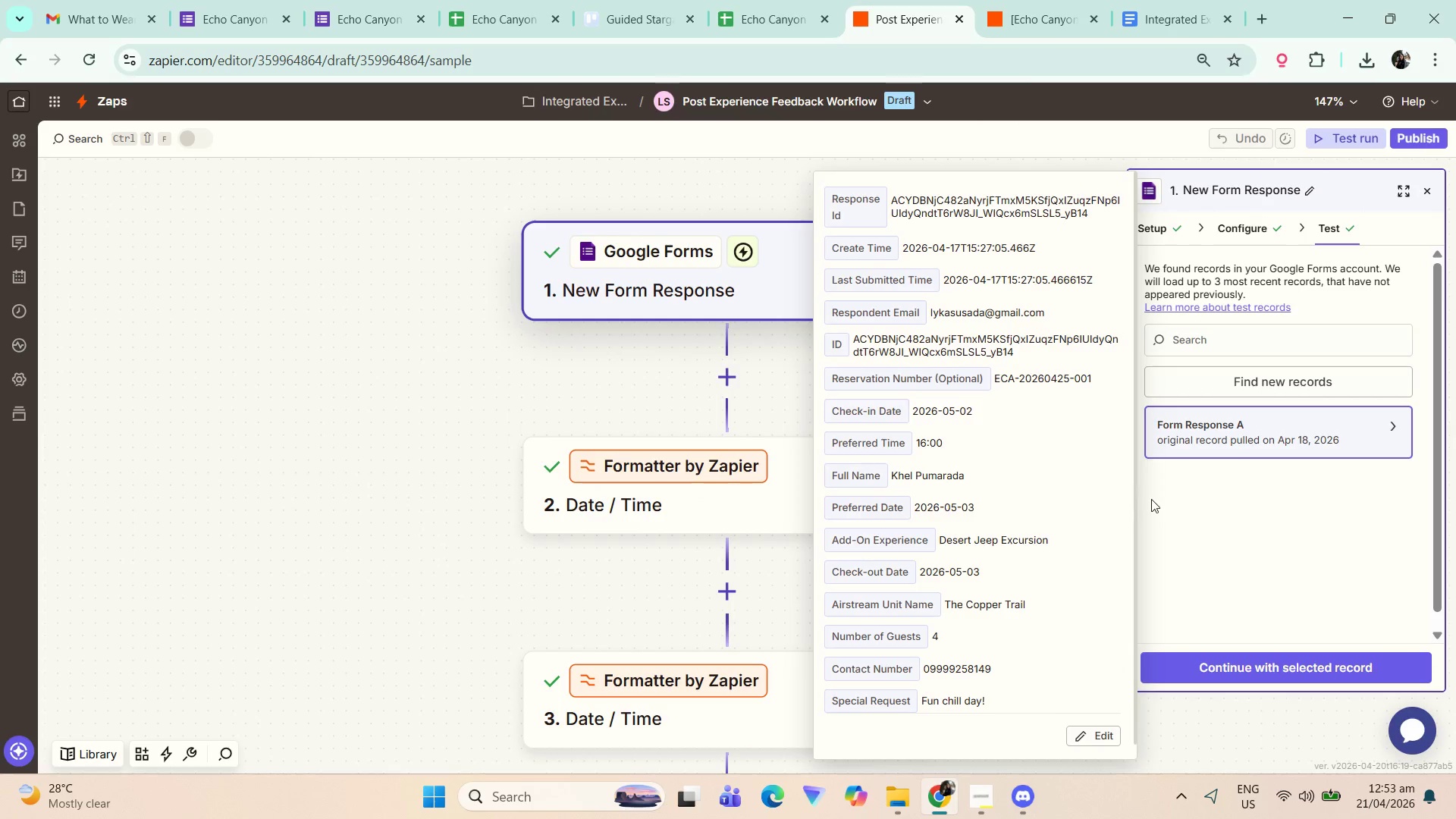 
key(Alt+Shift+S)
 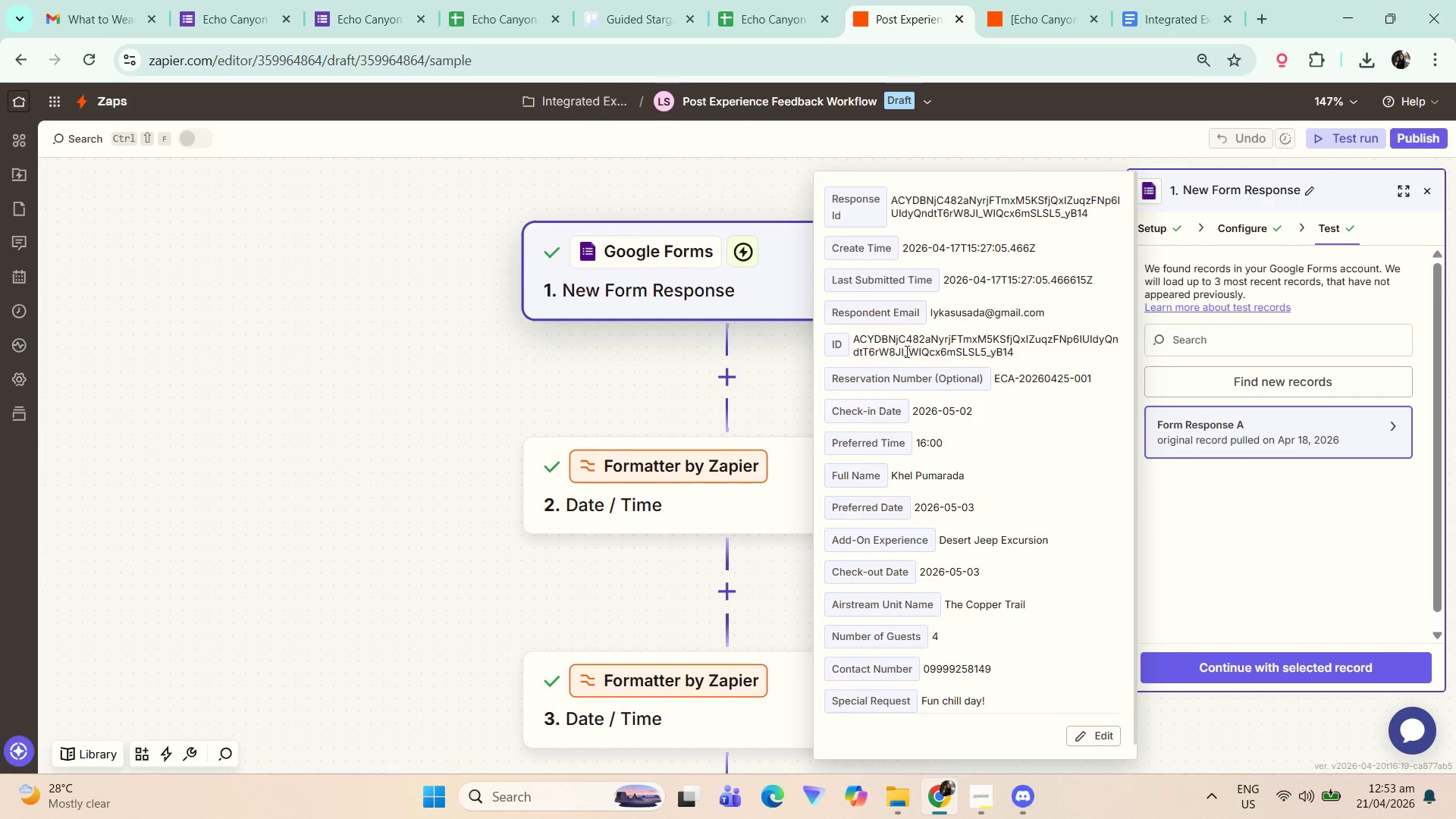 
key(Meta+Shift+ShiftLeft)
 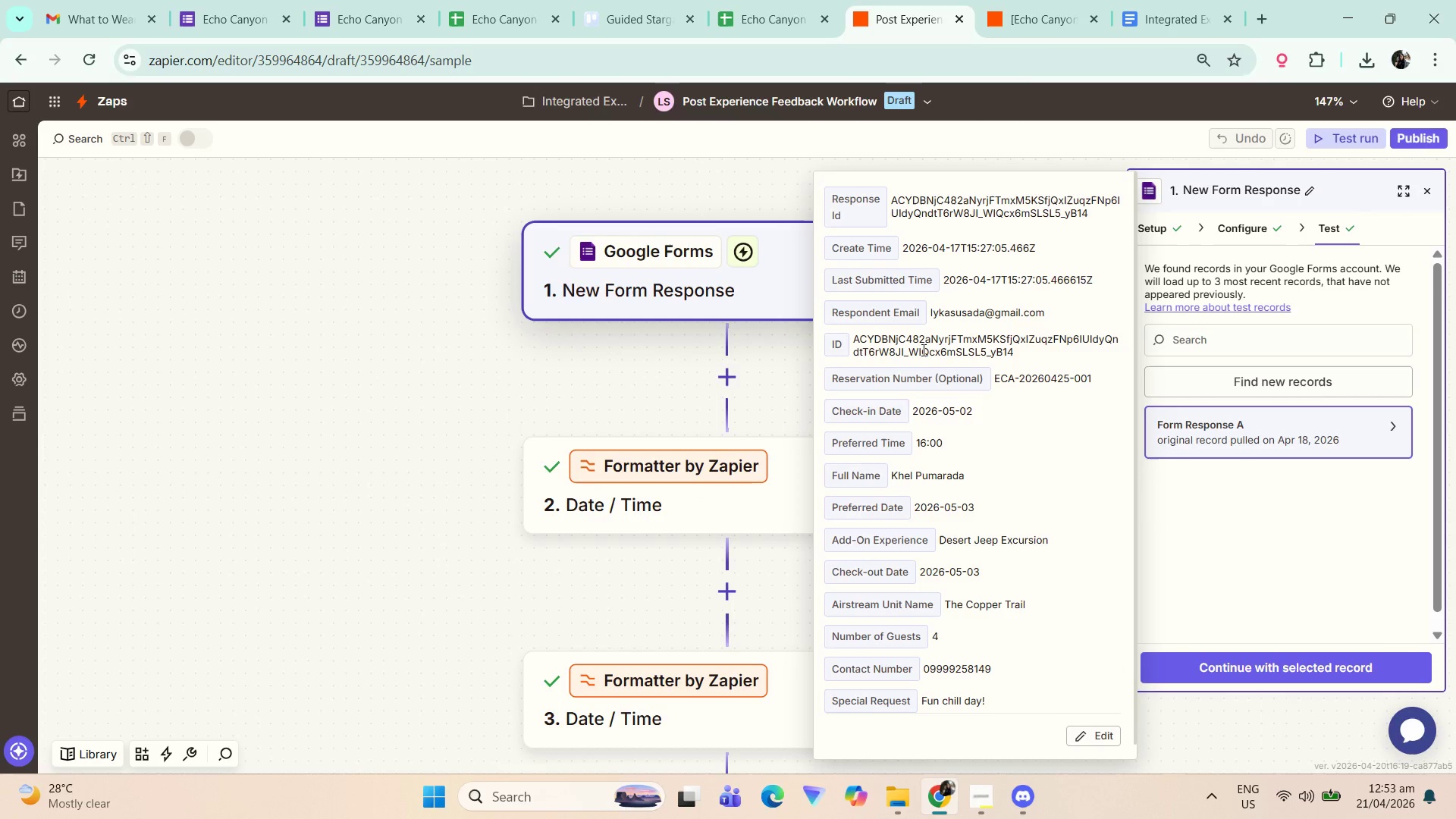 
key(Meta+Shift+S)
 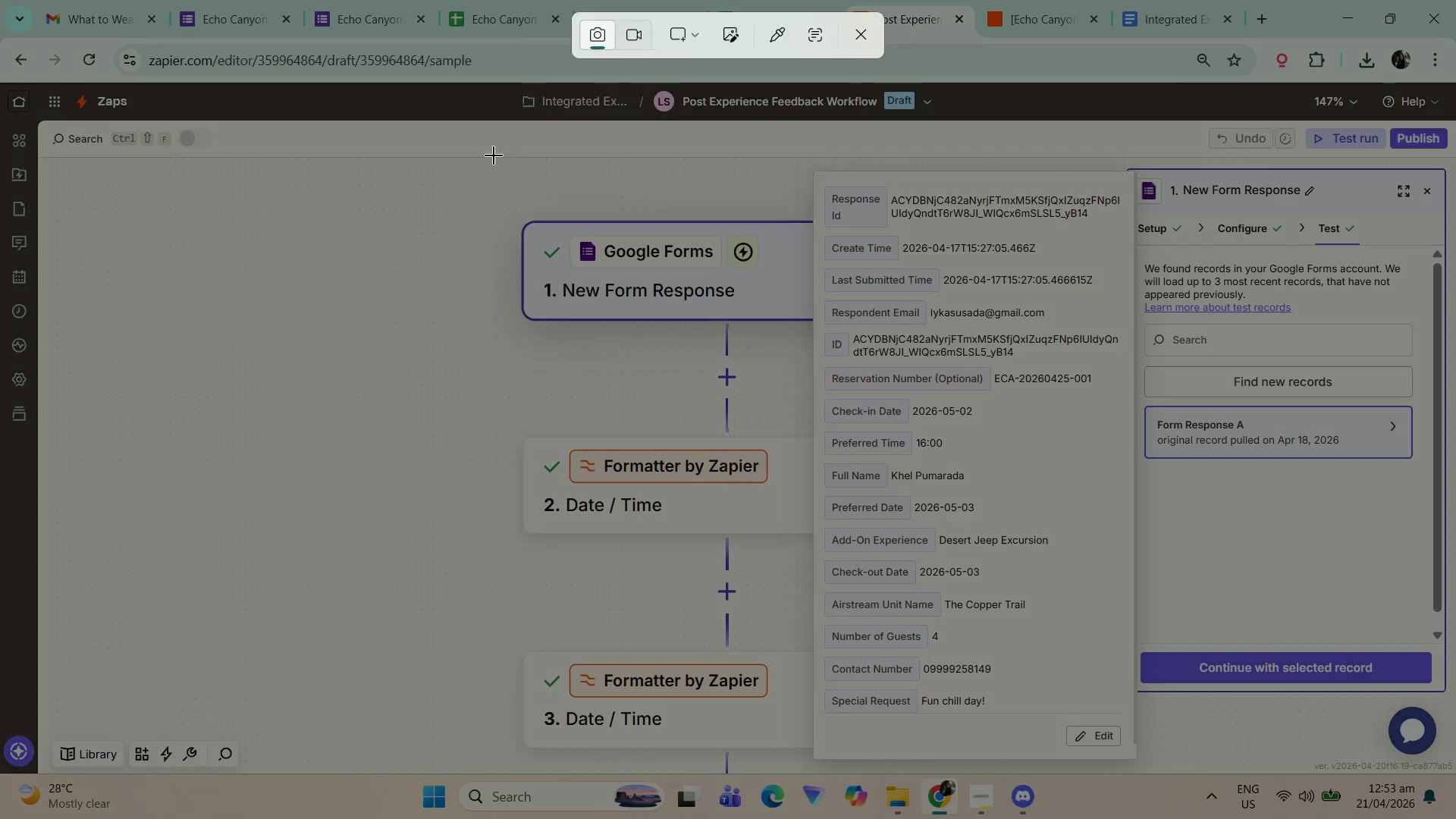 
left_click_drag(start_coordinate=[485, 158], to_coordinate=[1301, 742])
 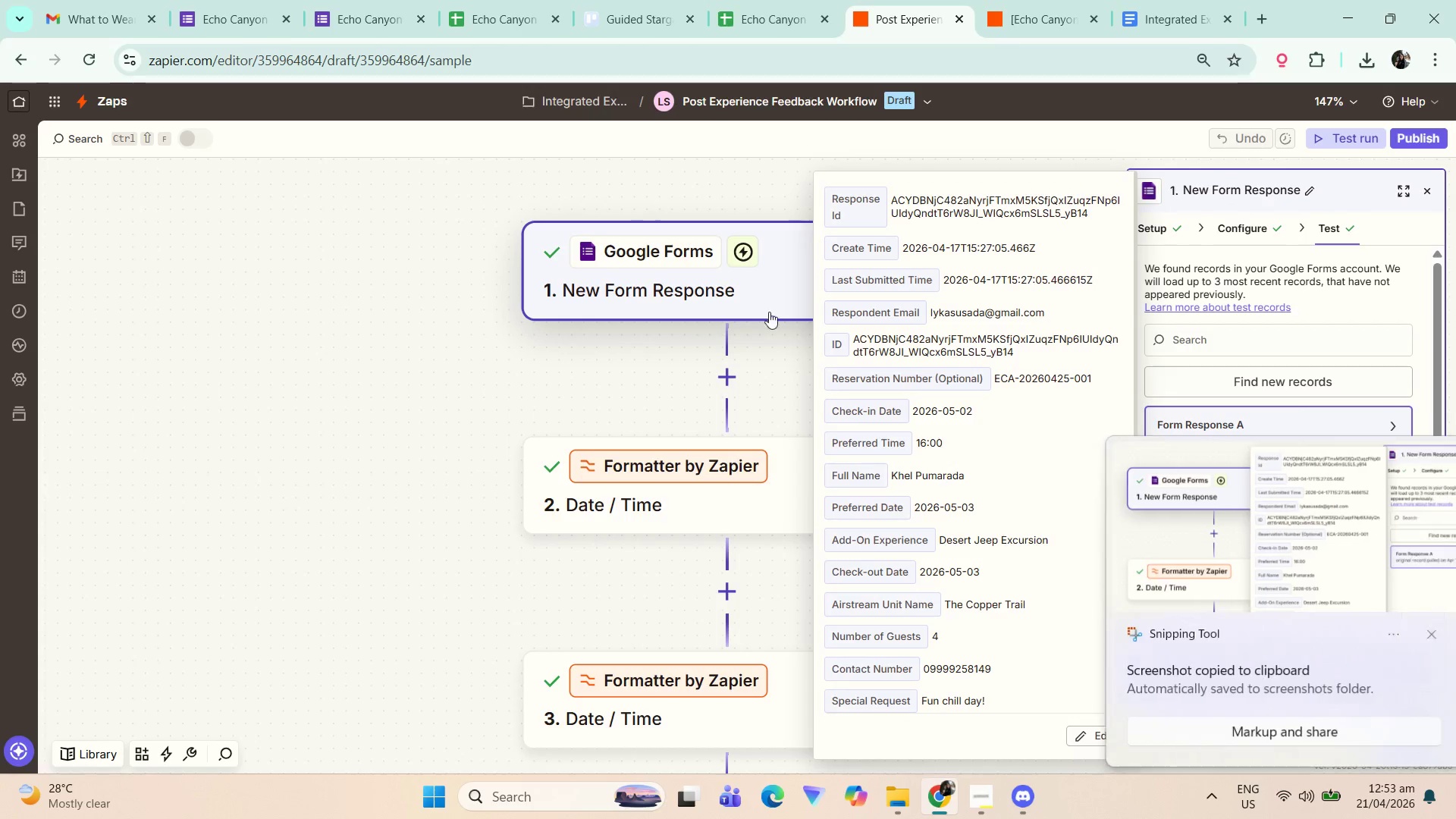 
hold_key(key=MetaLeft, duration=0.33)
 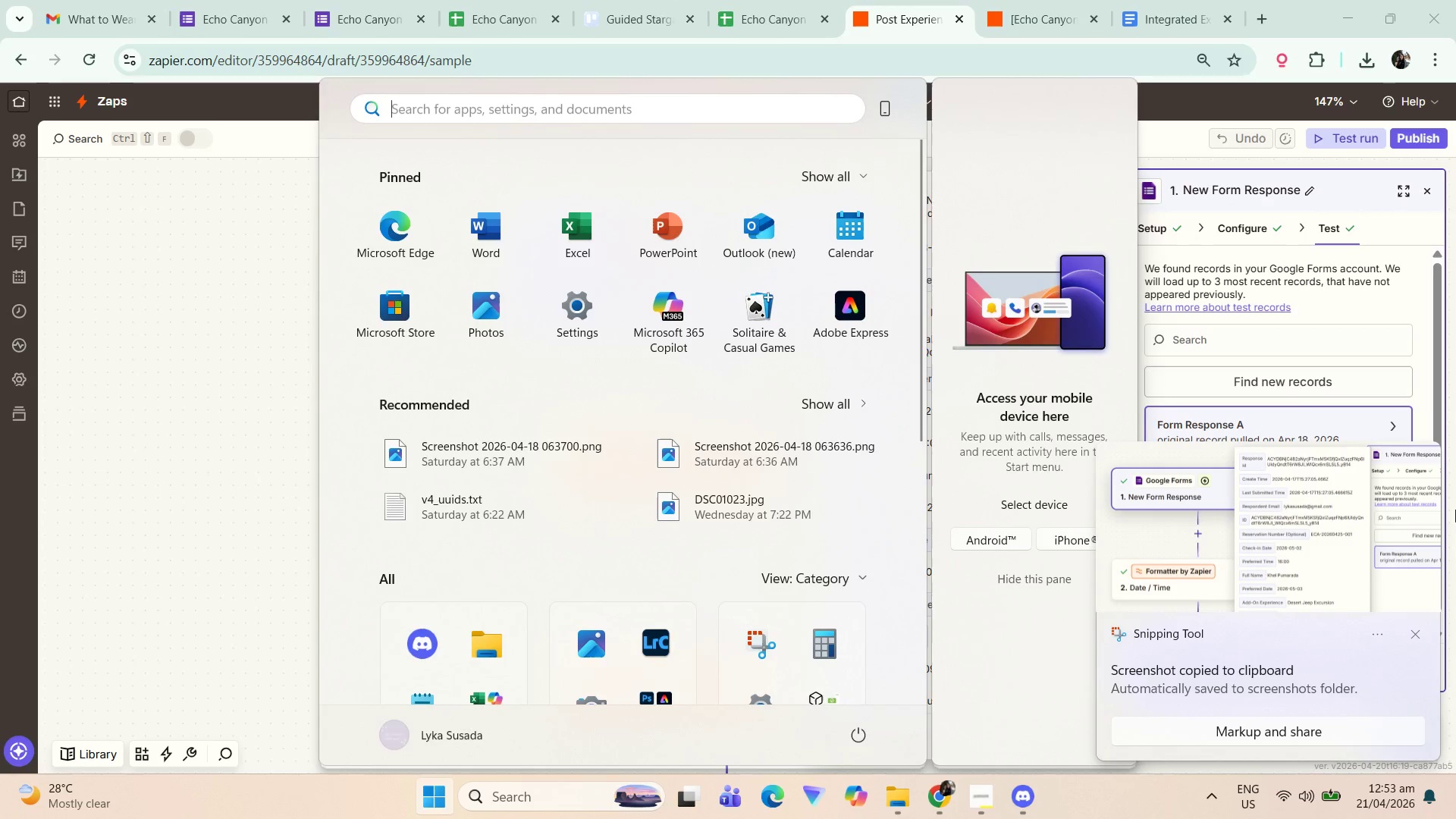 
key(Meta+Shift+ShiftLeft)
 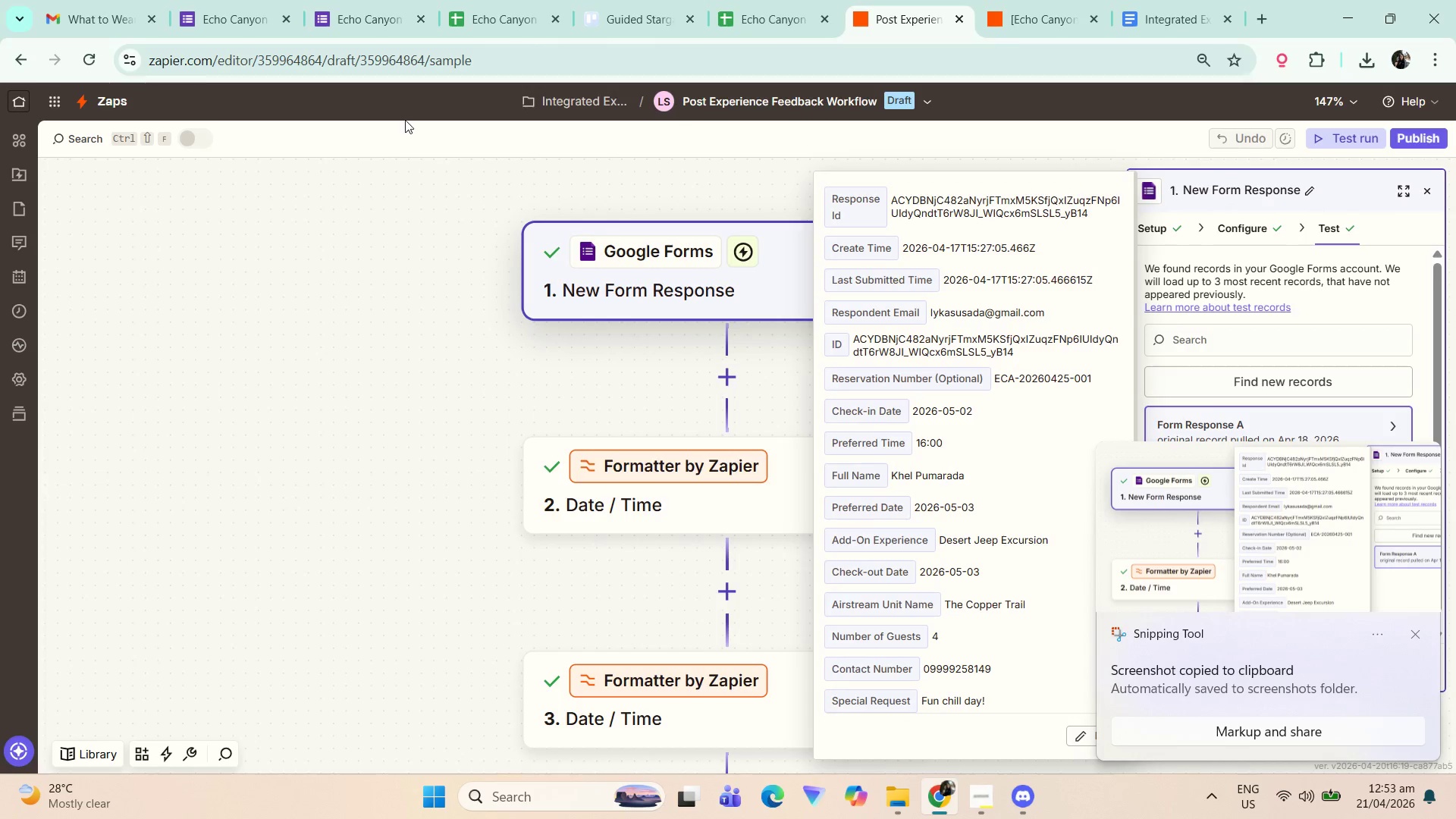 
key(Meta+MetaLeft)
 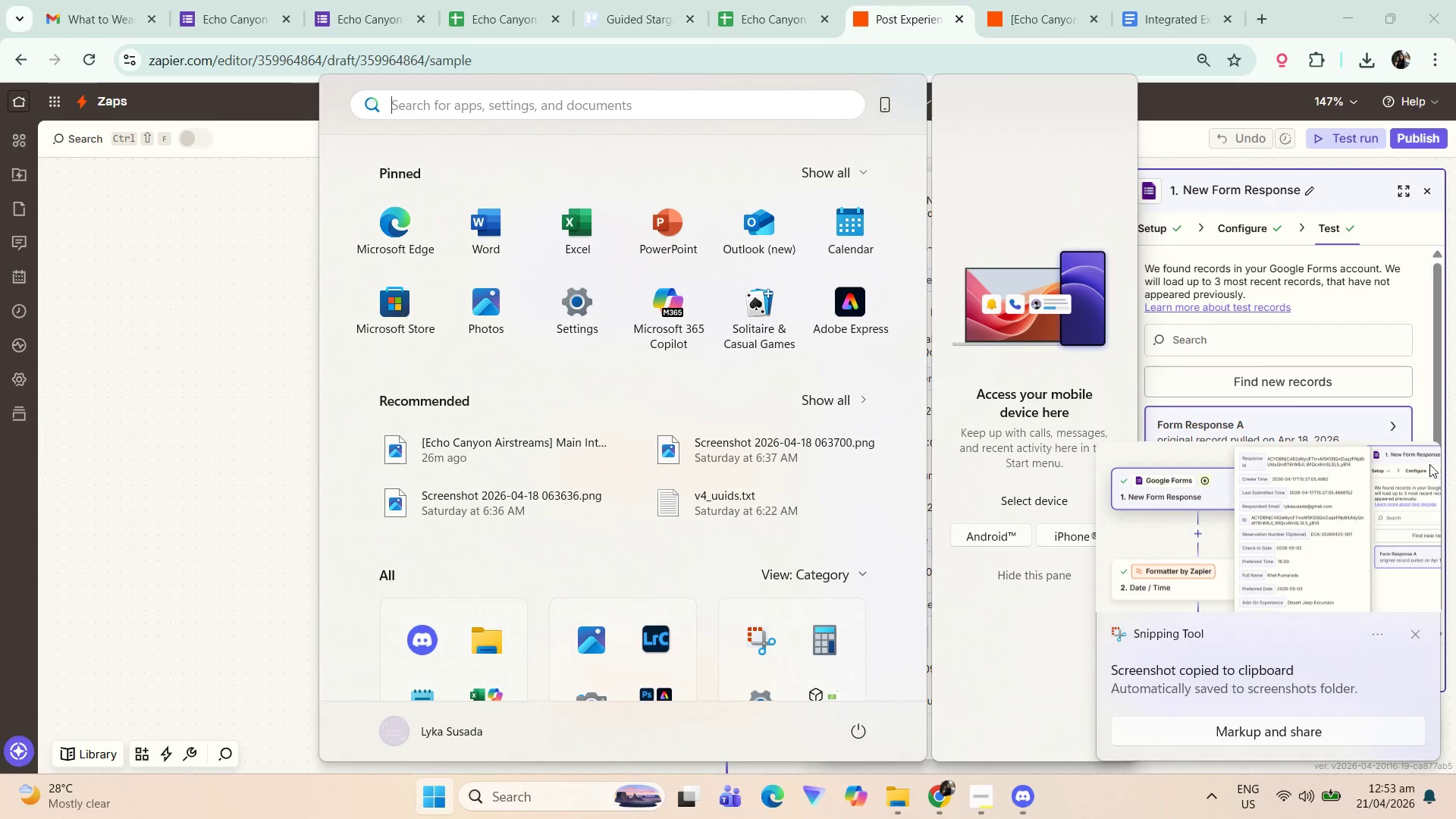 
left_click([276, 466])
 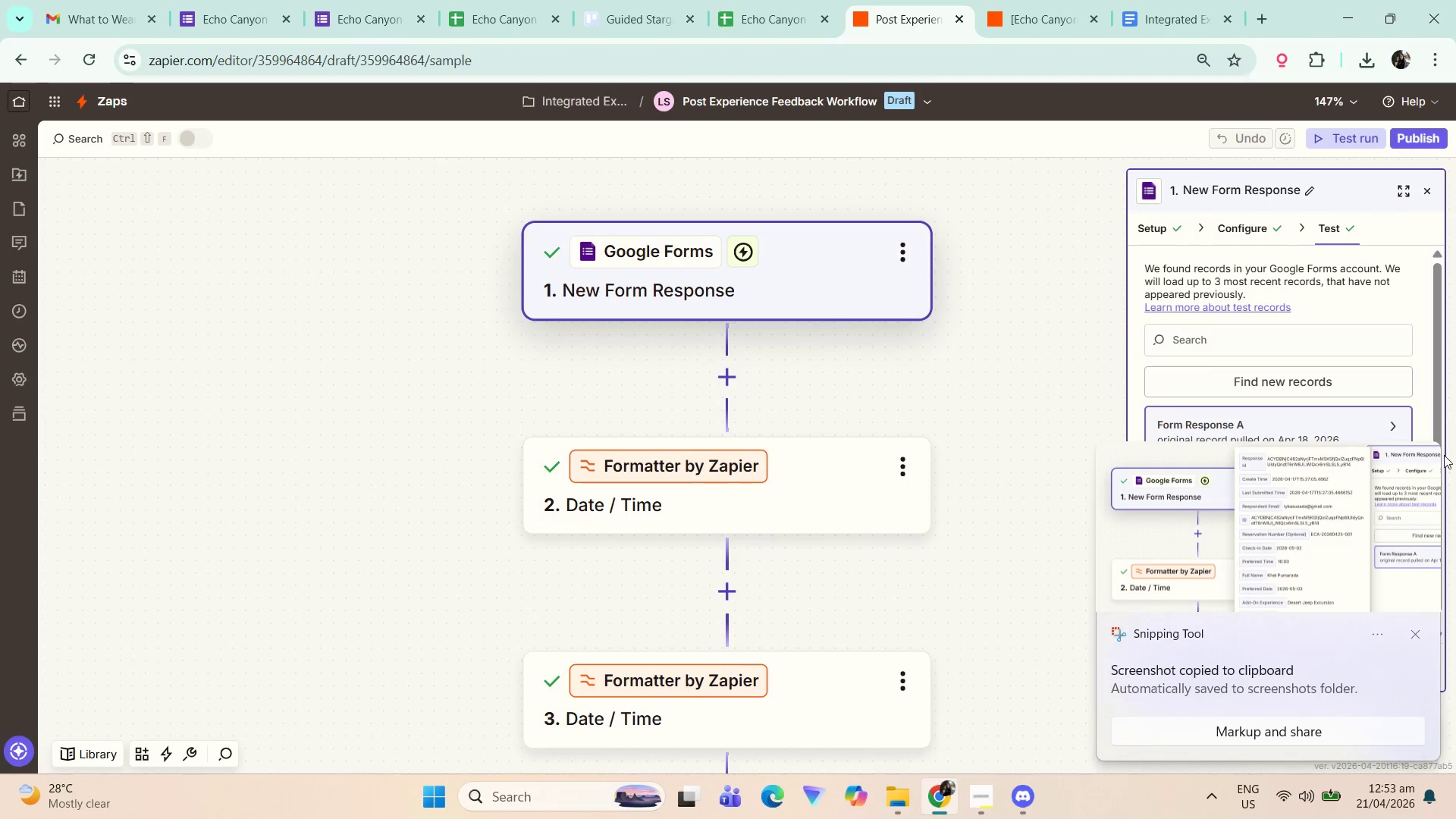 
left_click([1423, 470])
 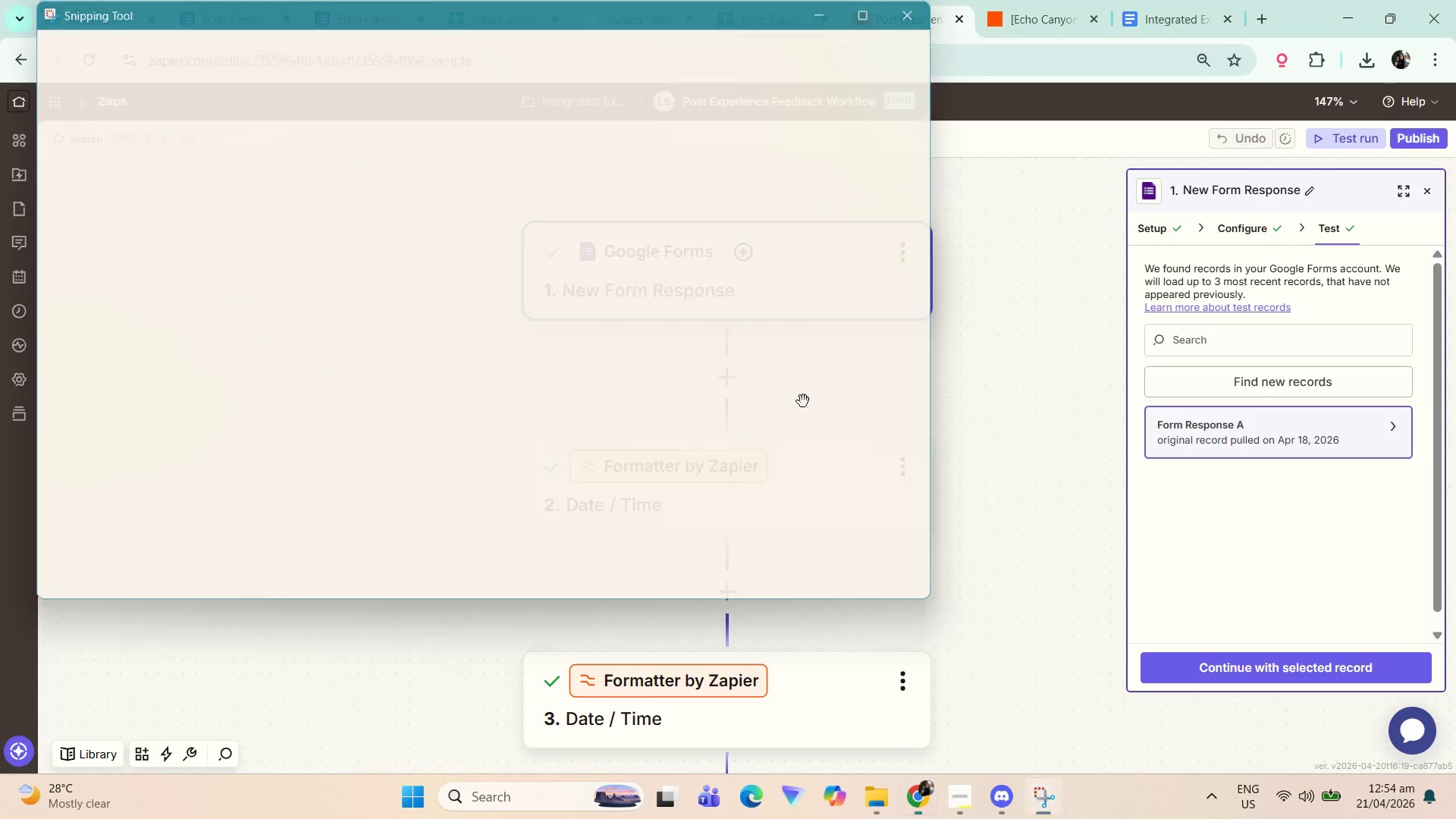 
key(Meta+Shift+ShiftLeft)
 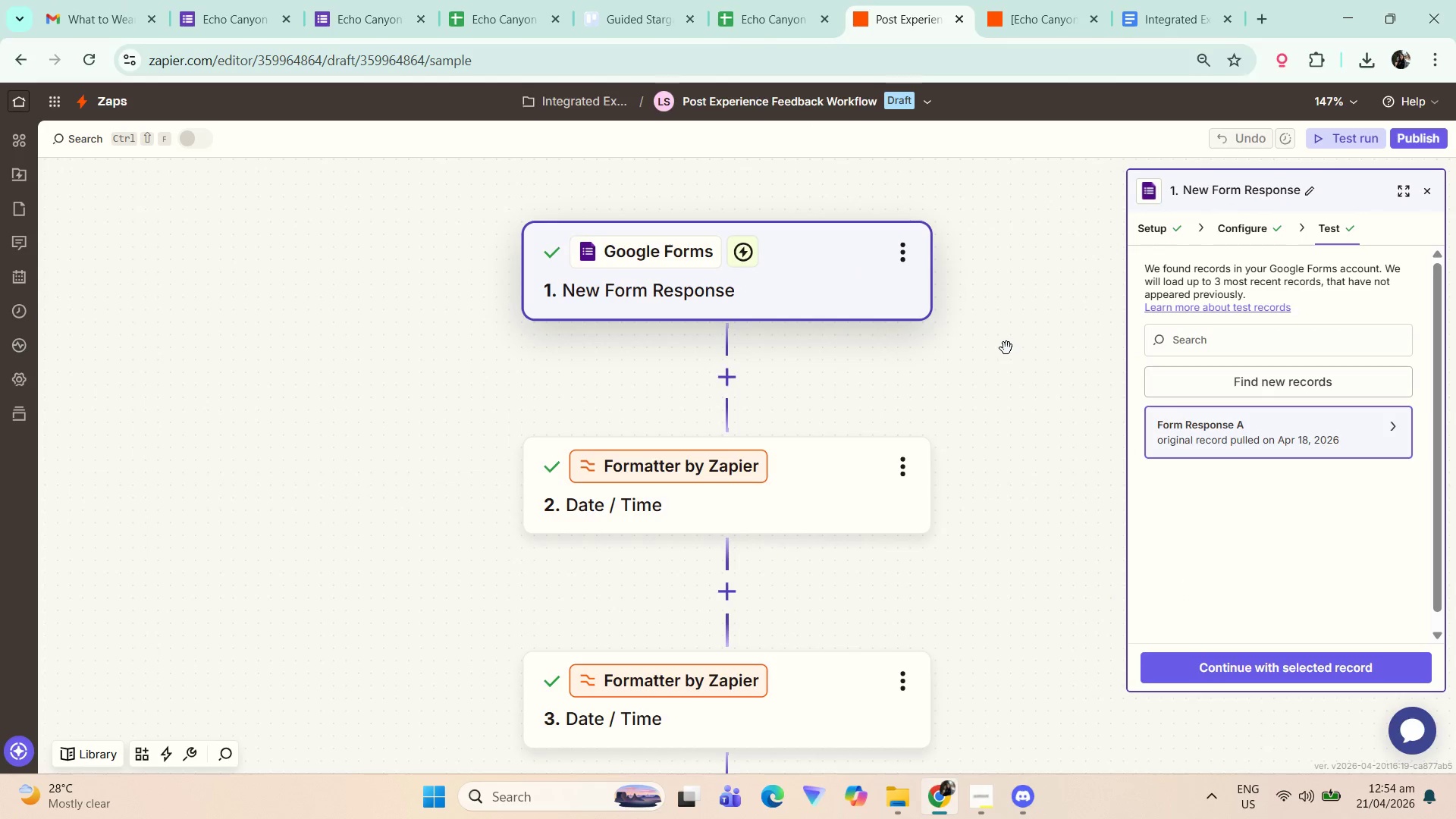 
key(Meta+Shift+S)
 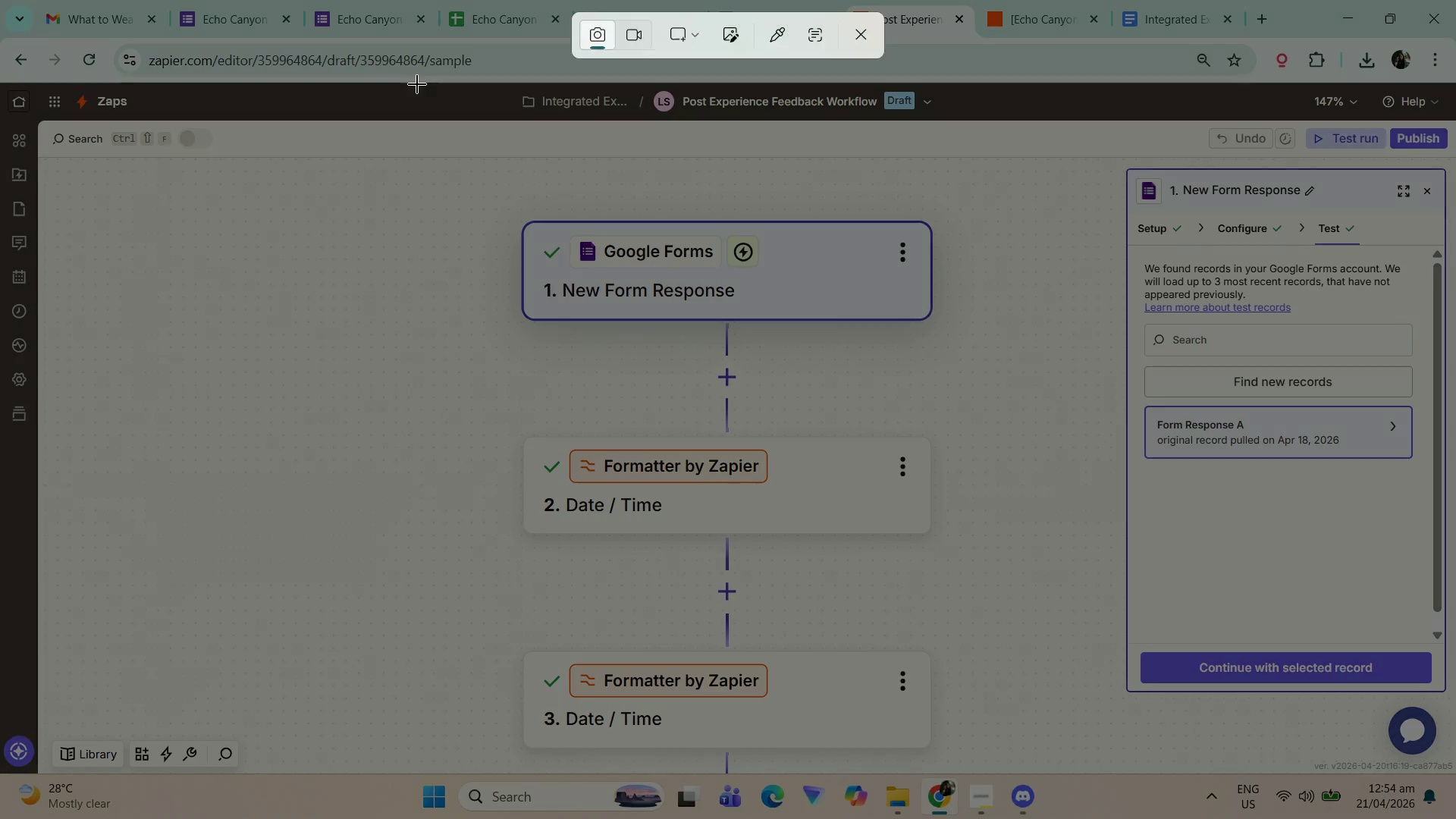 
left_click_drag(start_coordinate=[416, 84], to_coordinate=[1421, 682])
 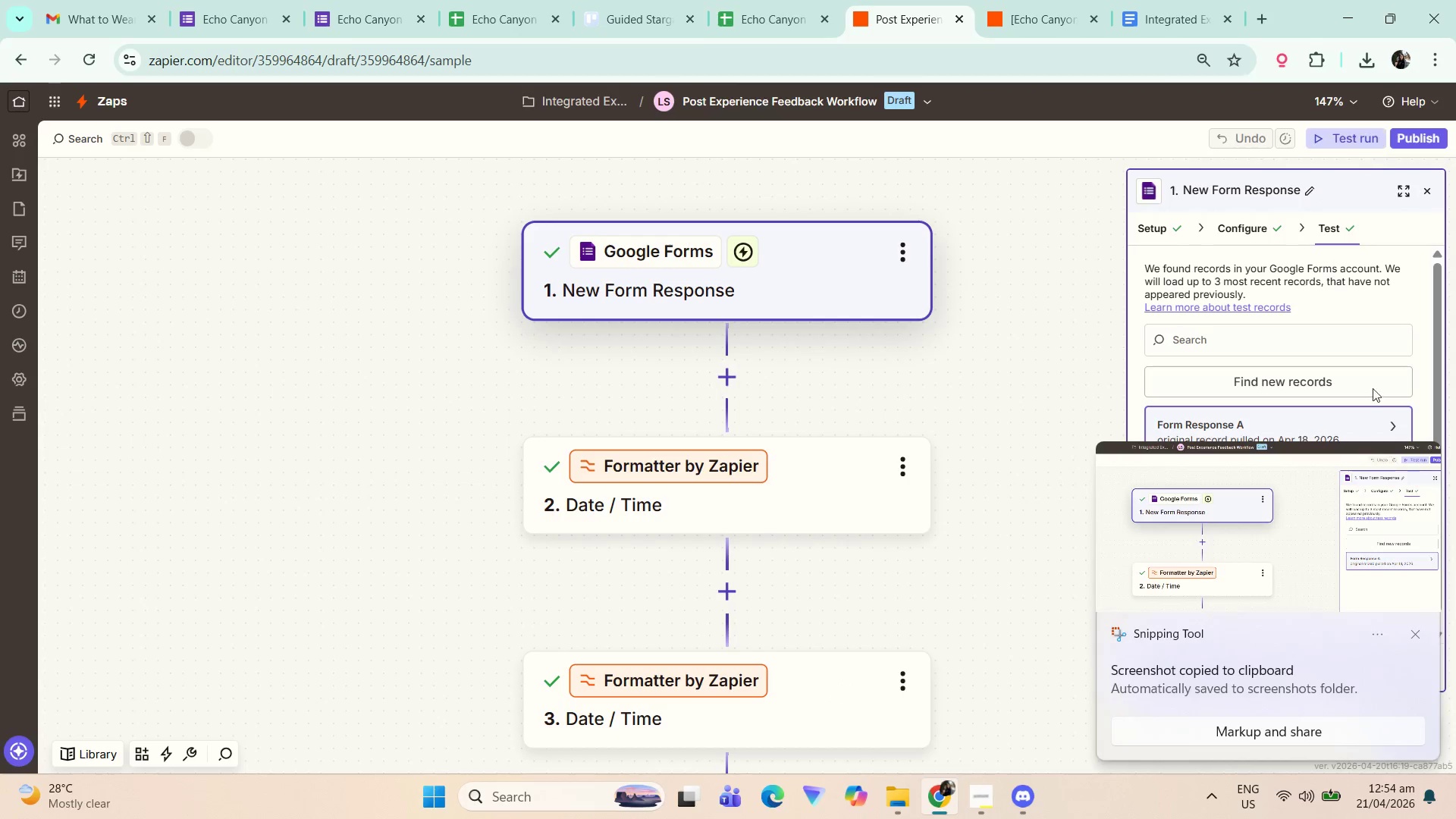 
left_click([1428, 465])
 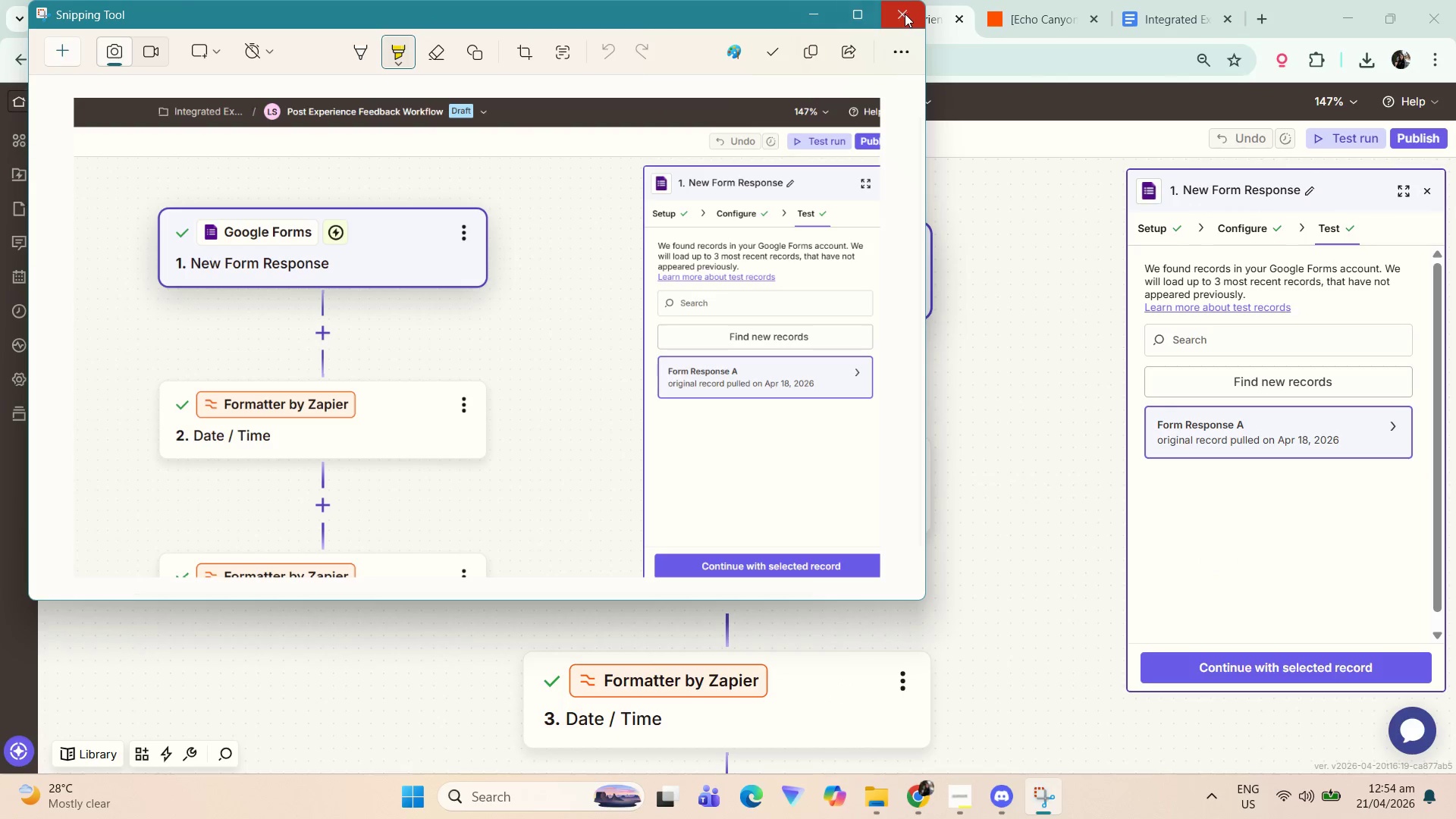 
double_click([1313, 437])
 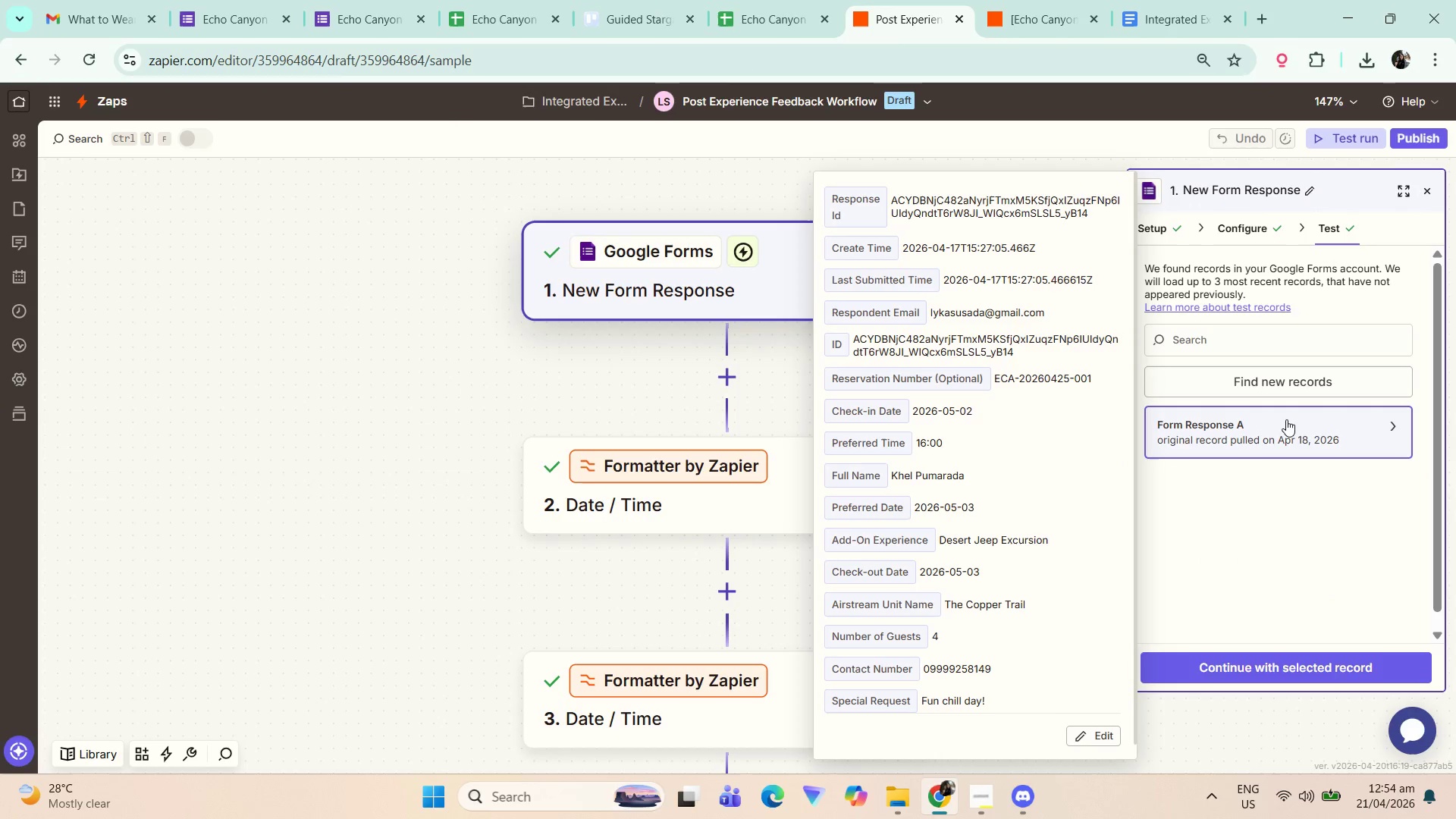 
key(Meta+Shift+ShiftLeft)
 